 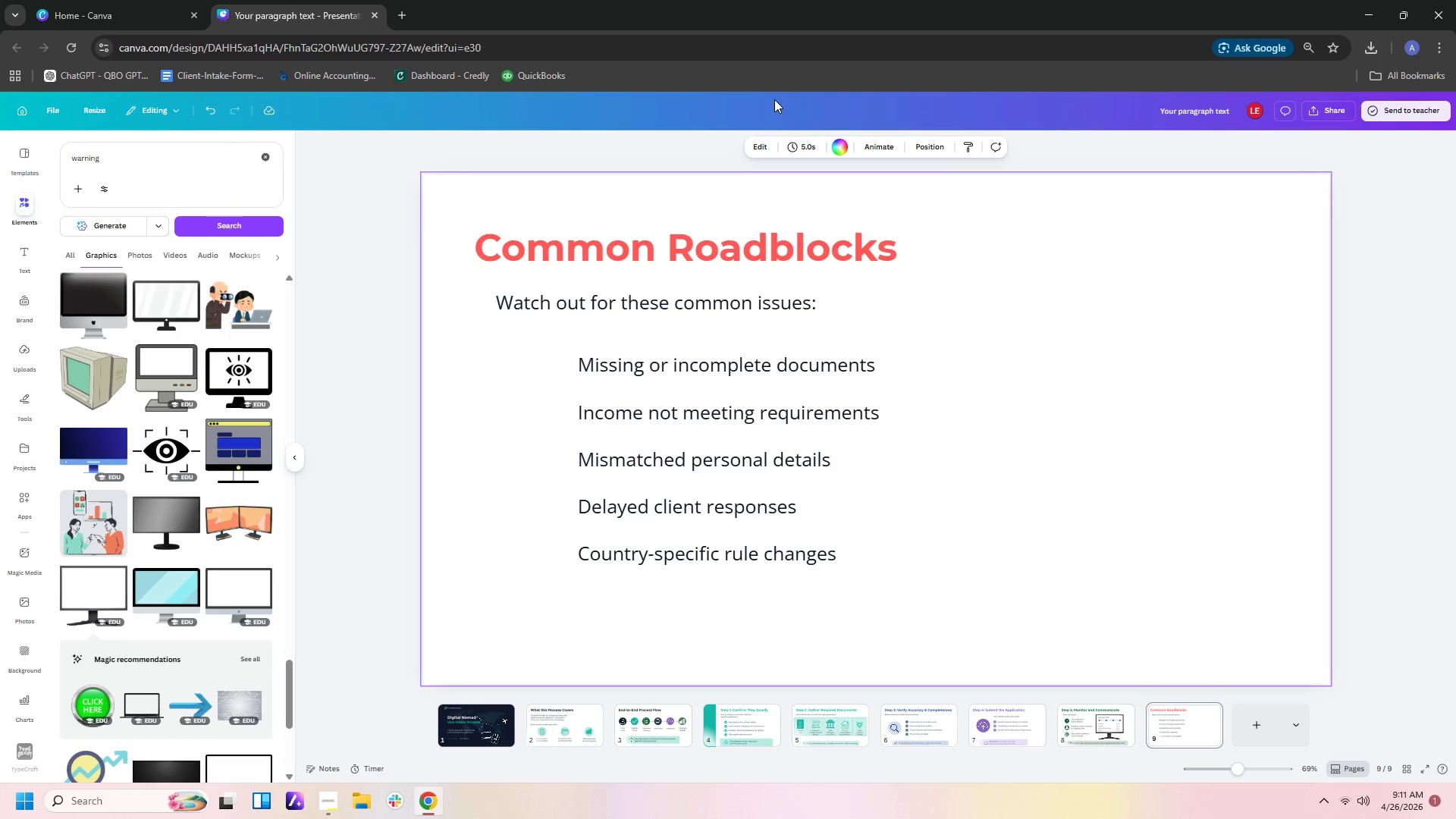 
left_click([820, 557])
 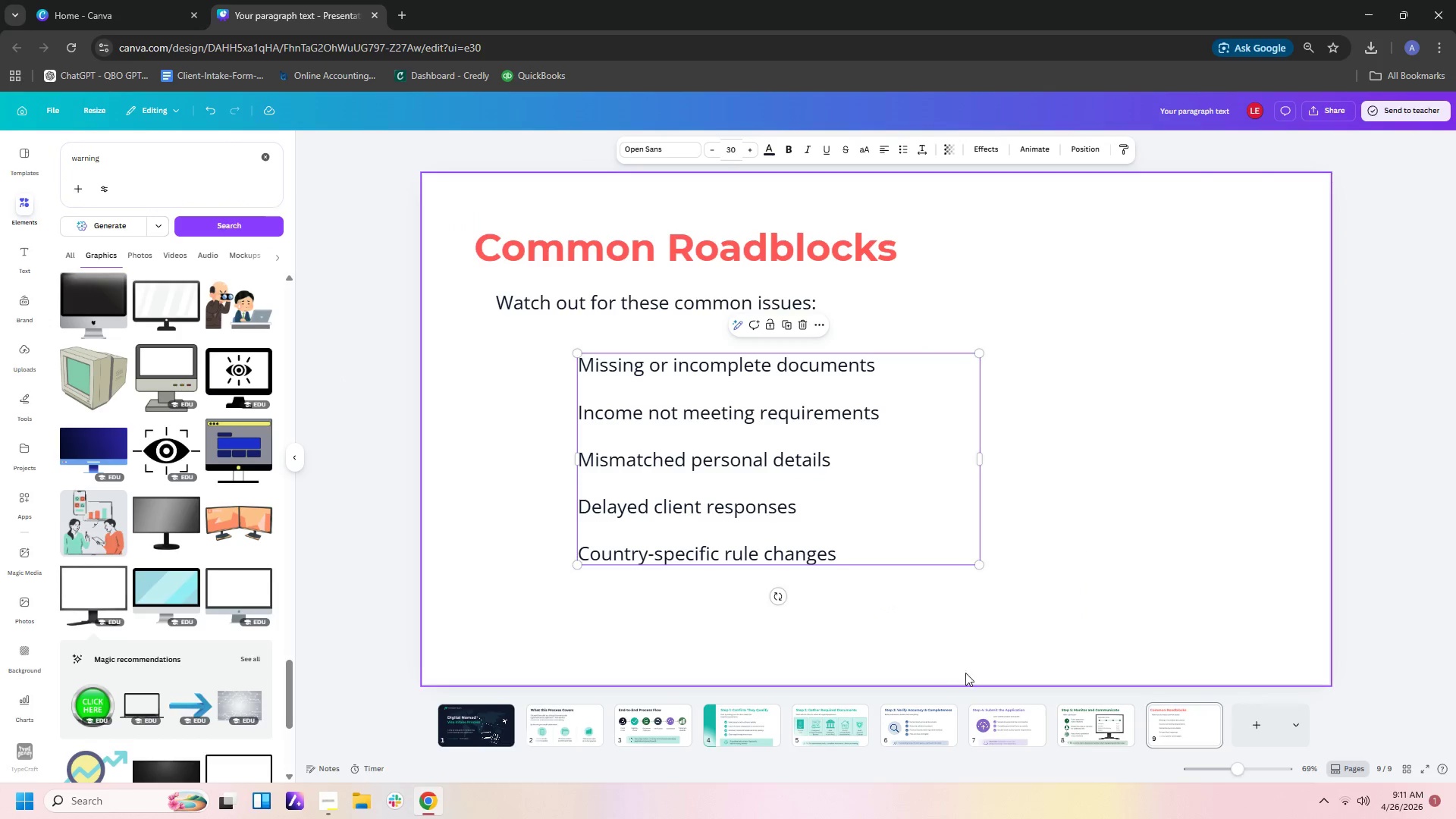 
left_click([916, 631])
 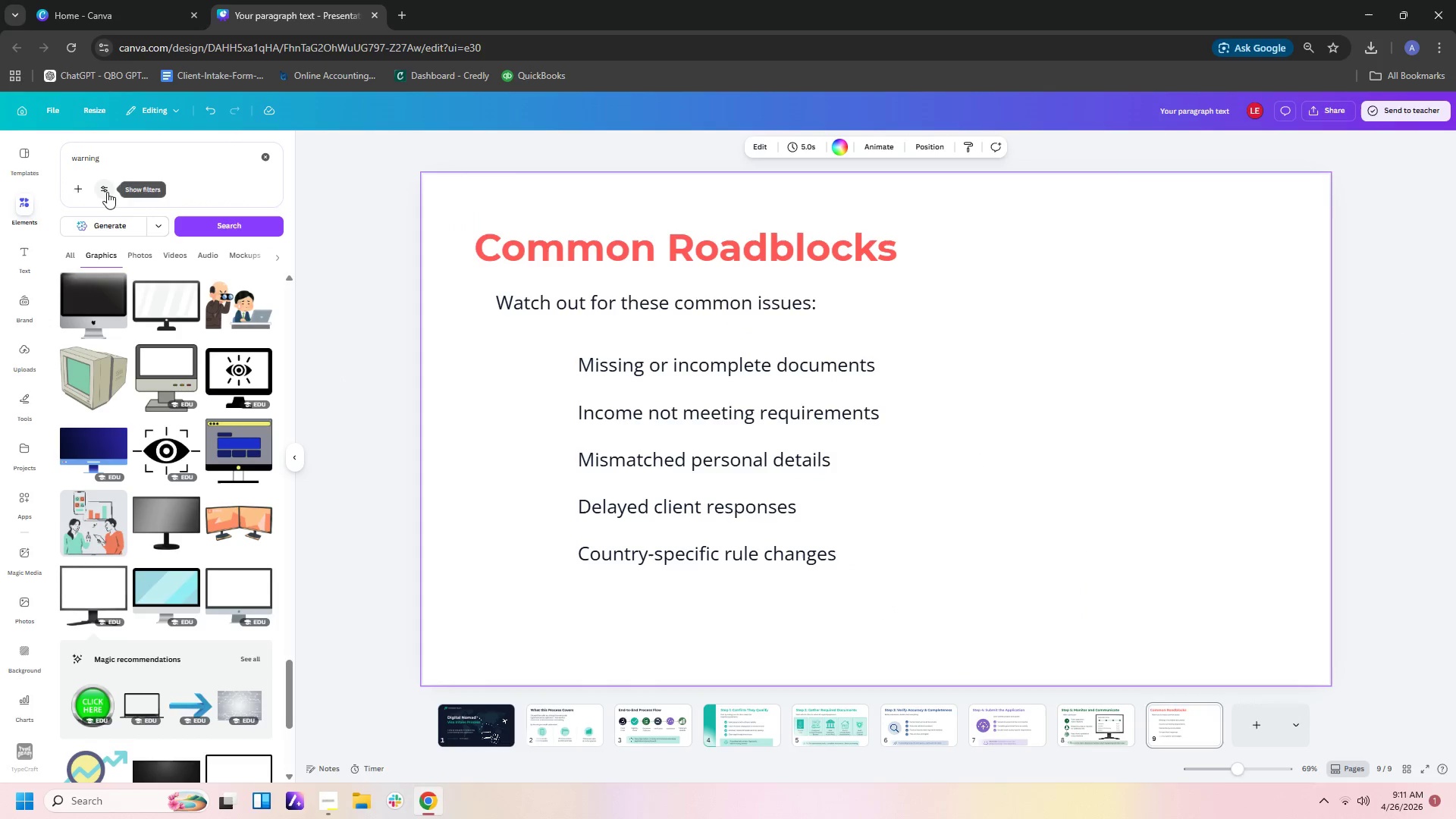 
left_click([145, 149])
 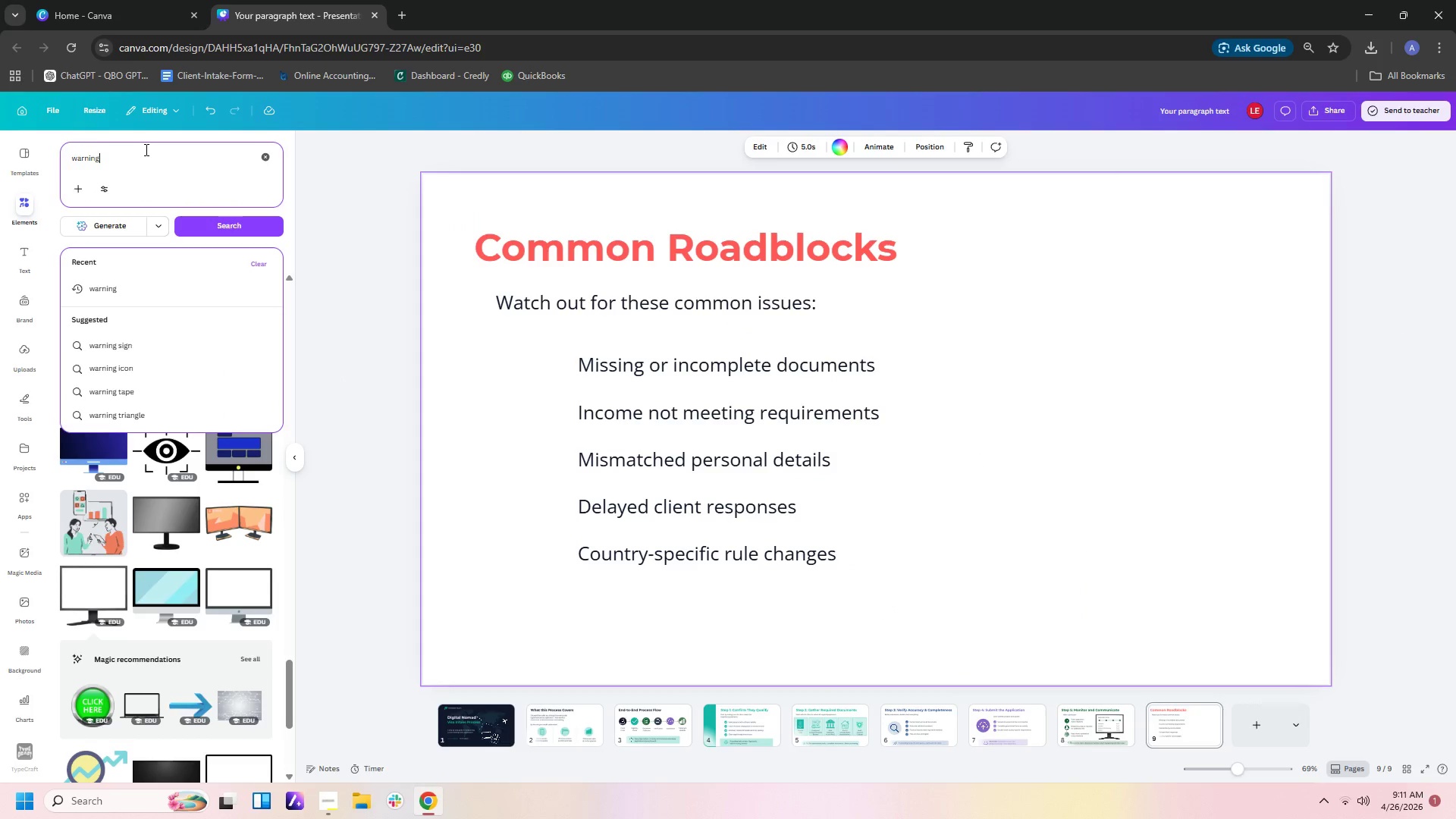 
type( icon)
 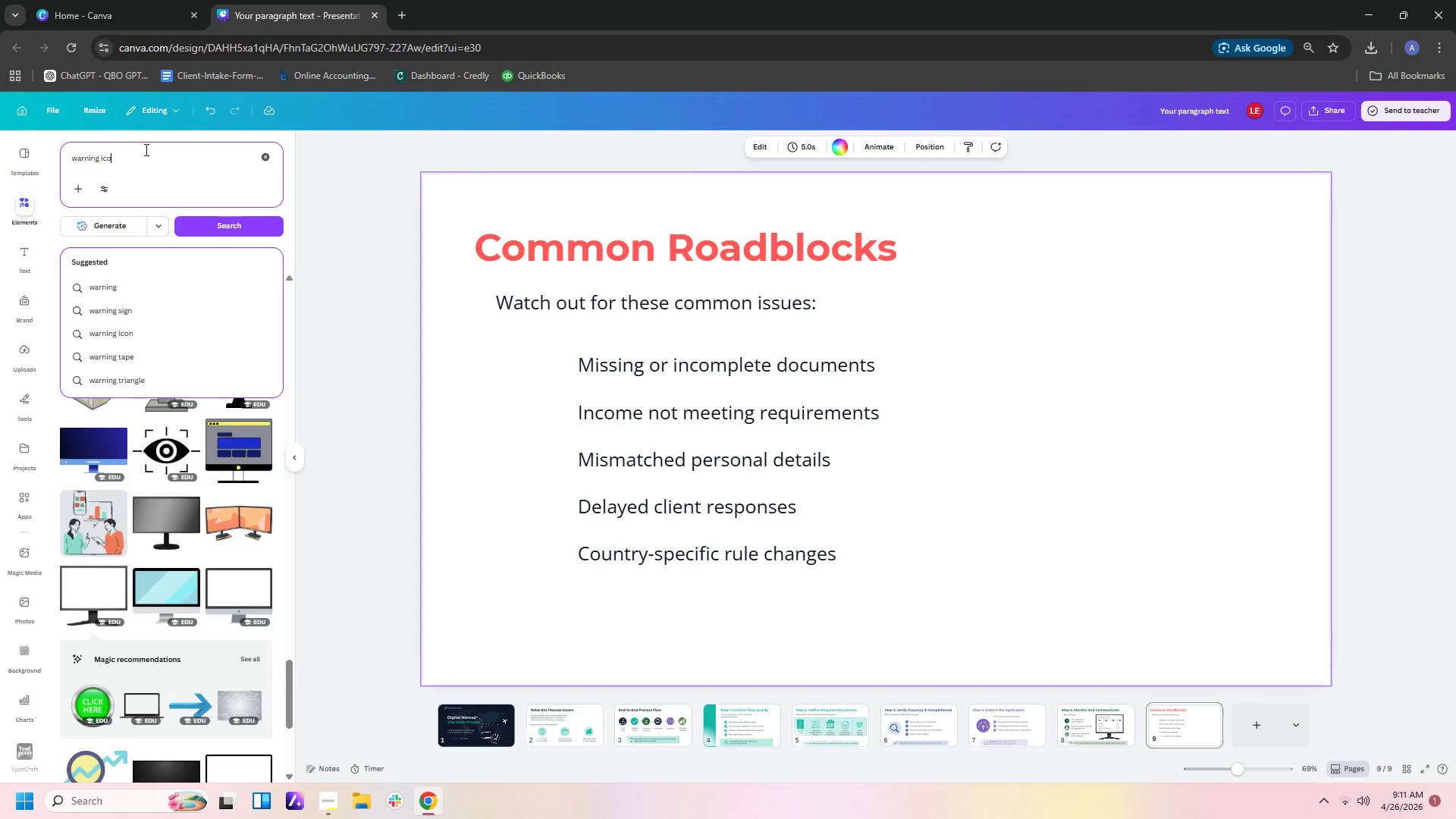 
key(Enter)
 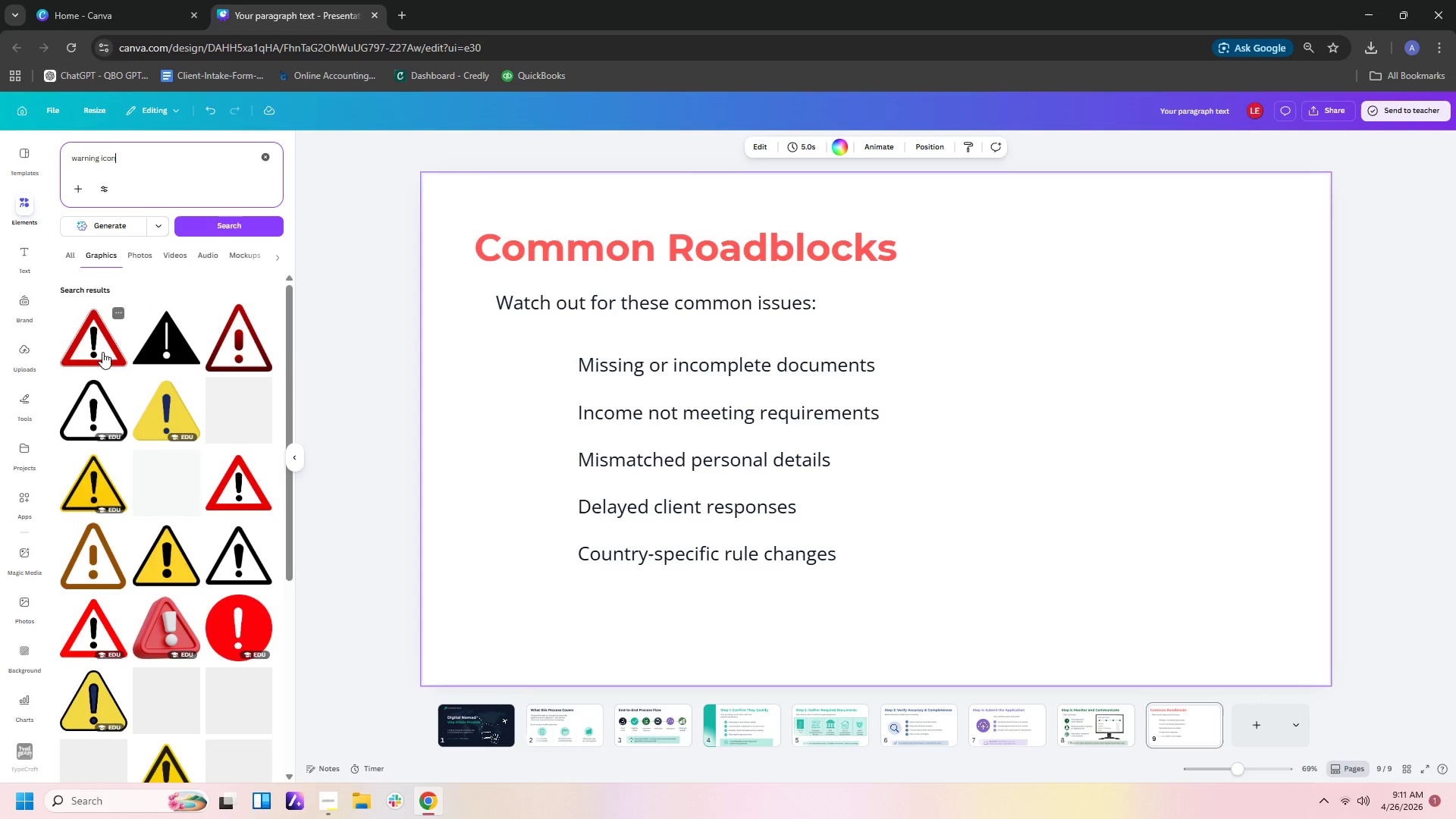 
left_click([107, 413])
 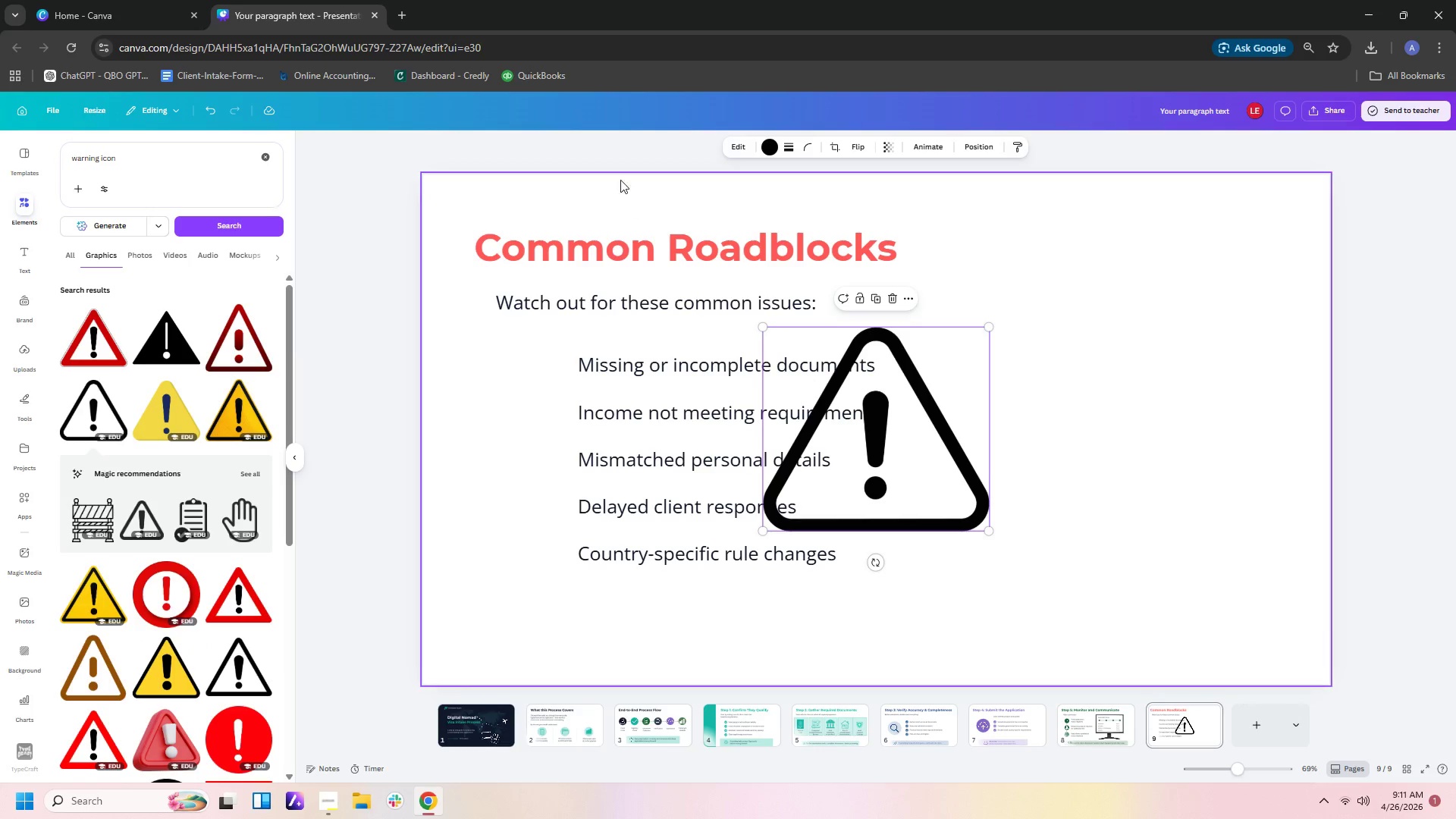 
left_click([769, 144])
 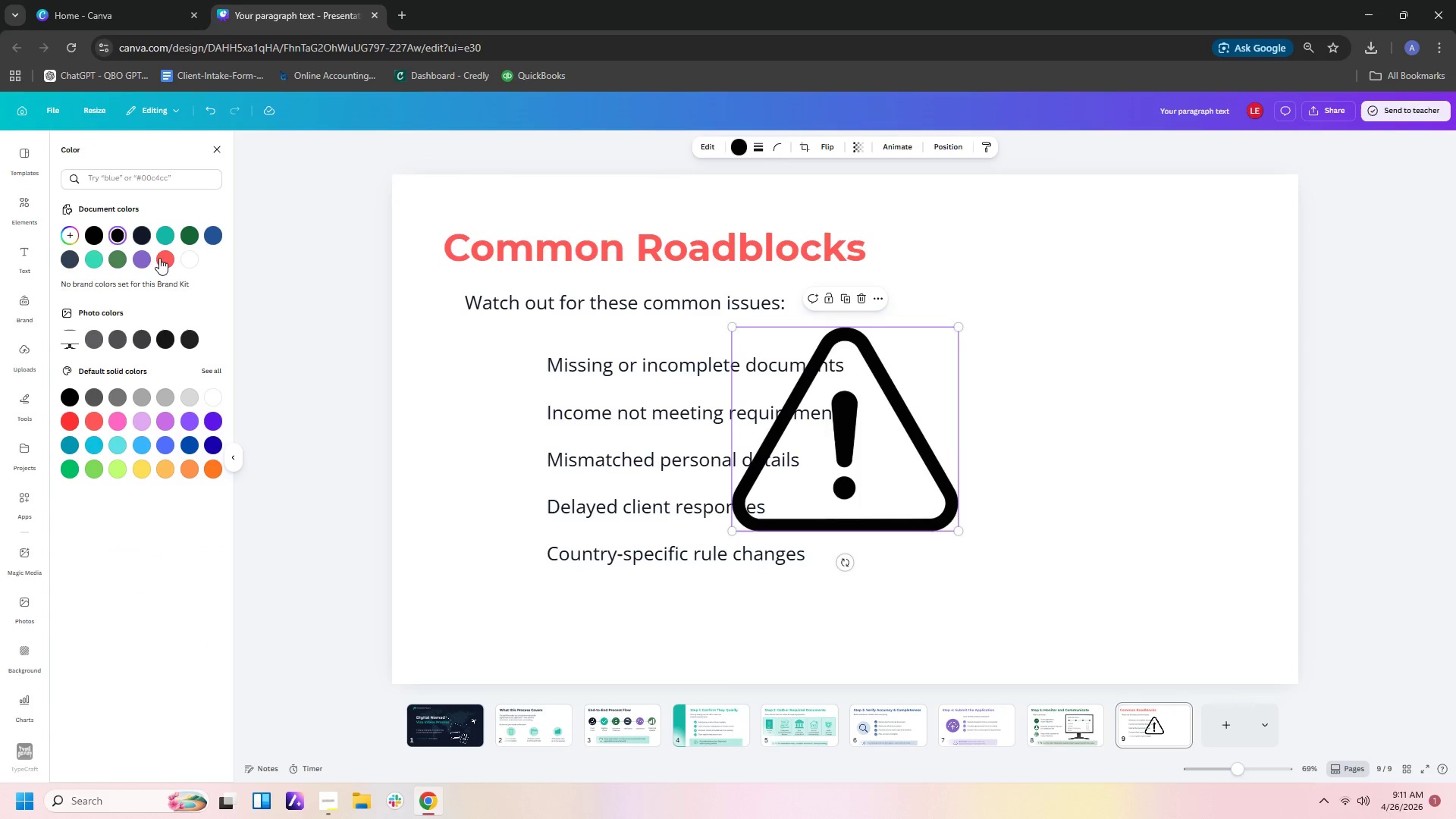 
left_click([166, 258])
 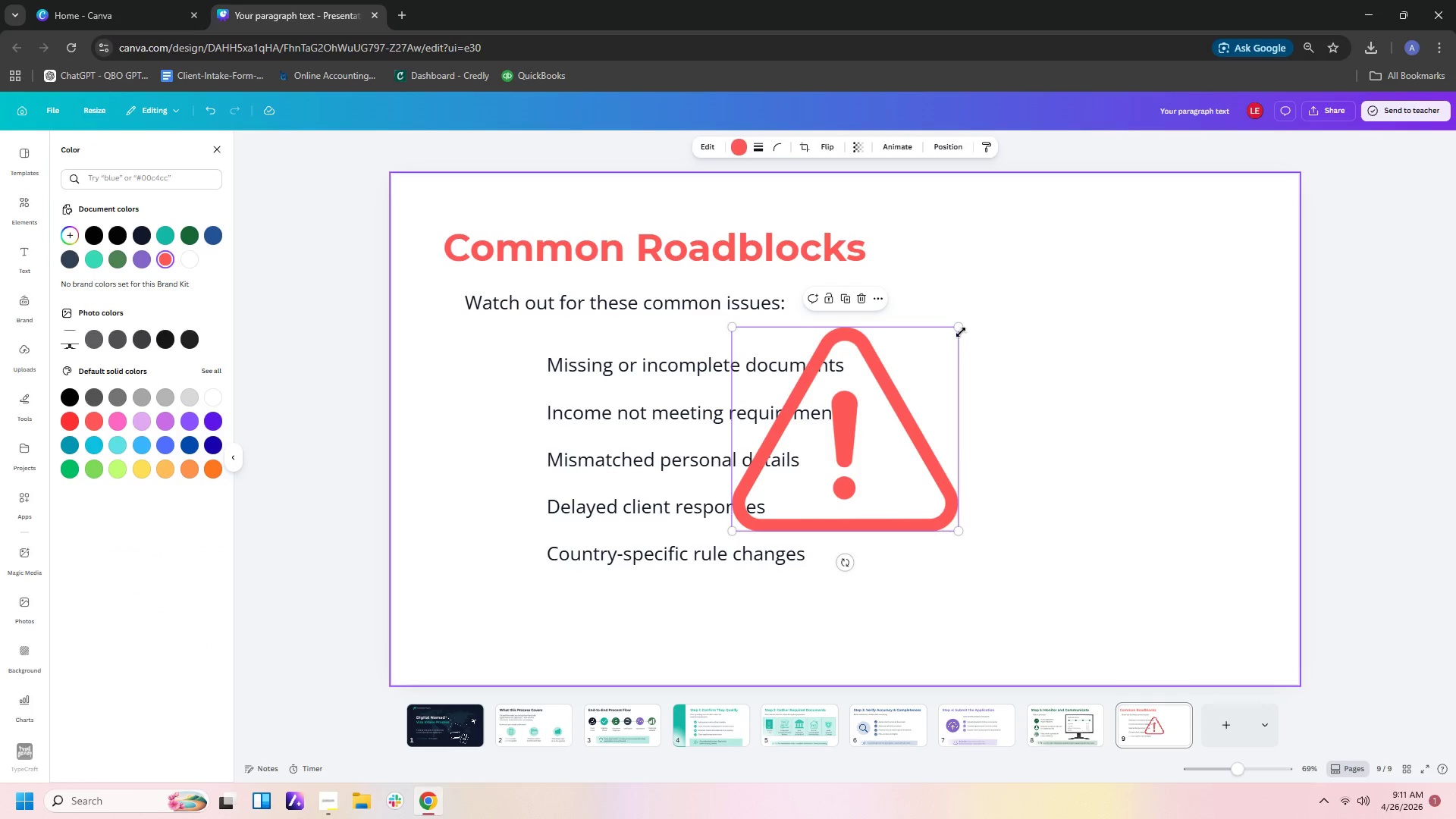 
left_click_drag(start_coordinate=[962, 327], to_coordinate=[748, 472])
 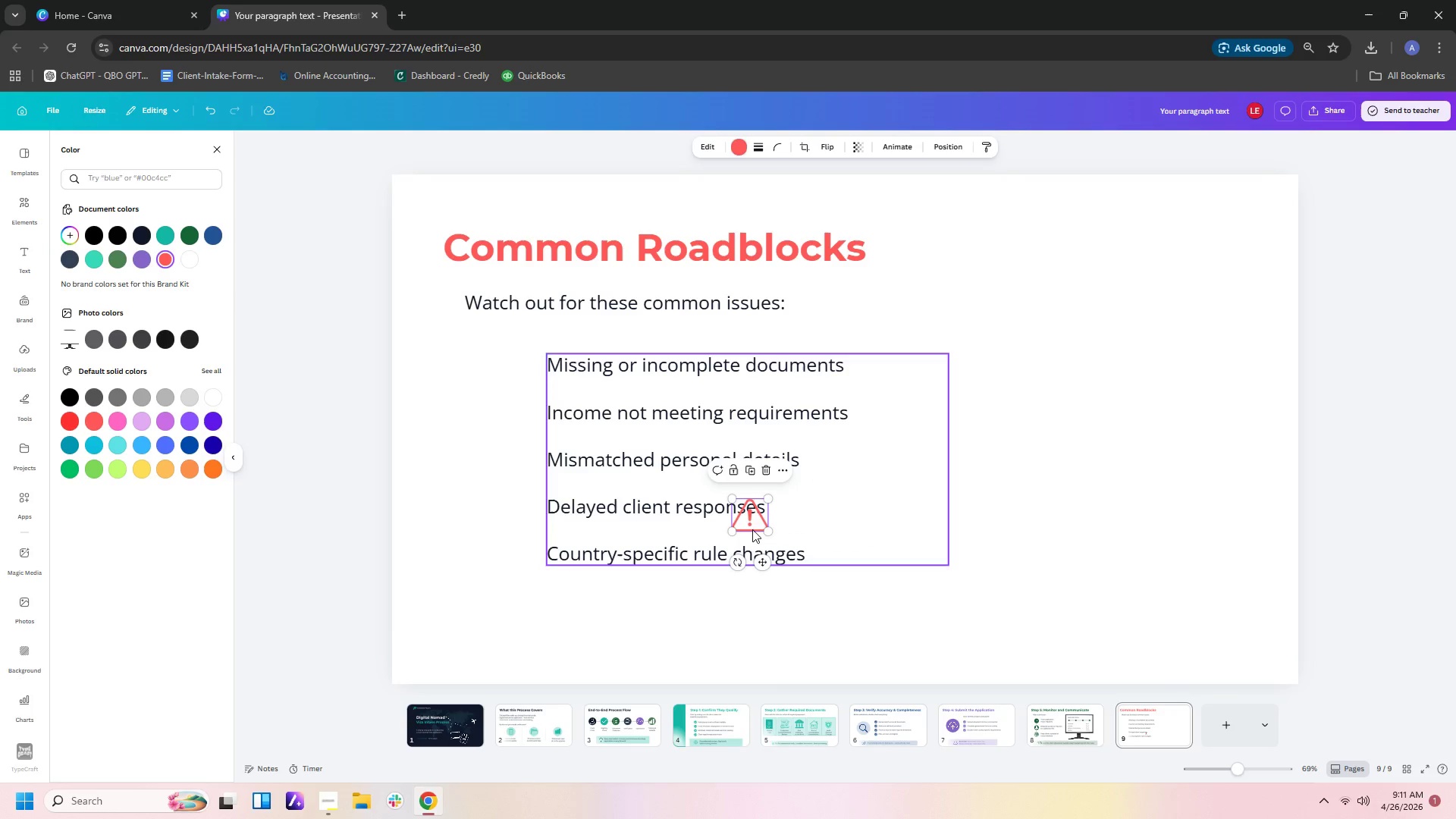 
left_click_drag(start_coordinate=[752, 526], to_coordinate=[522, 570])
 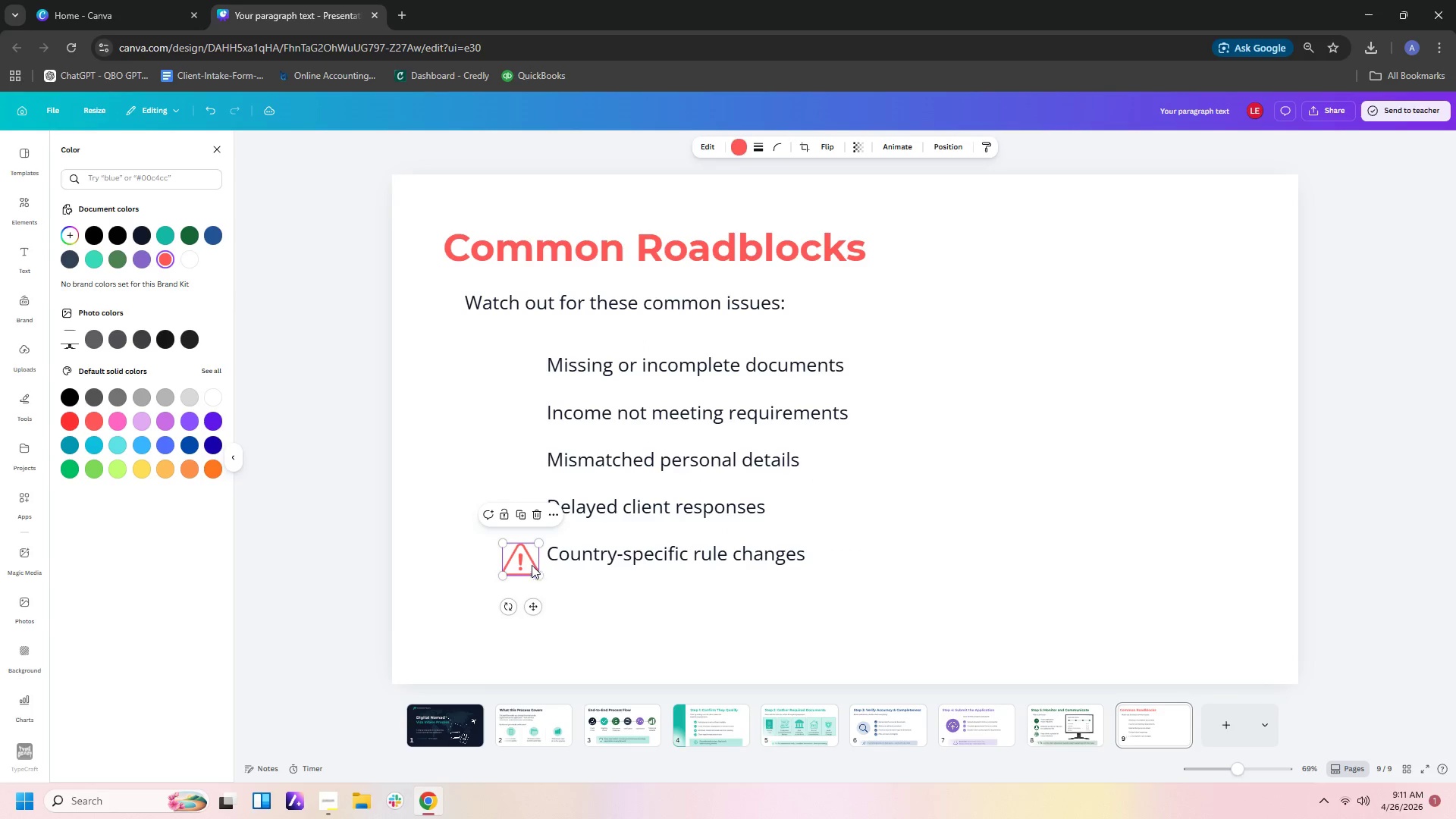 
left_click_drag(start_coordinate=[524, 567], to_coordinate=[517, 368])
 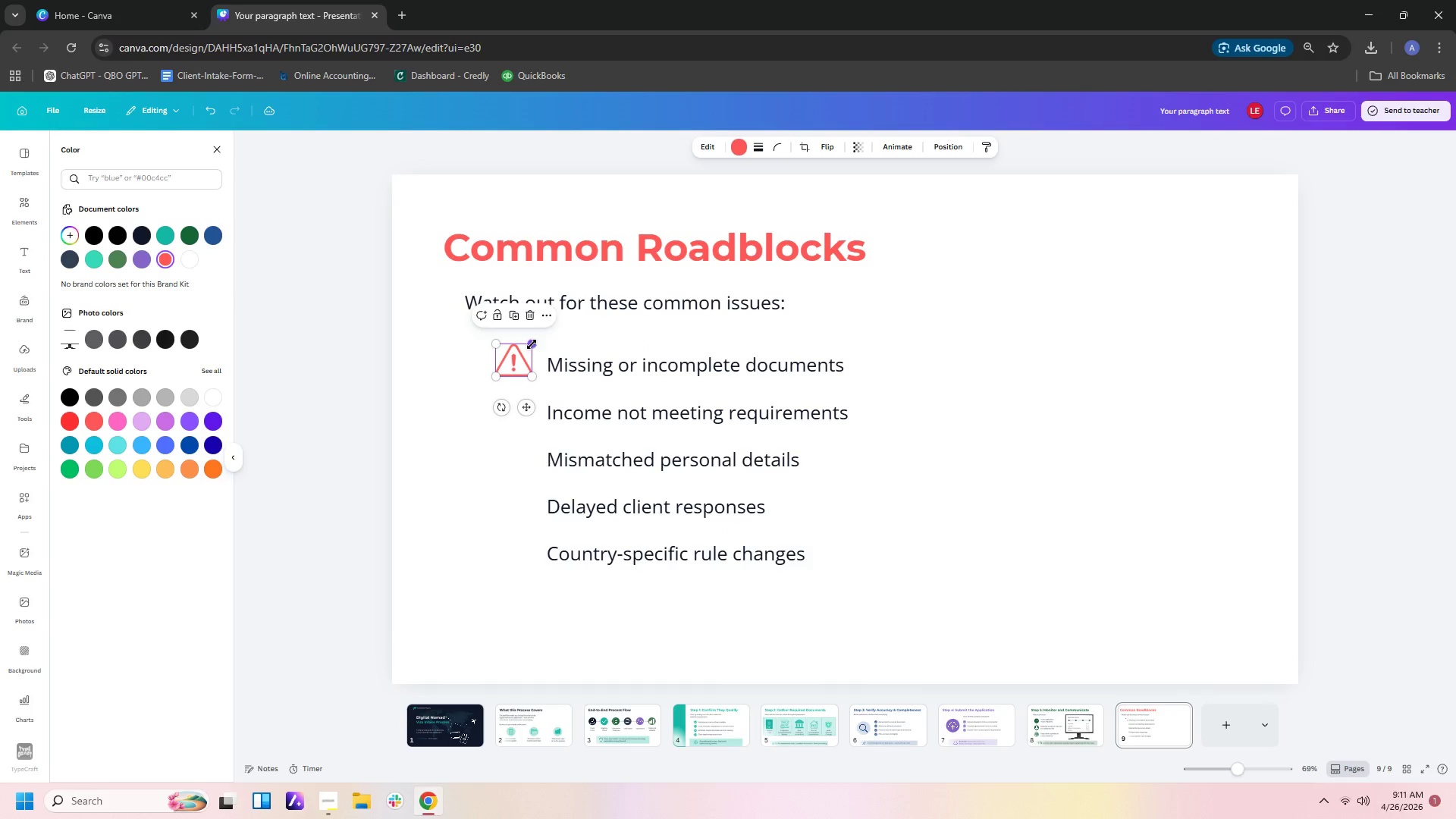 
left_click_drag(start_coordinate=[532, 344], to_coordinate=[526, 353])
 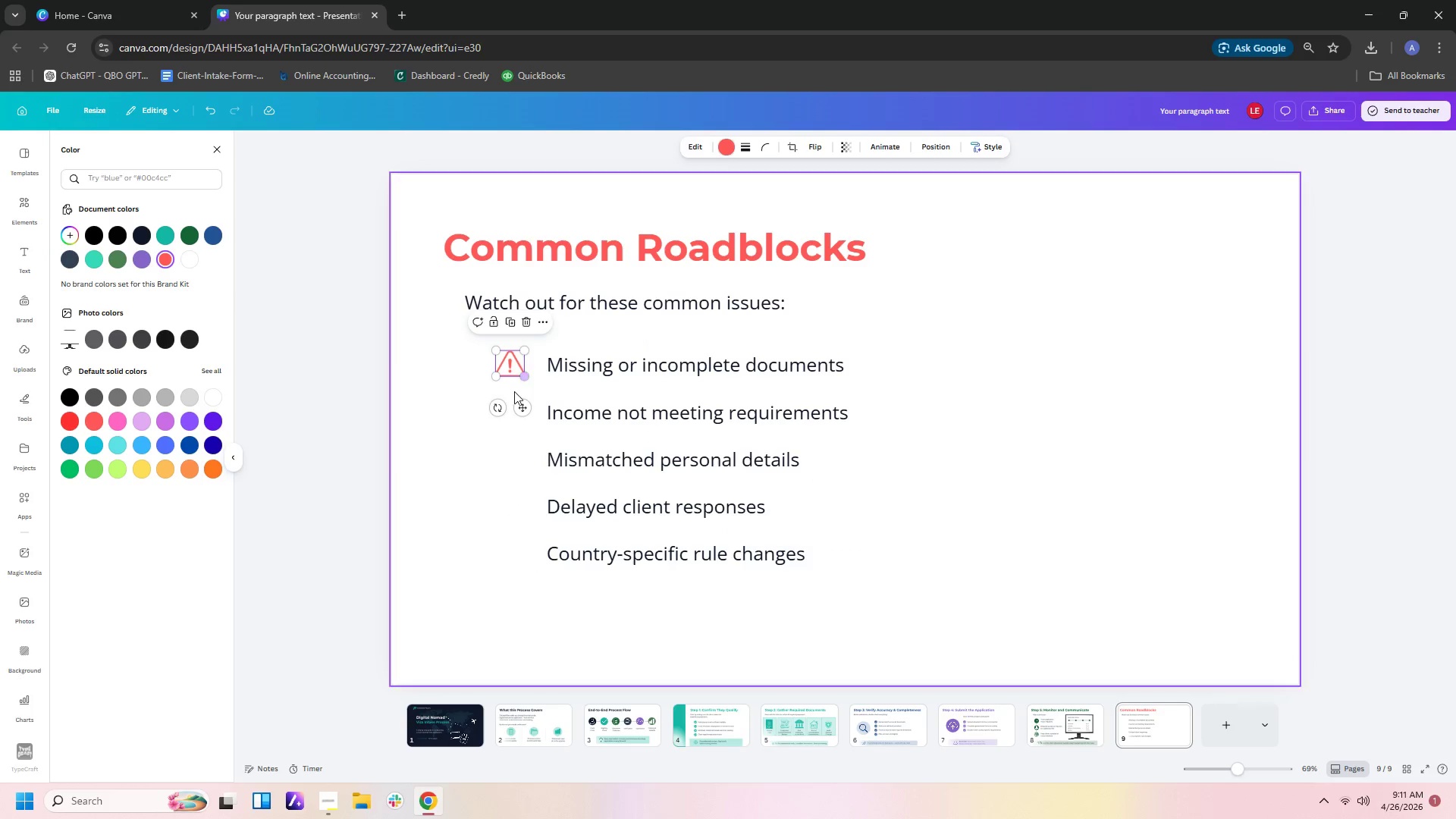 
left_click([513, 392])
 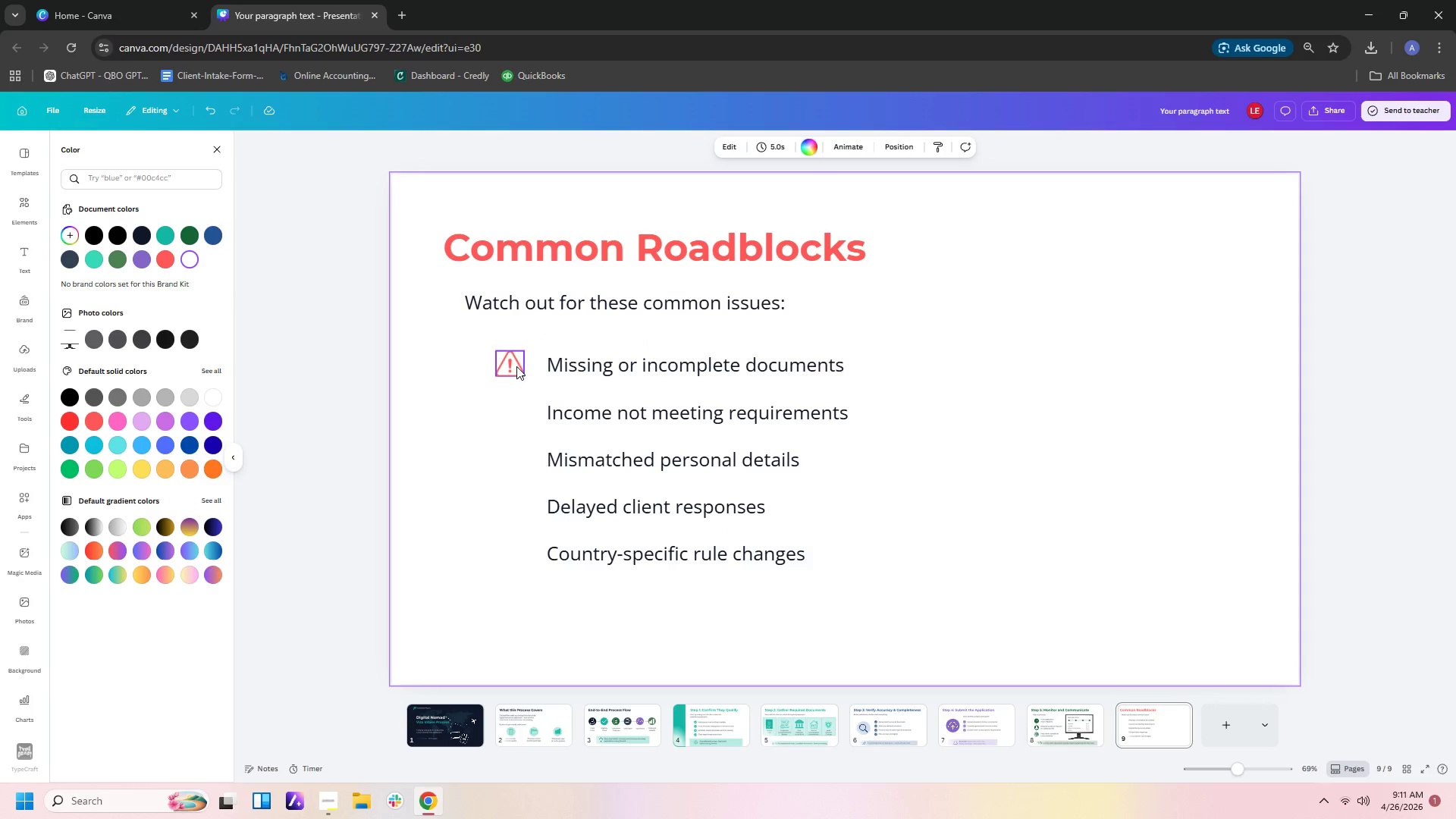 
left_click_drag(start_coordinate=[516, 366], to_coordinate=[527, 363])
 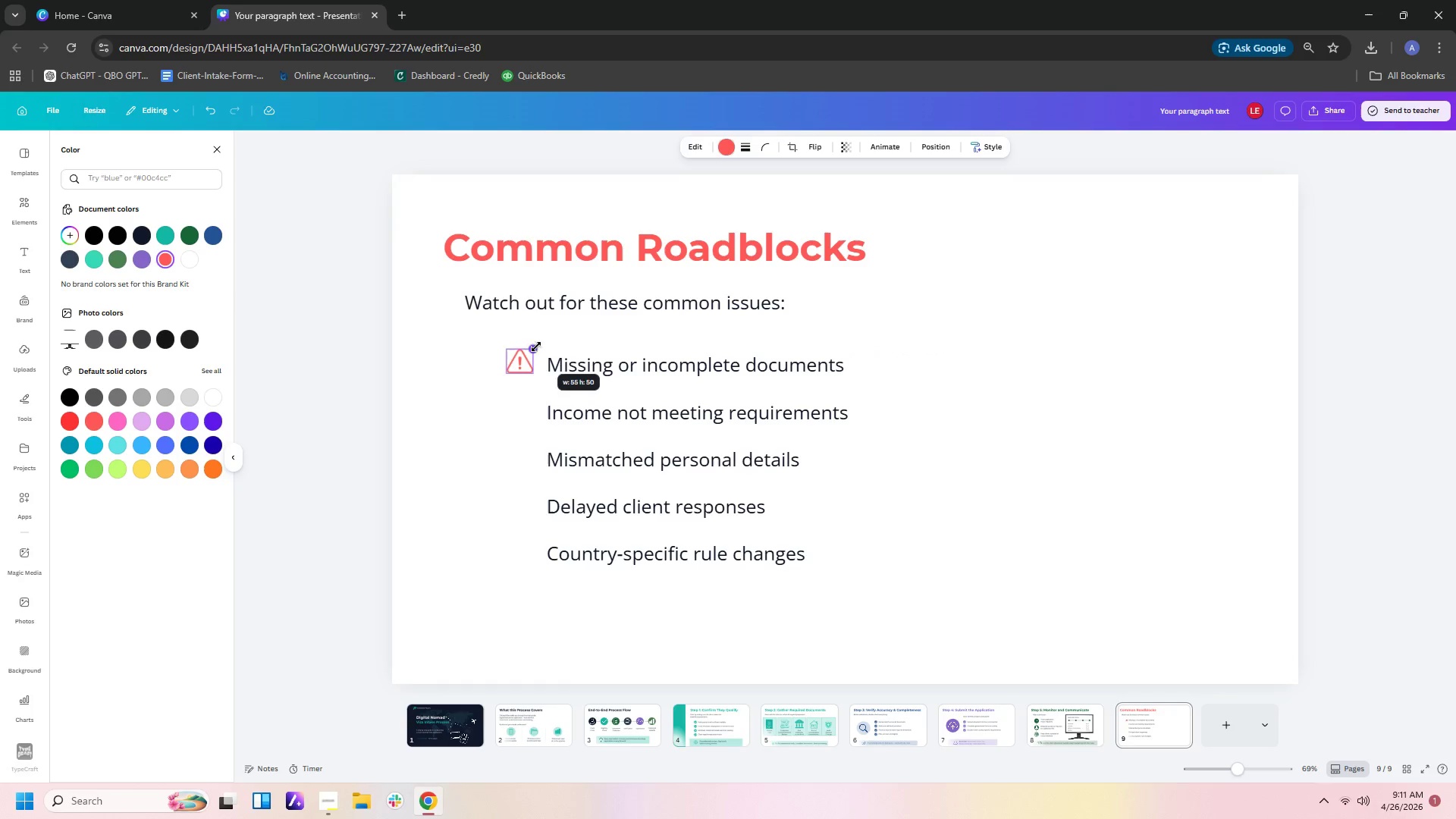 
left_click([484, 394])
 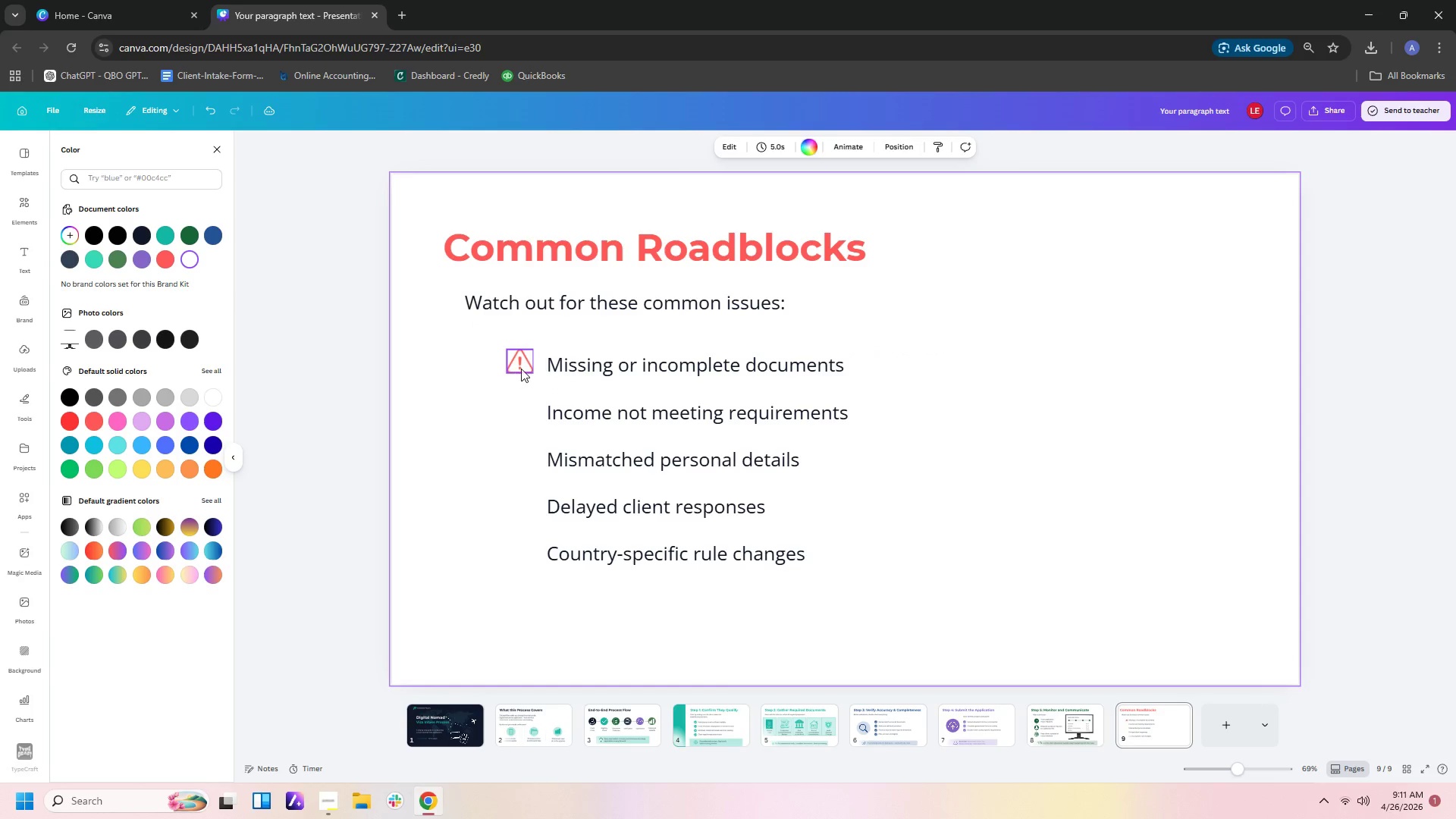 
left_click([521, 369])
 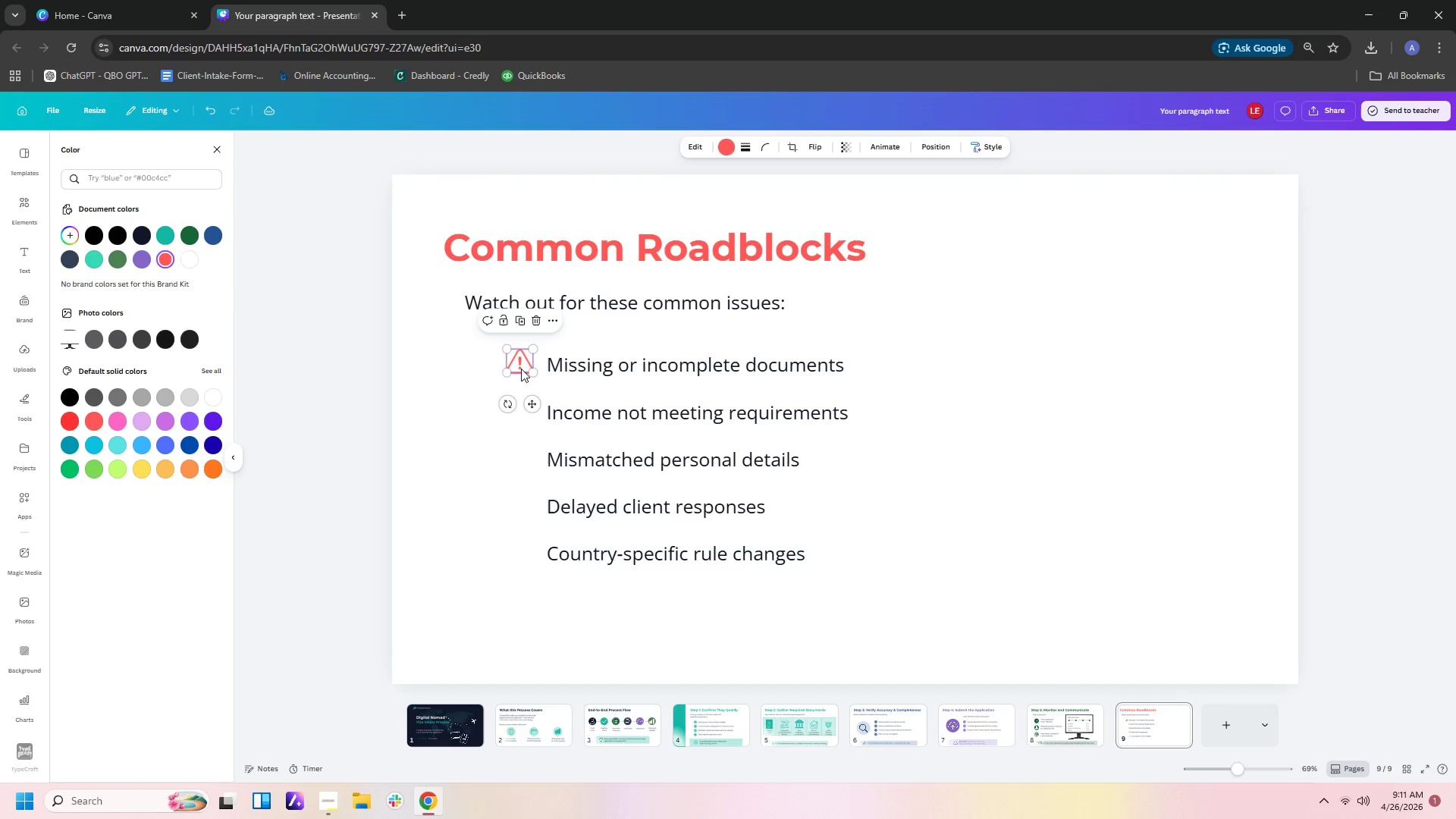 
key(Control+C)
 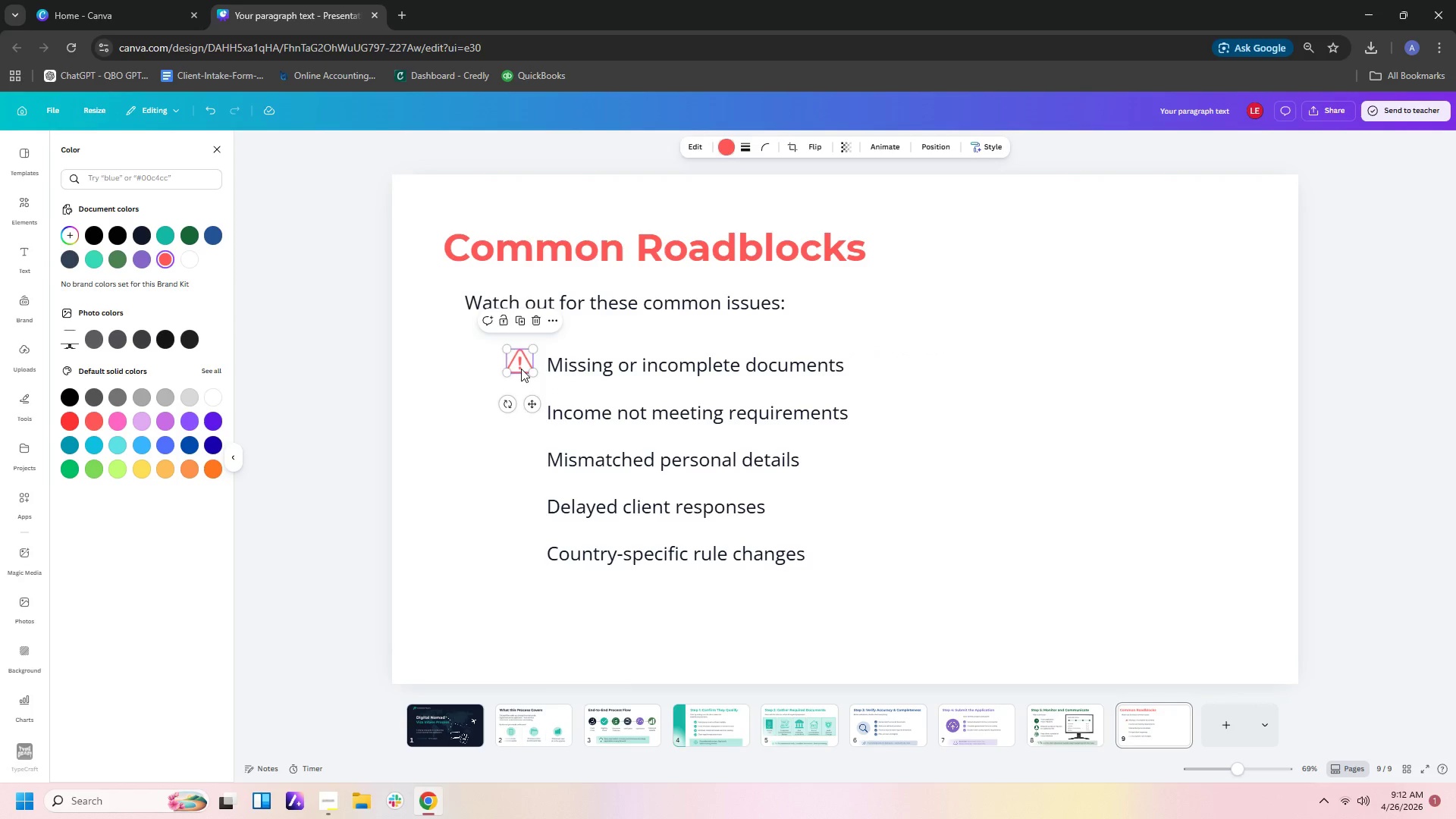 
key(Control+V)
 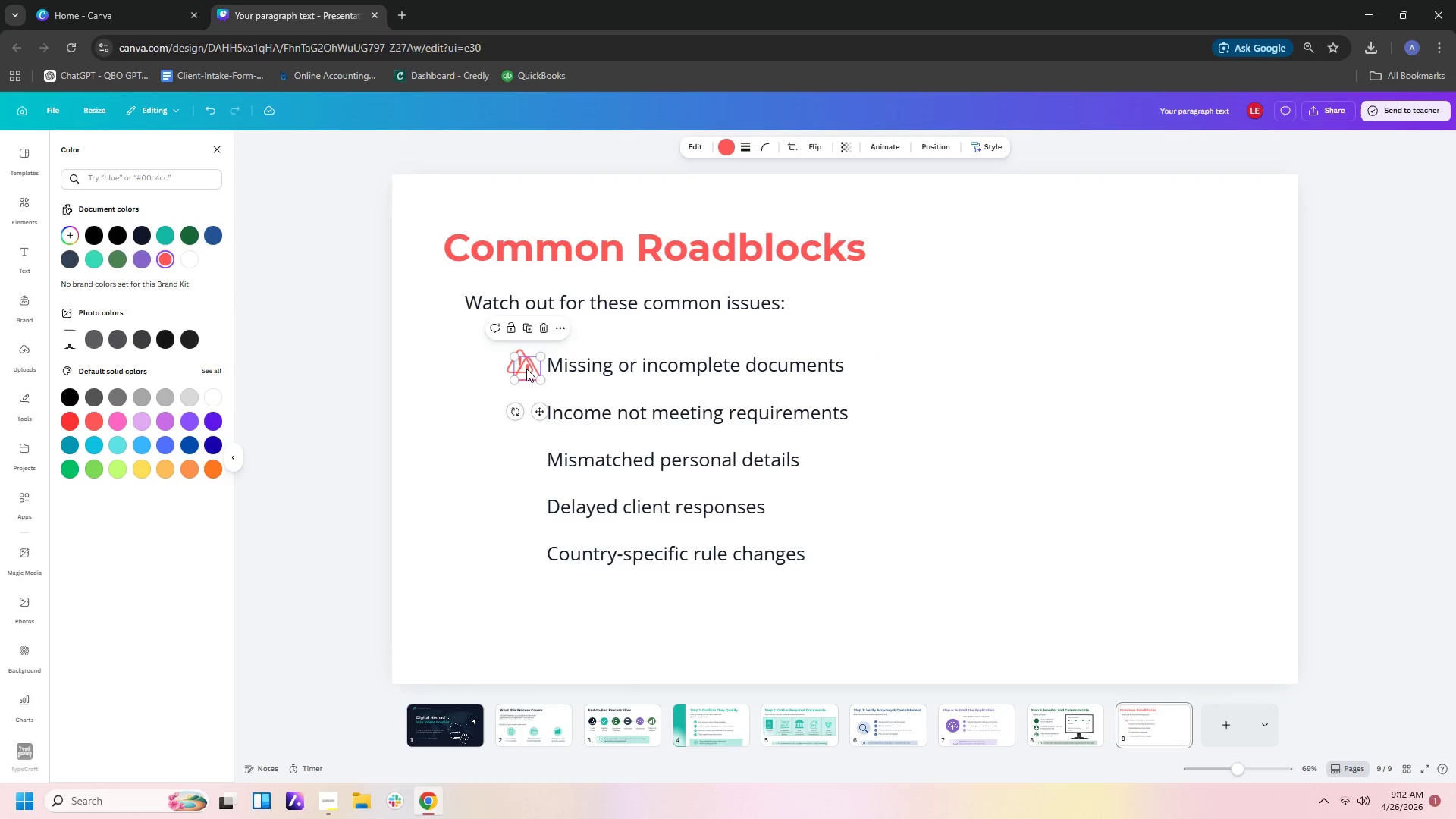 
left_click_drag(start_coordinate=[526, 369], to_coordinate=[521, 408])
 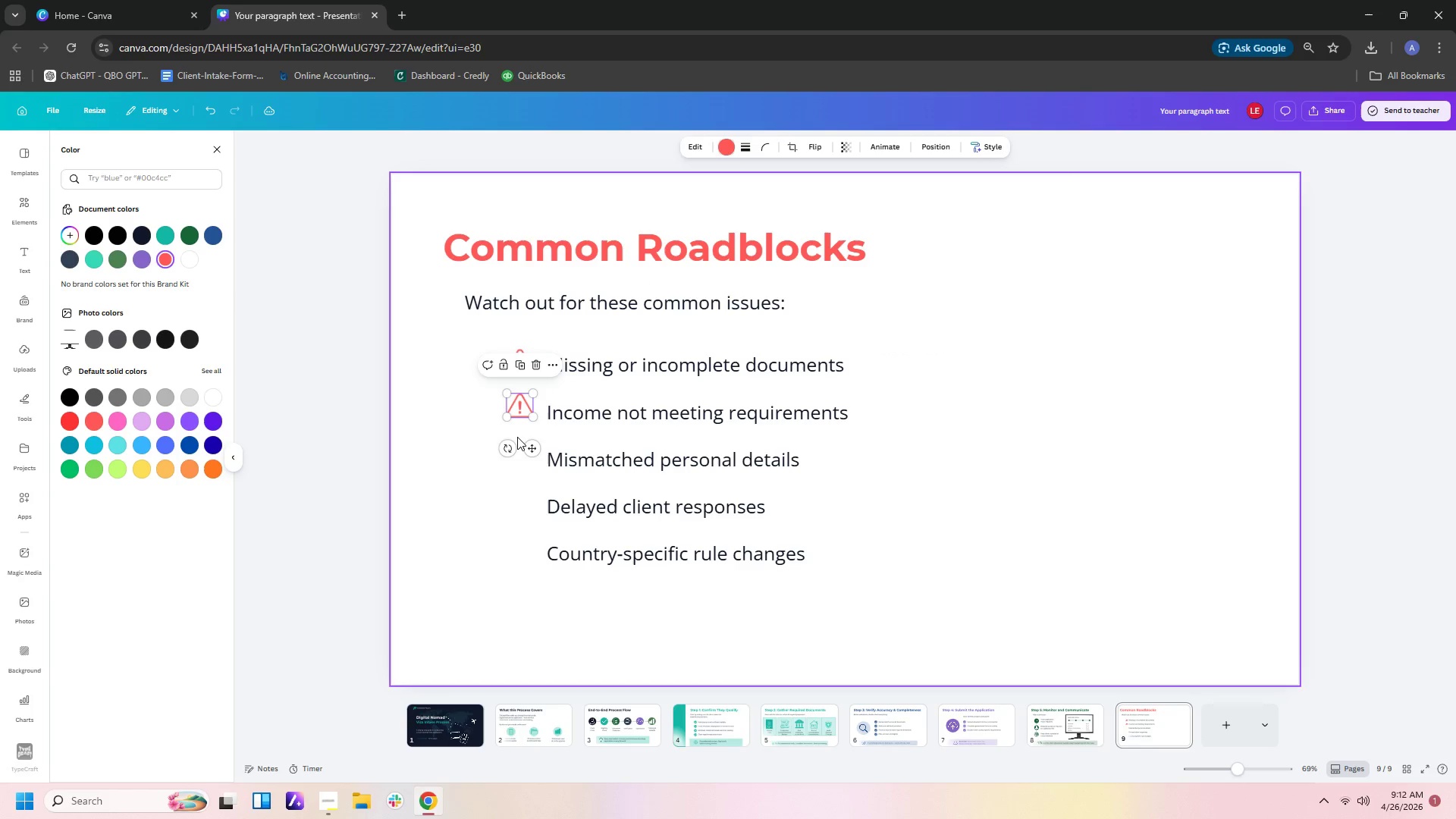 
key(Control+C)
 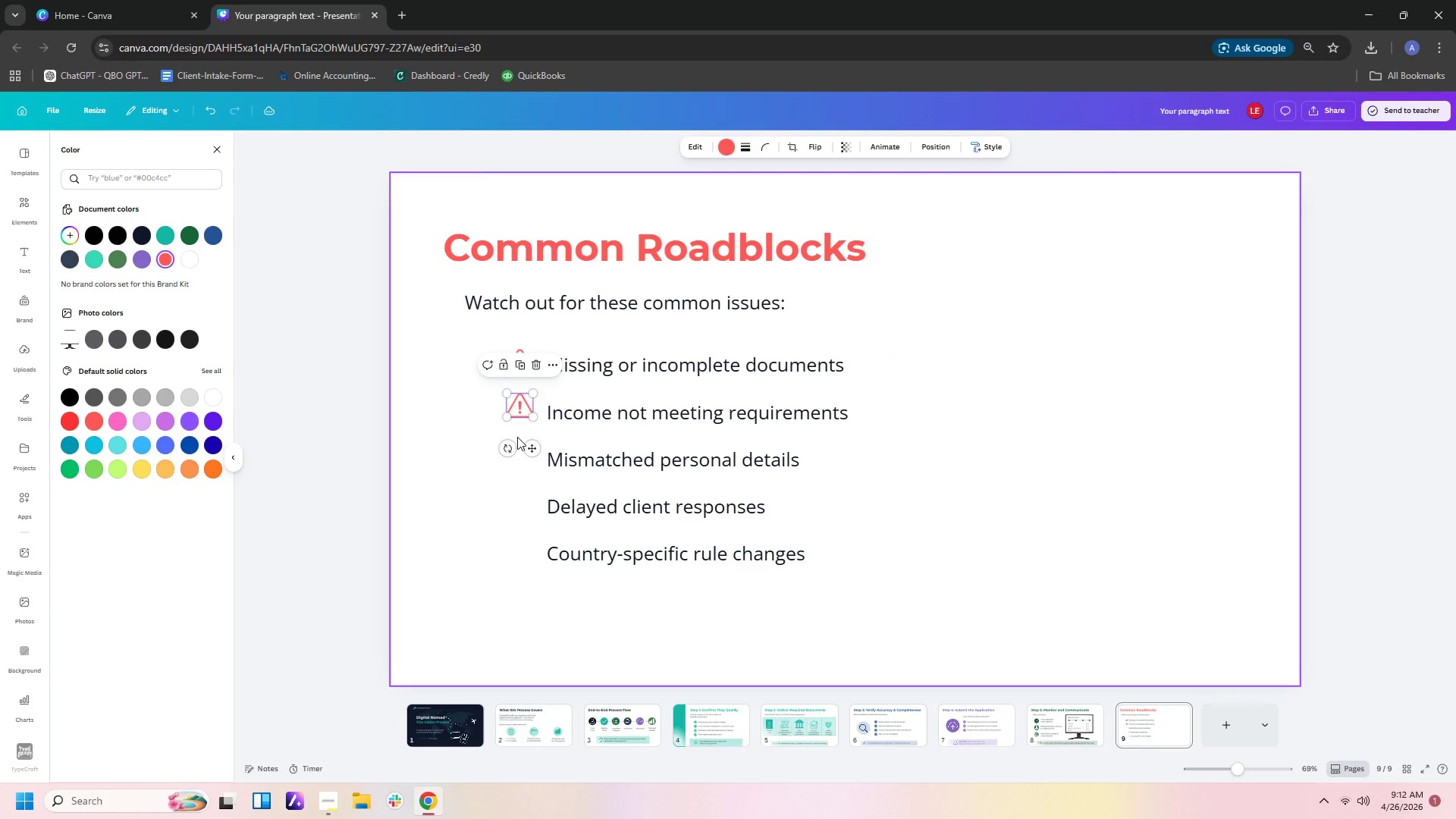 
key(Control+V)
 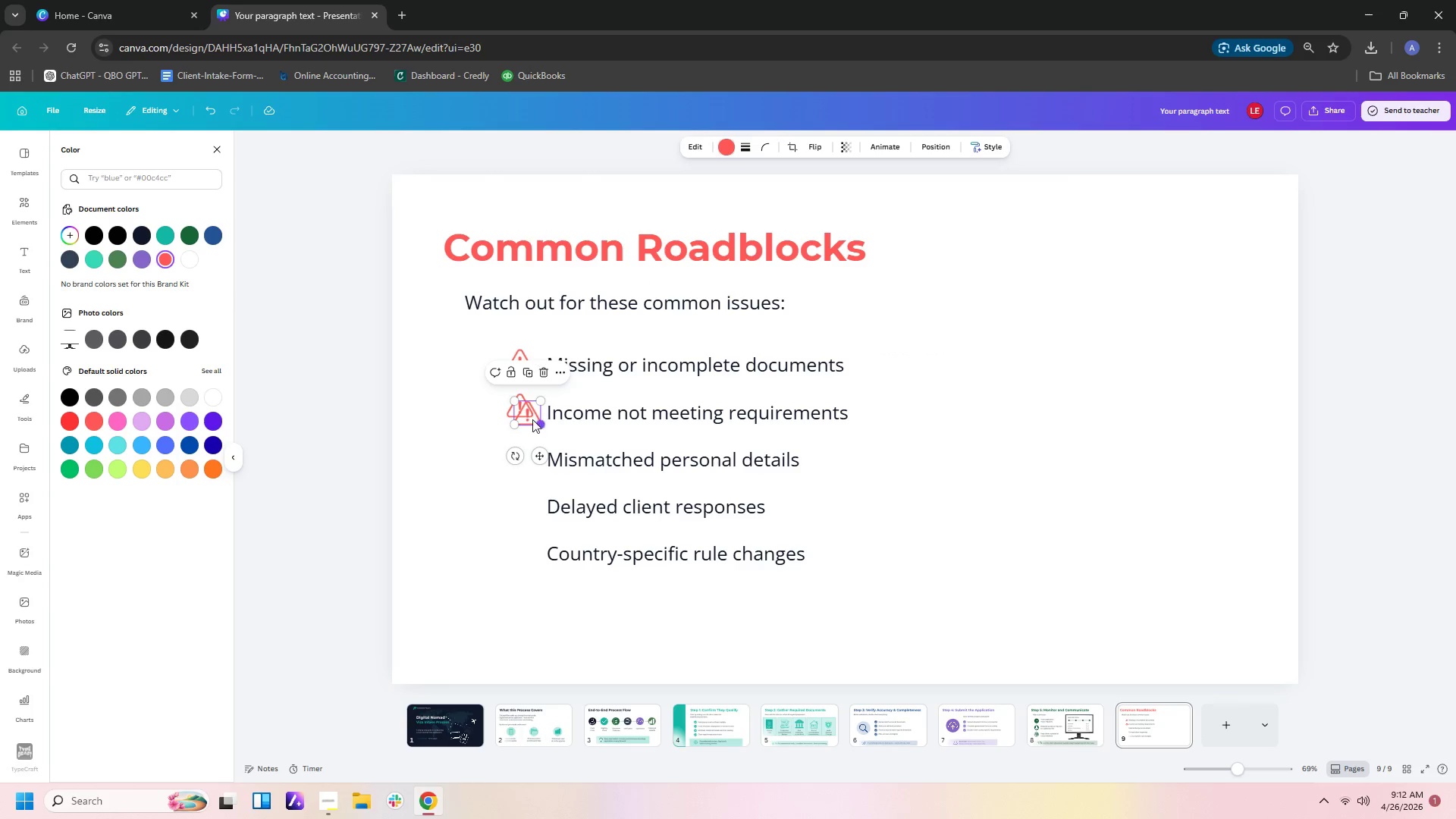 
left_click_drag(start_coordinate=[530, 418], to_coordinate=[524, 460])
 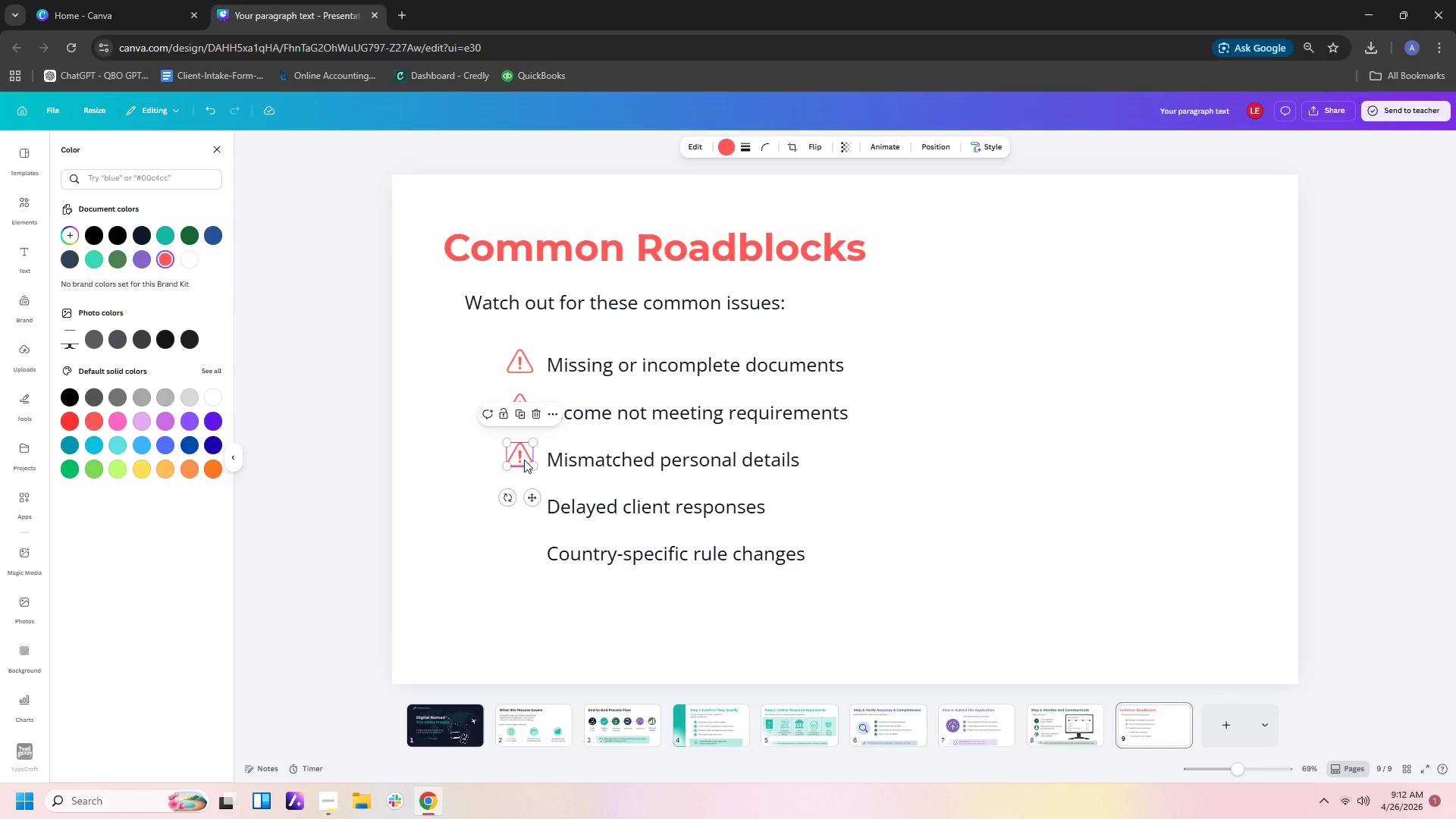 
key(Control+C)
 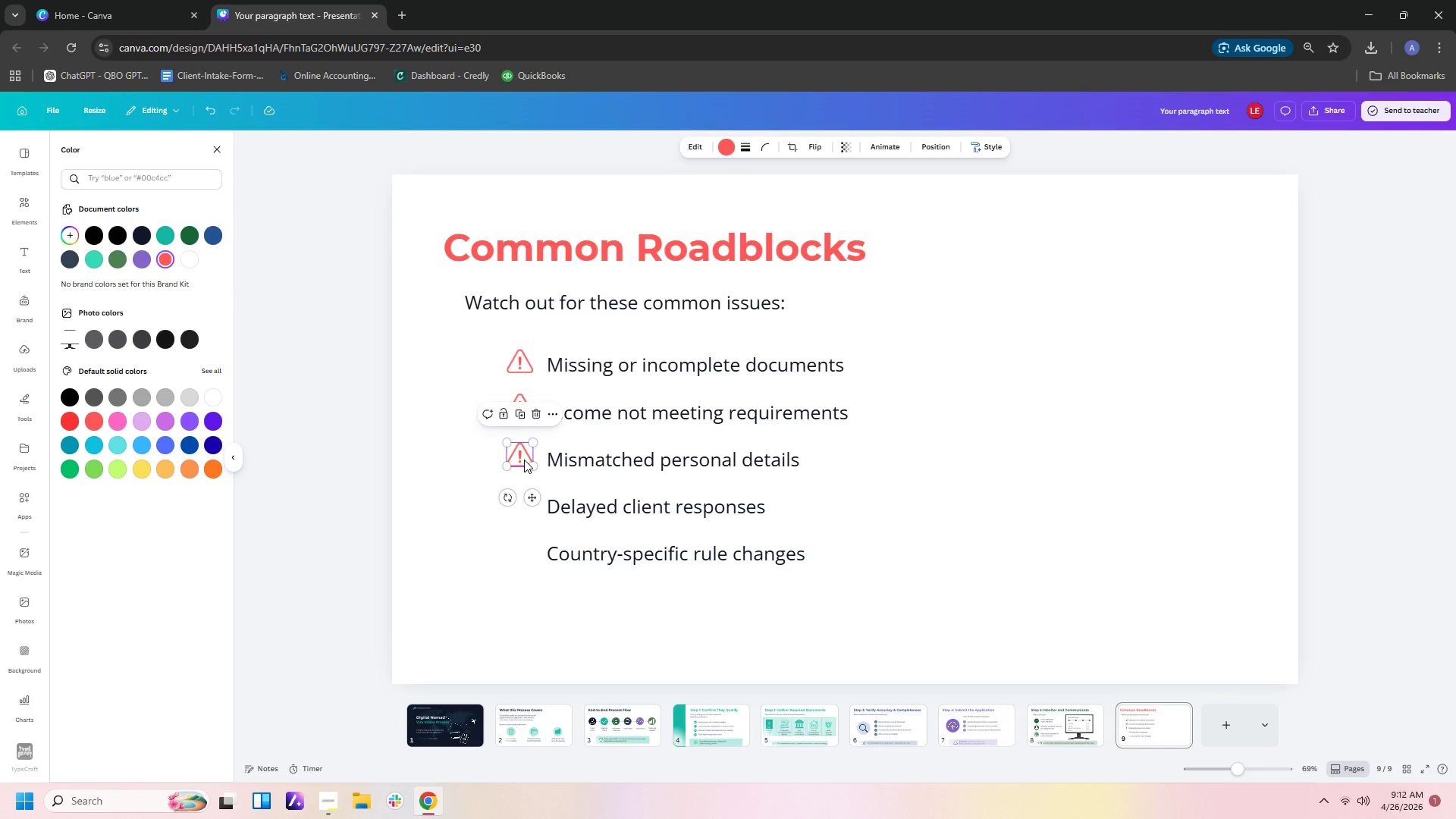 
key(Control+V)
 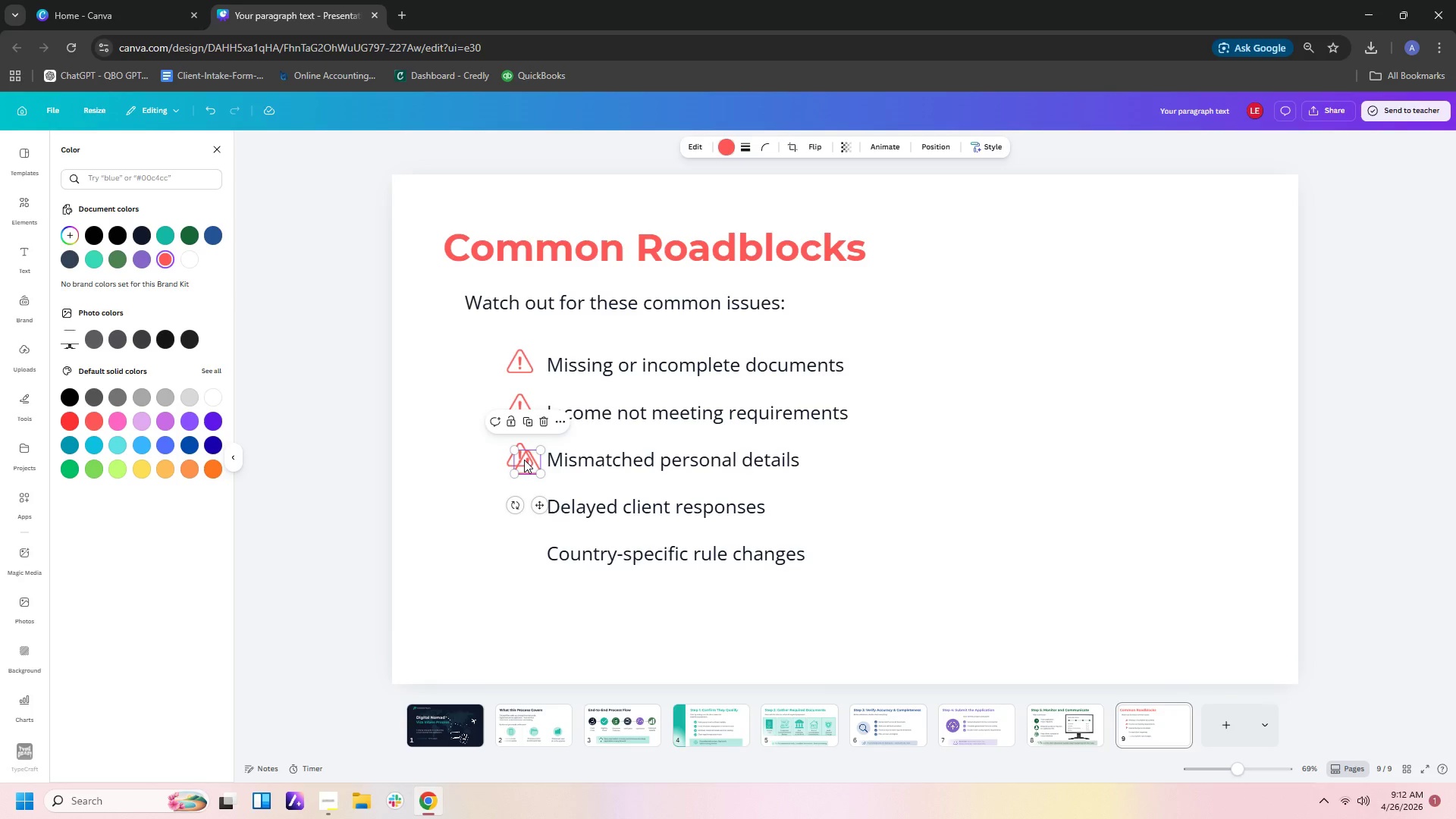 
left_click_drag(start_coordinate=[524, 460], to_coordinate=[519, 504])
 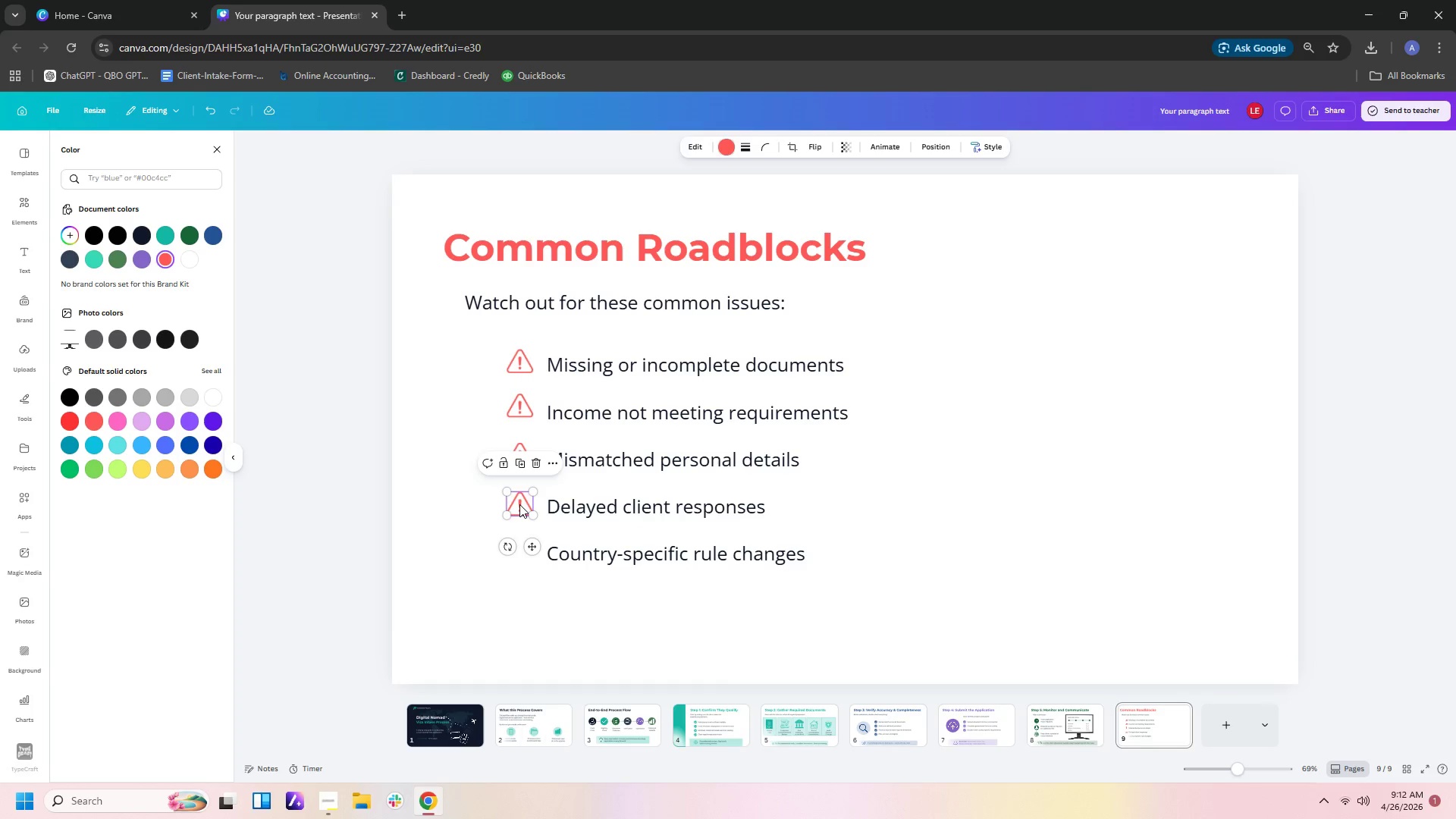 
key(Control+C)
 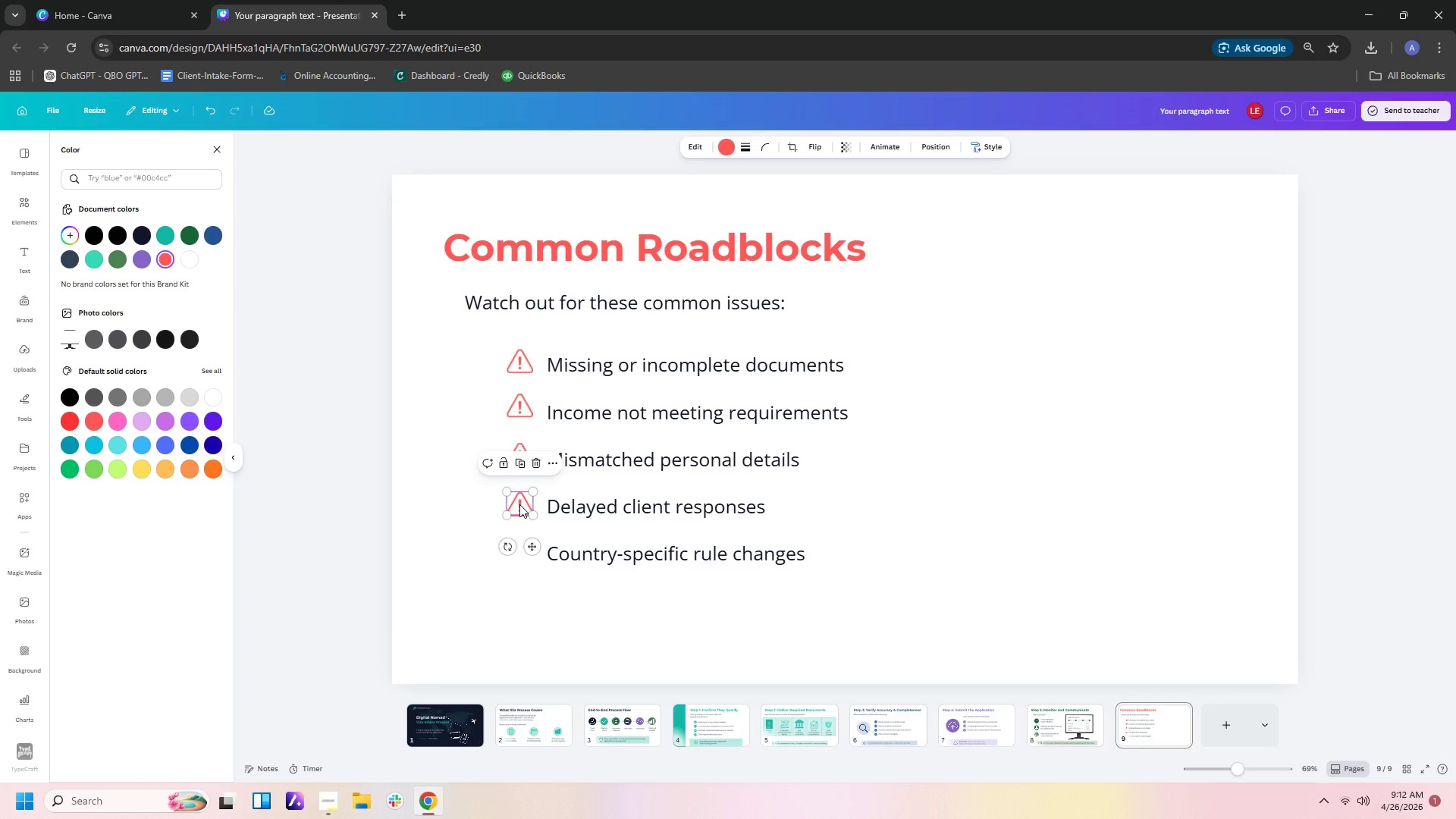 
key(Control+V)
 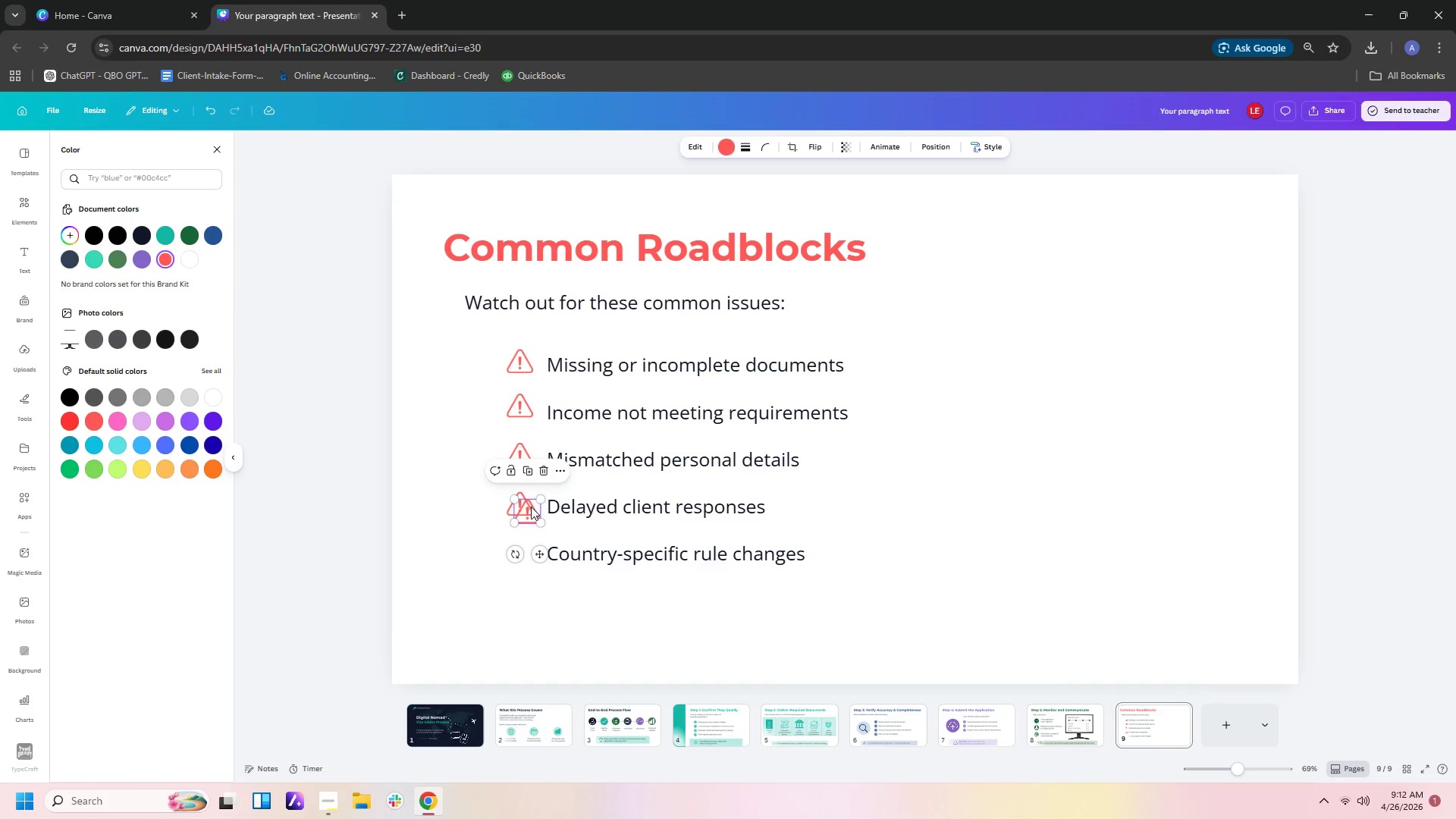 
left_click_drag(start_coordinate=[531, 507], to_coordinate=[530, 527])
 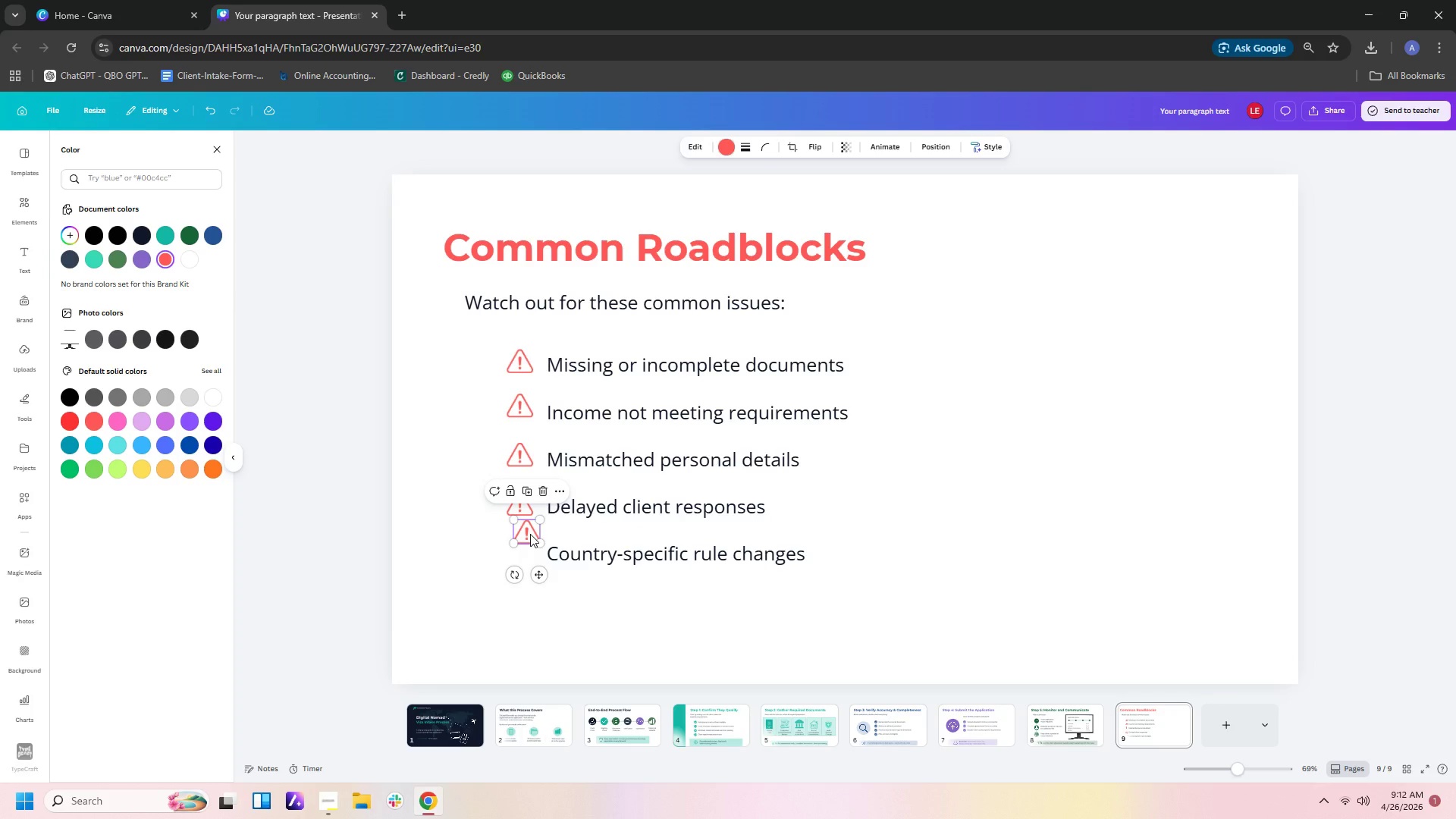 
left_click_drag(start_coordinate=[530, 535], to_coordinate=[526, 557])
 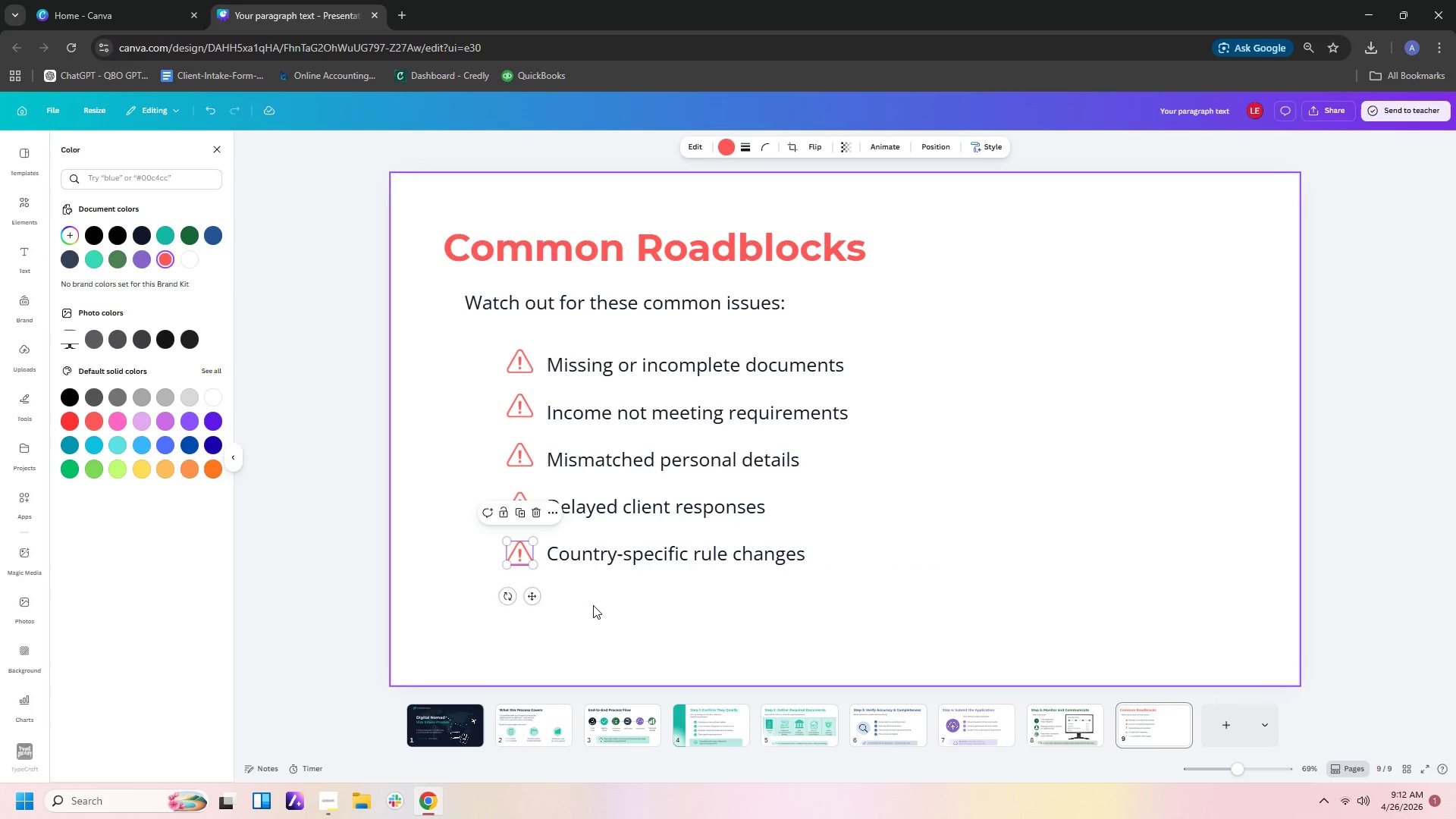 
left_click([593, 605])
 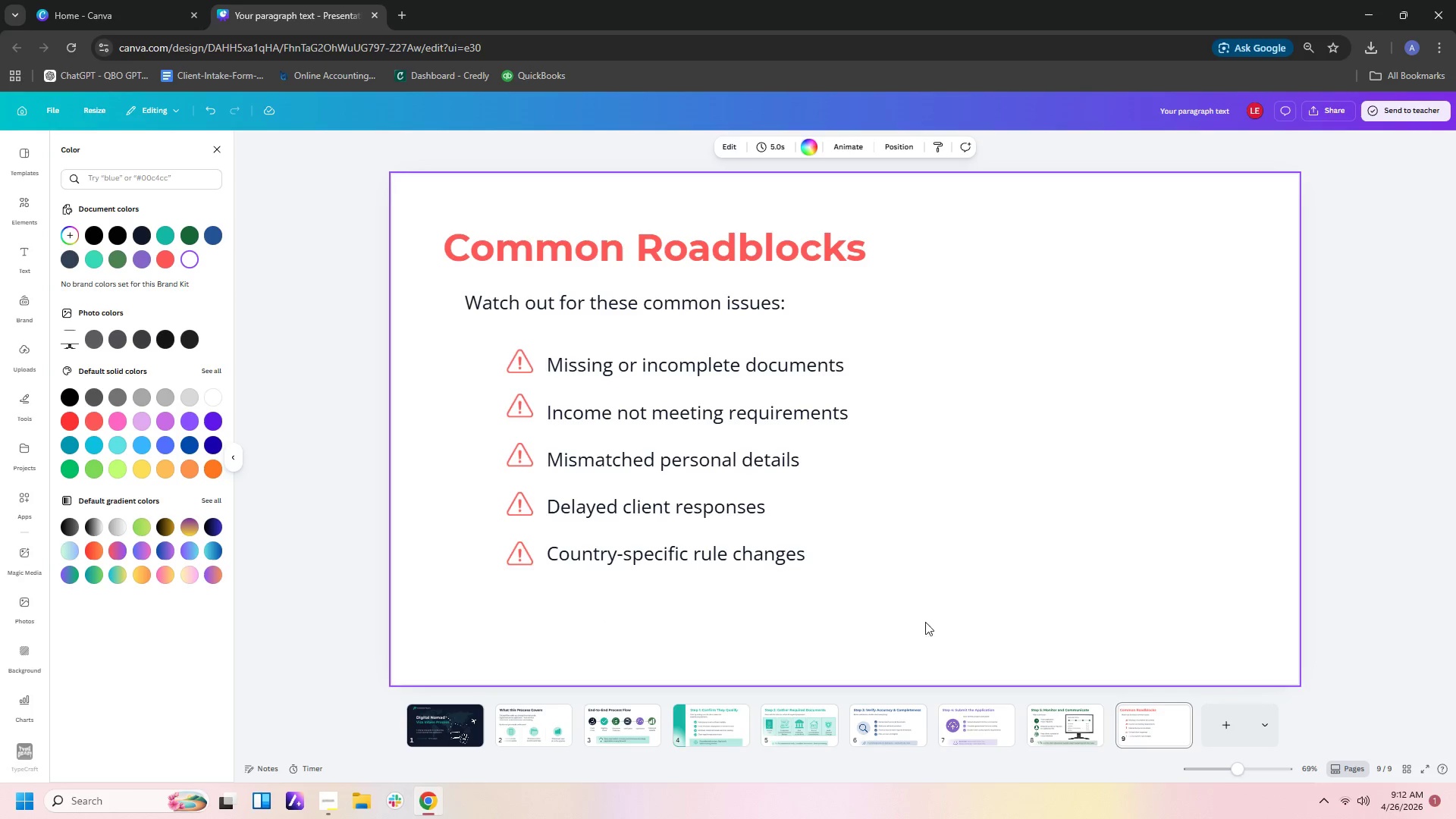 
wait(6.89)
 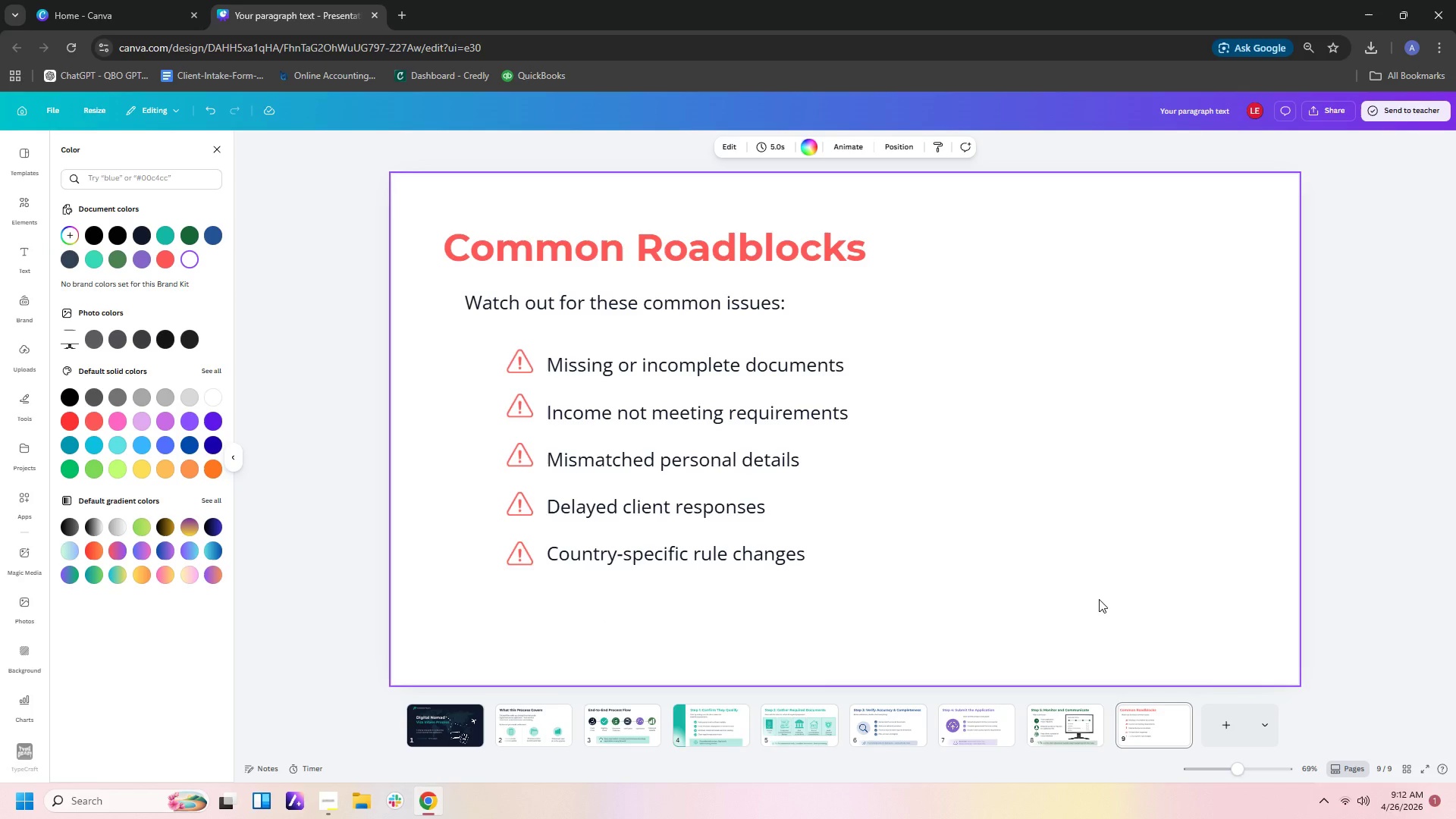 
left_click([1153, 736])
 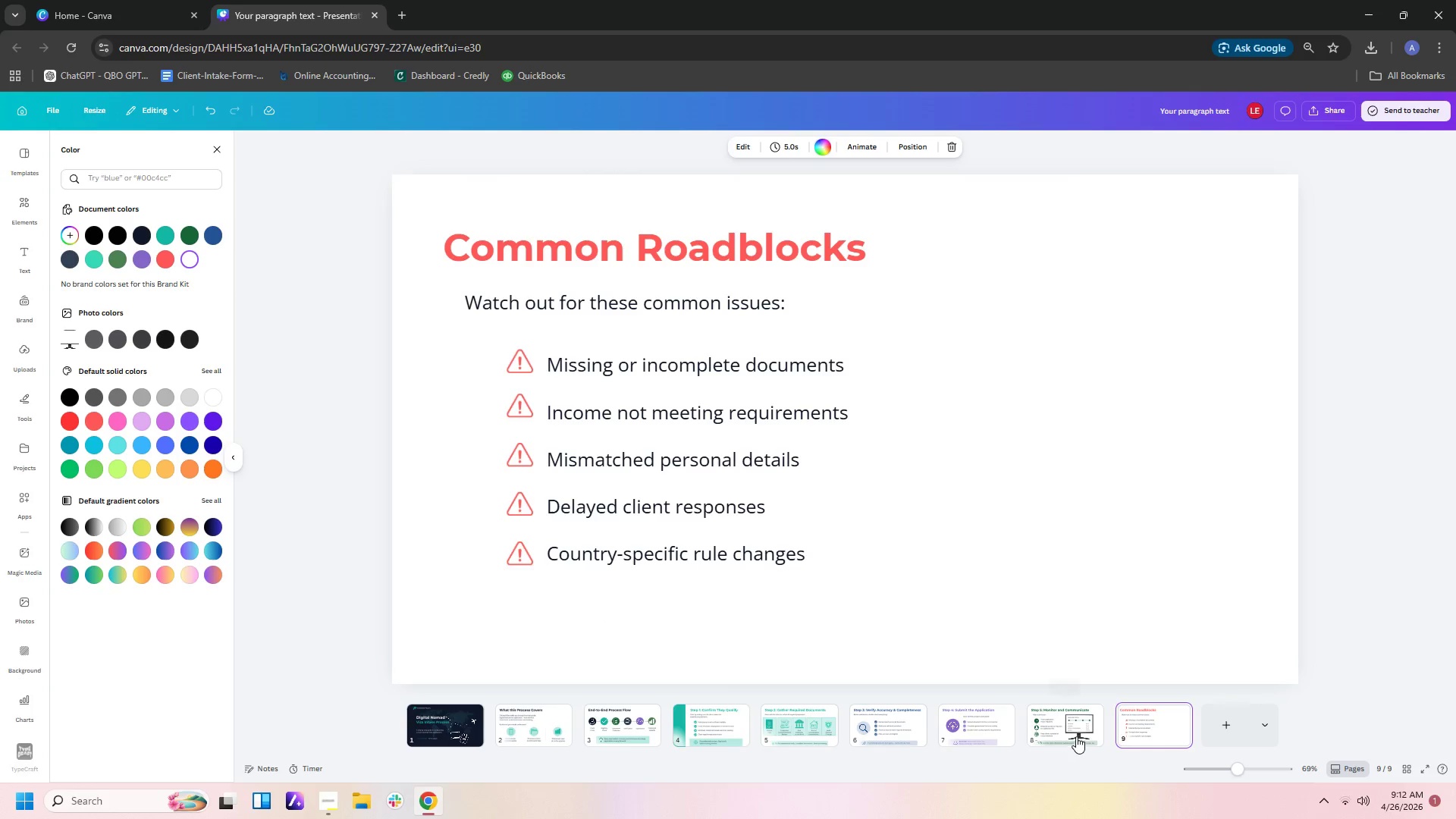 
left_click([1073, 736])
 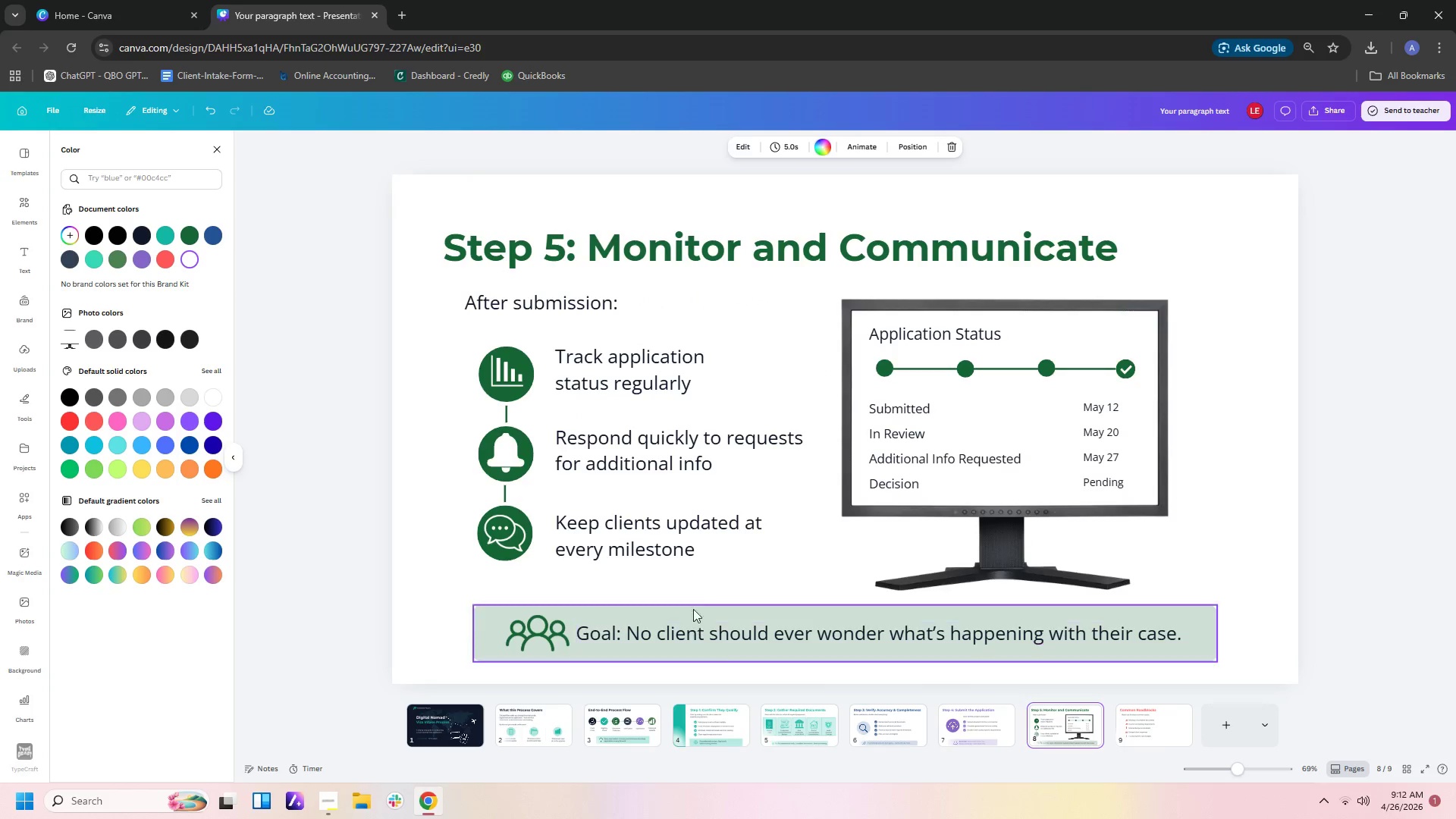 
left_click_drag(start_coordinate=[695, 585], to_coordinate=[707, 647])
 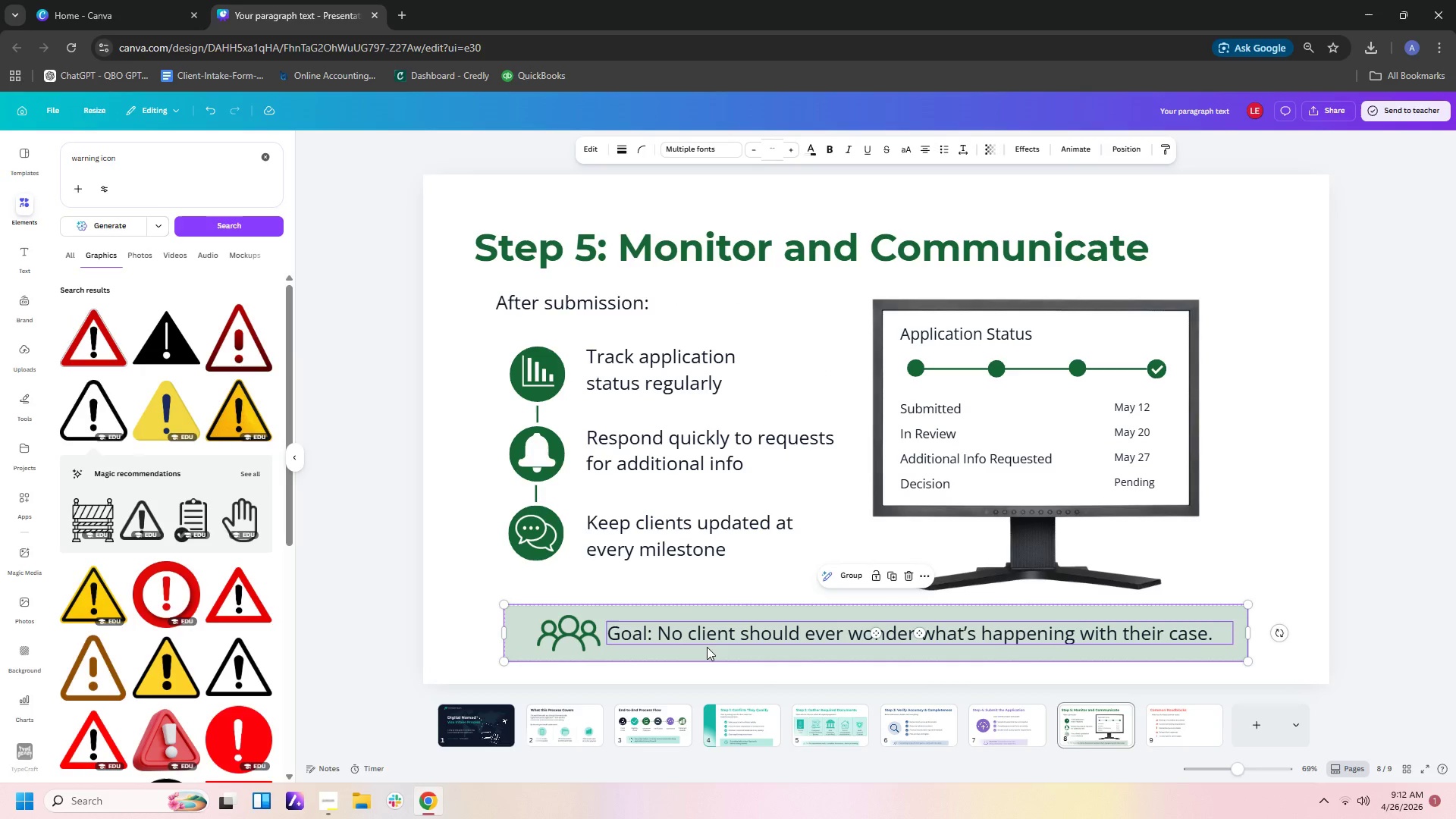 
key(Control+C)
 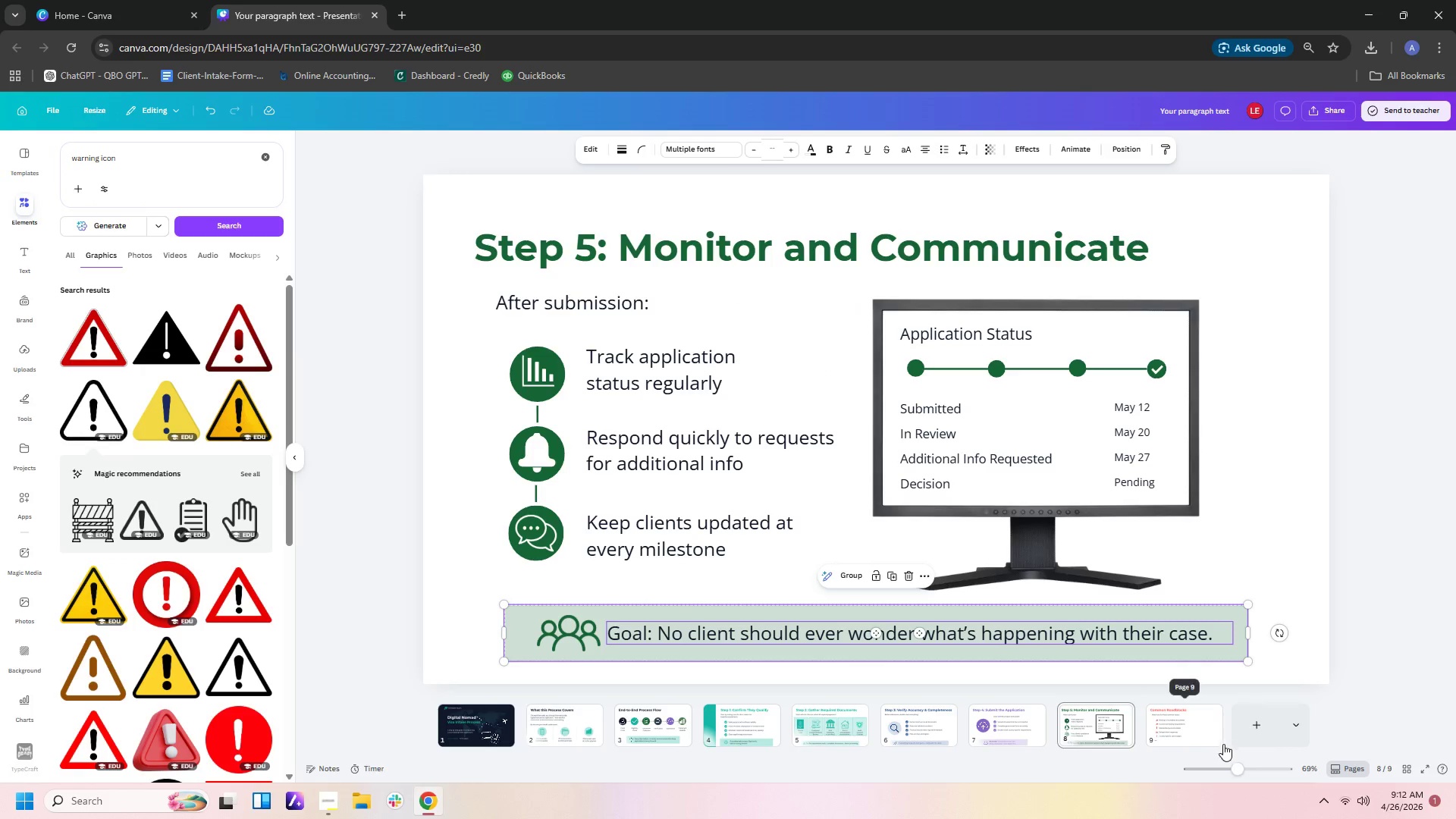 
left_click([1179, 717])
 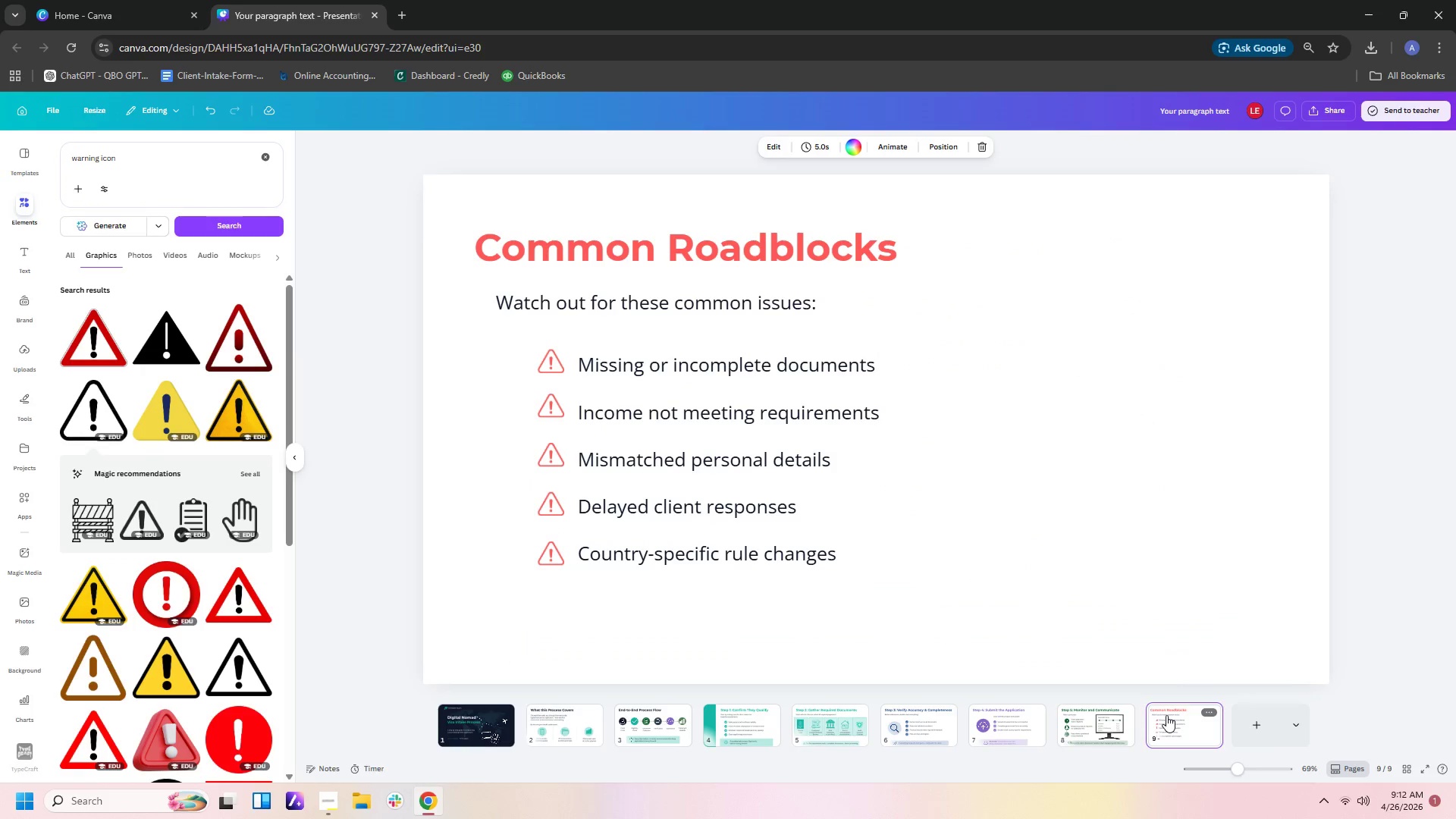 
key(Control+V)
 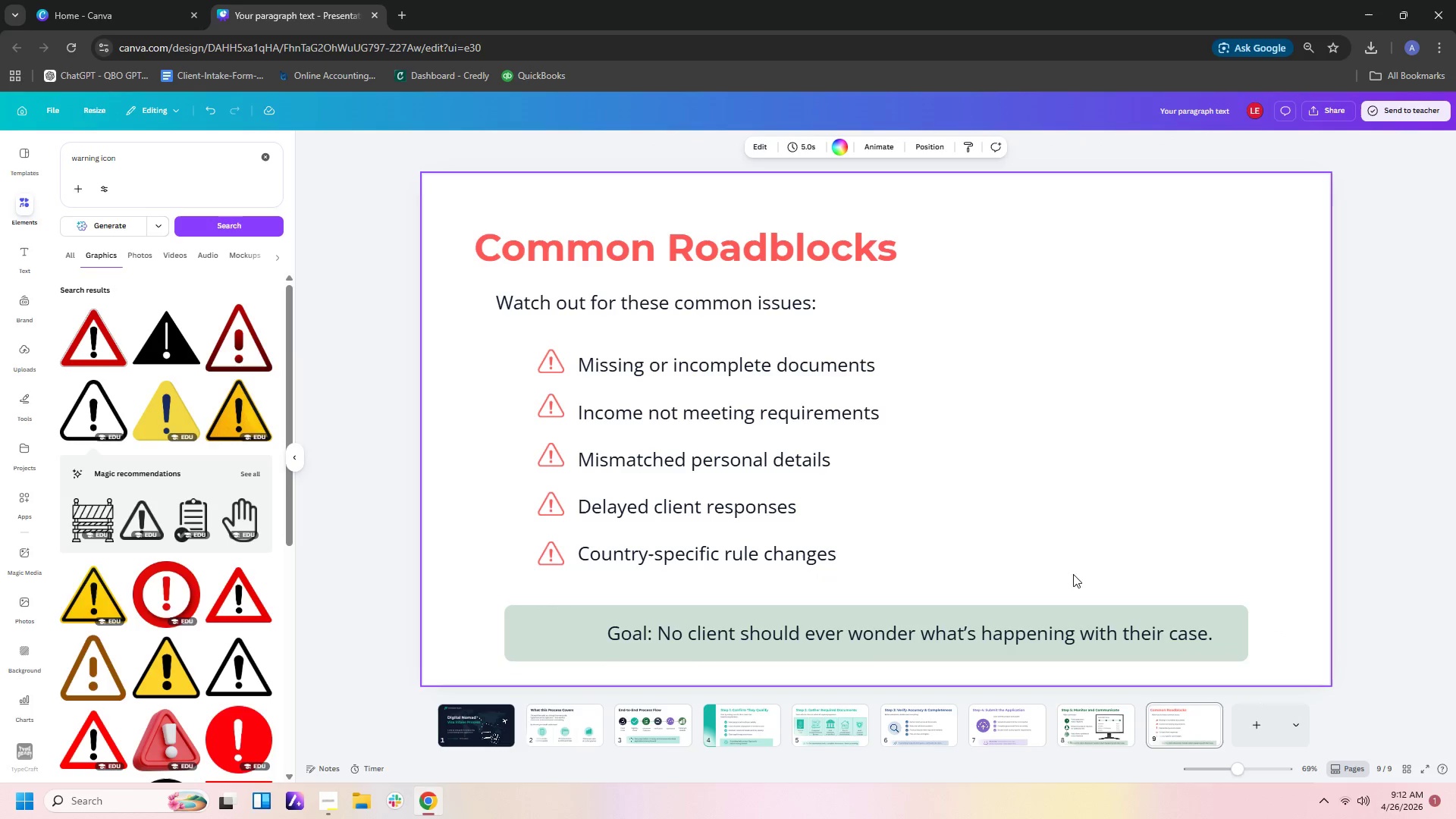 
left_click([1070, 611])
 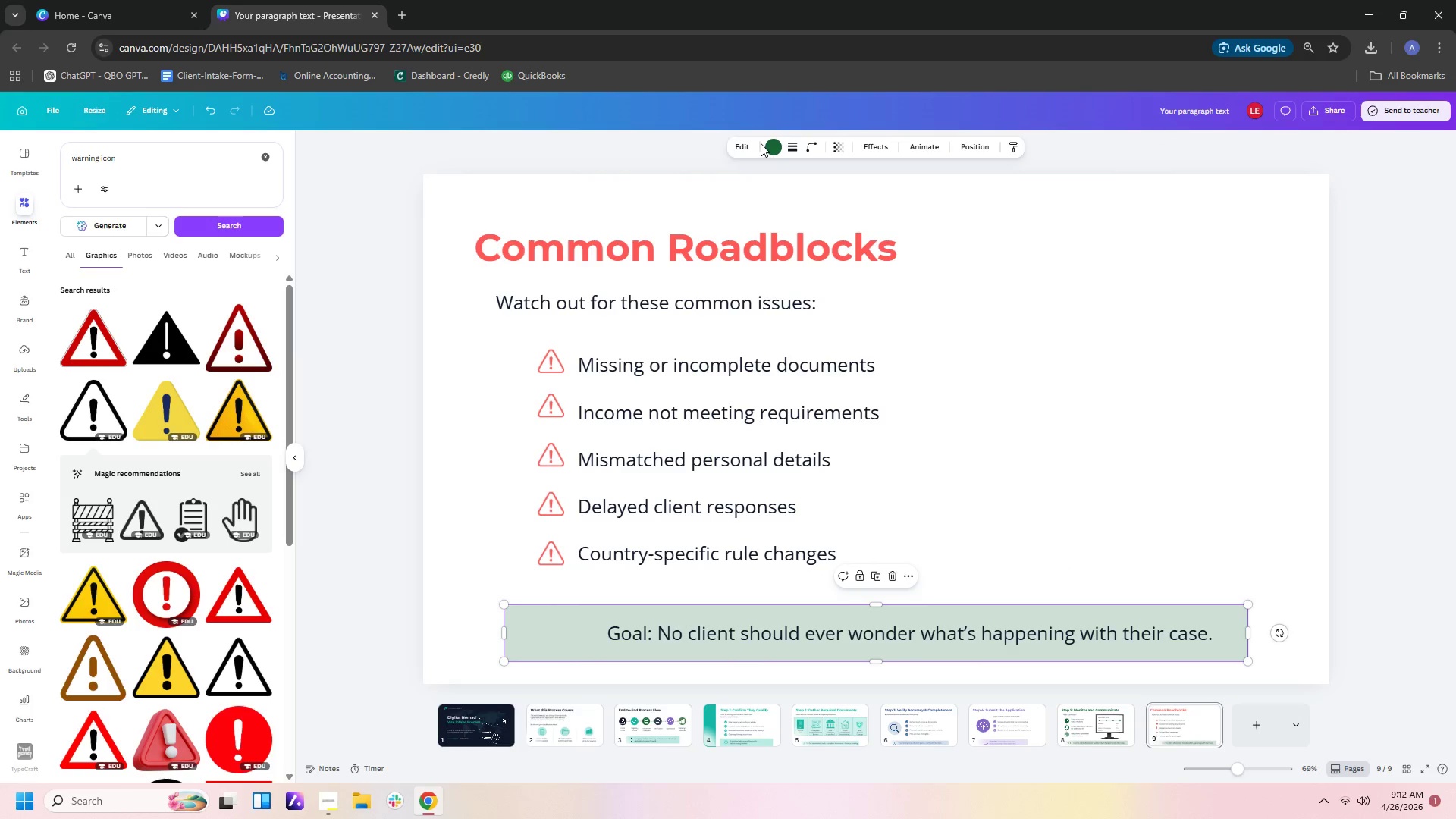 
left_click([775, 143])
 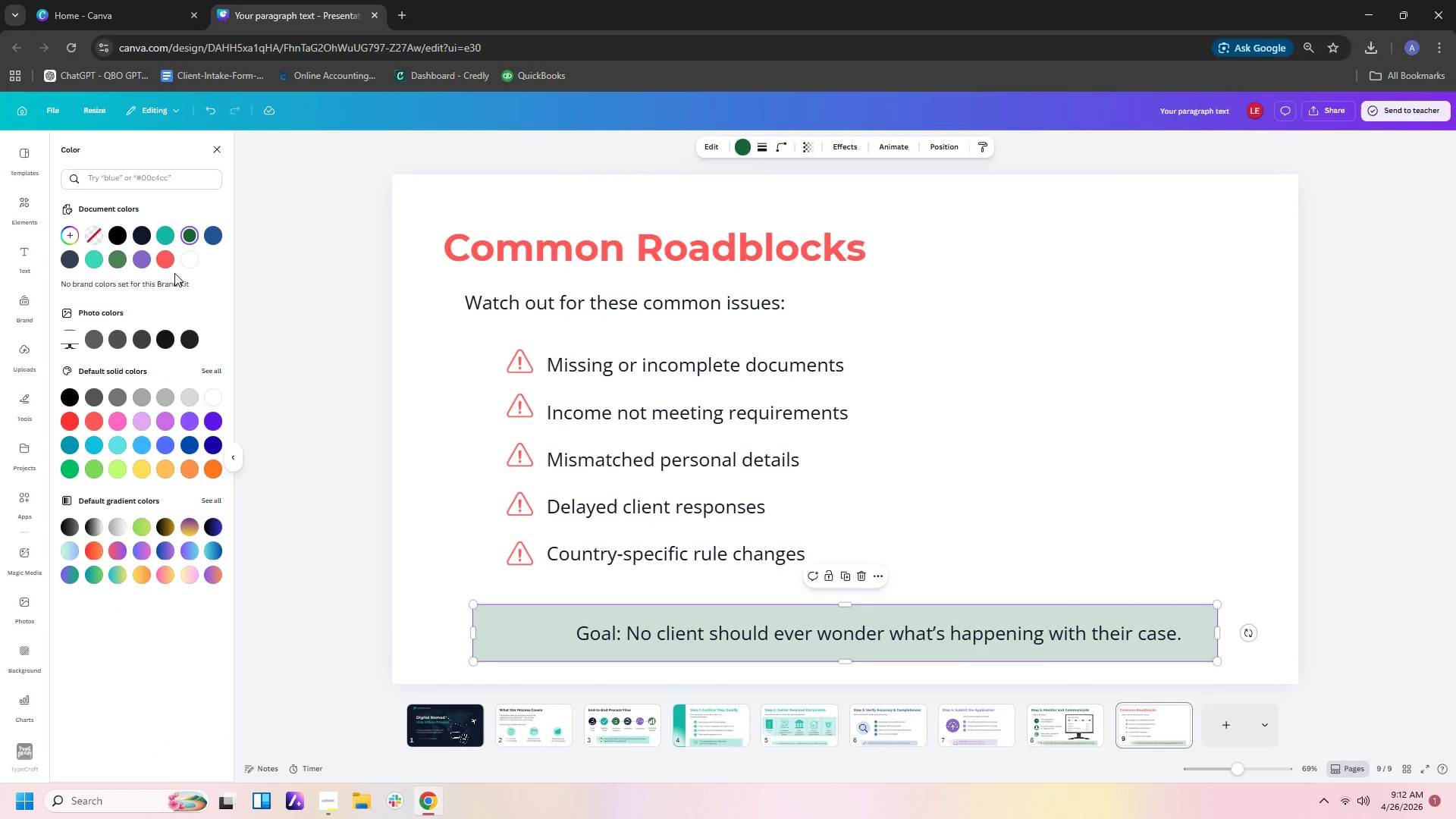 
left_click([167, 259])
 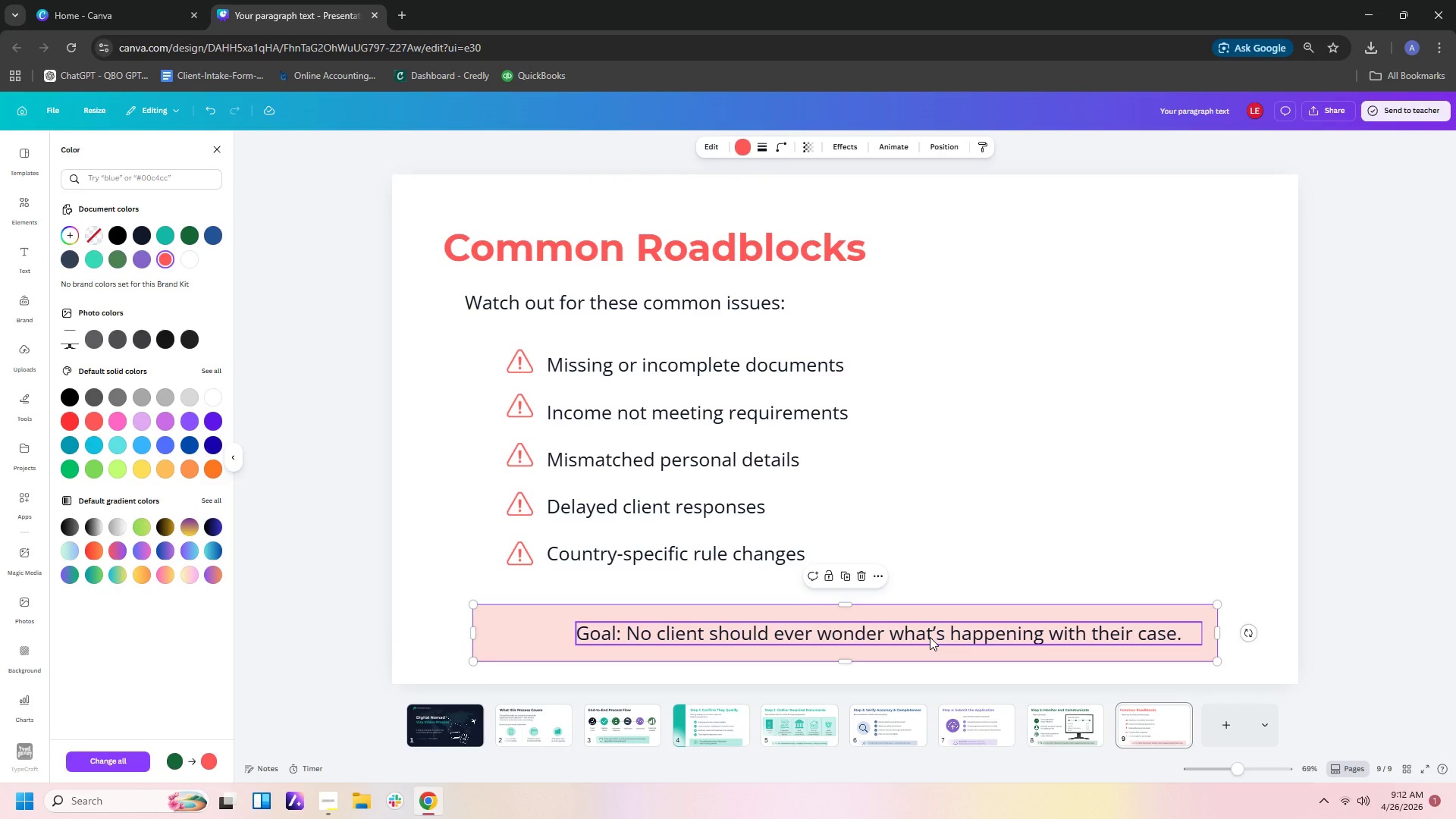 
double_click([930, 637])
 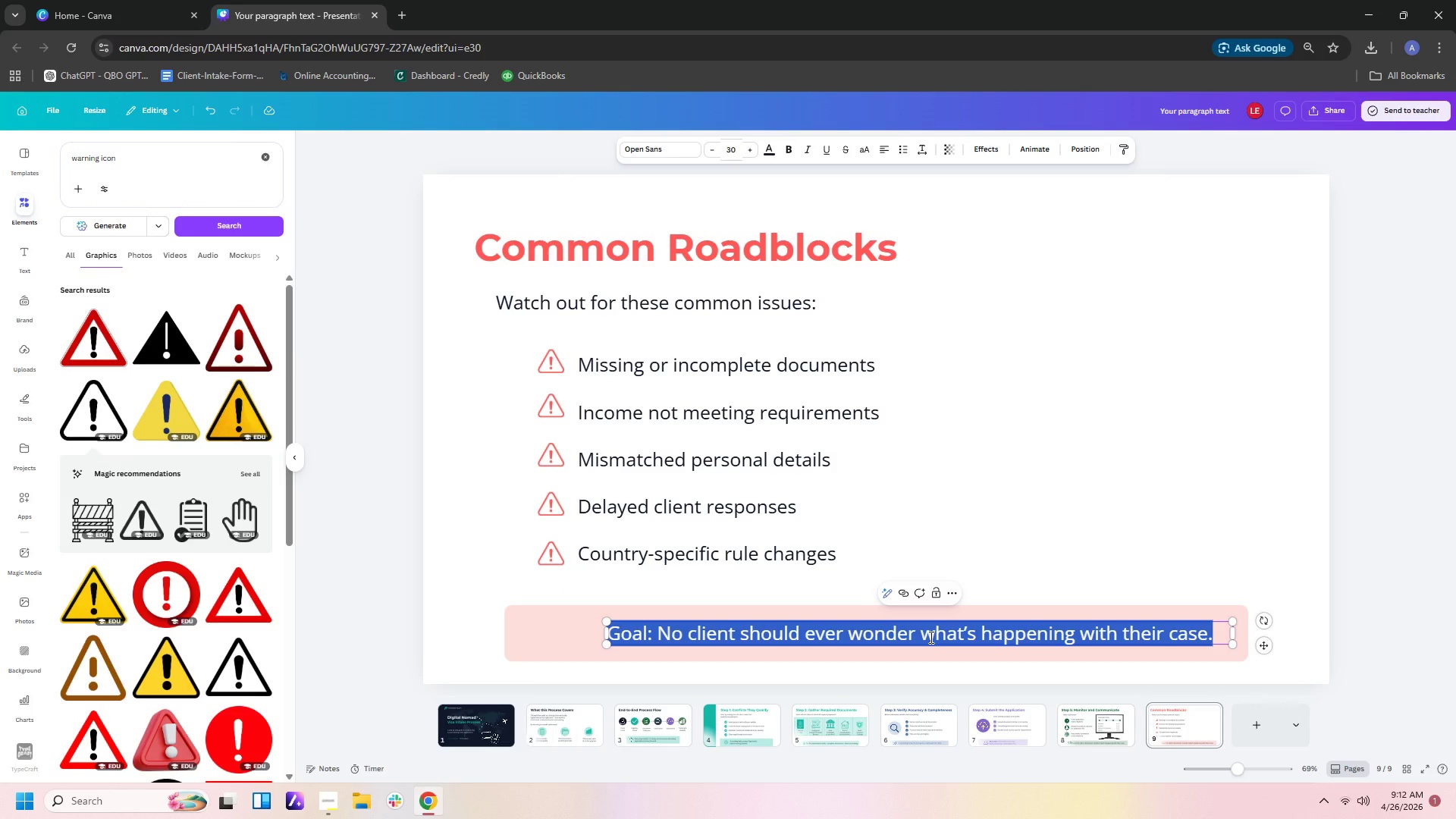 
type(Catching these early saves everyt)
key(Backspace)
key(Backspace)
type(r)
key(Backspace)
type(yonr)
key(Backspace)
type(e time.)
 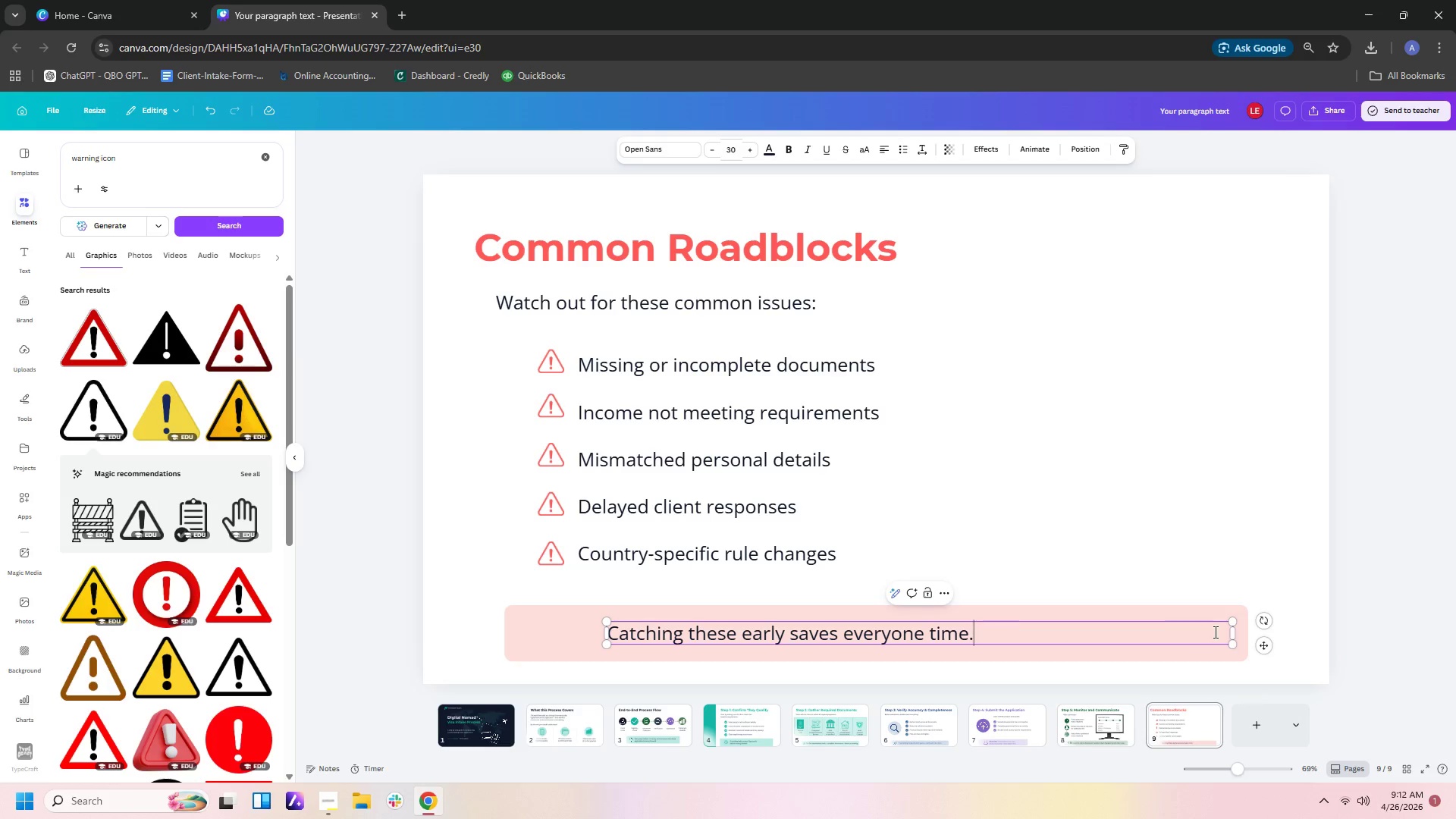 
left_click_drag(start_coordinate=[1235, 634], to_coordinate=[1057, 648])
 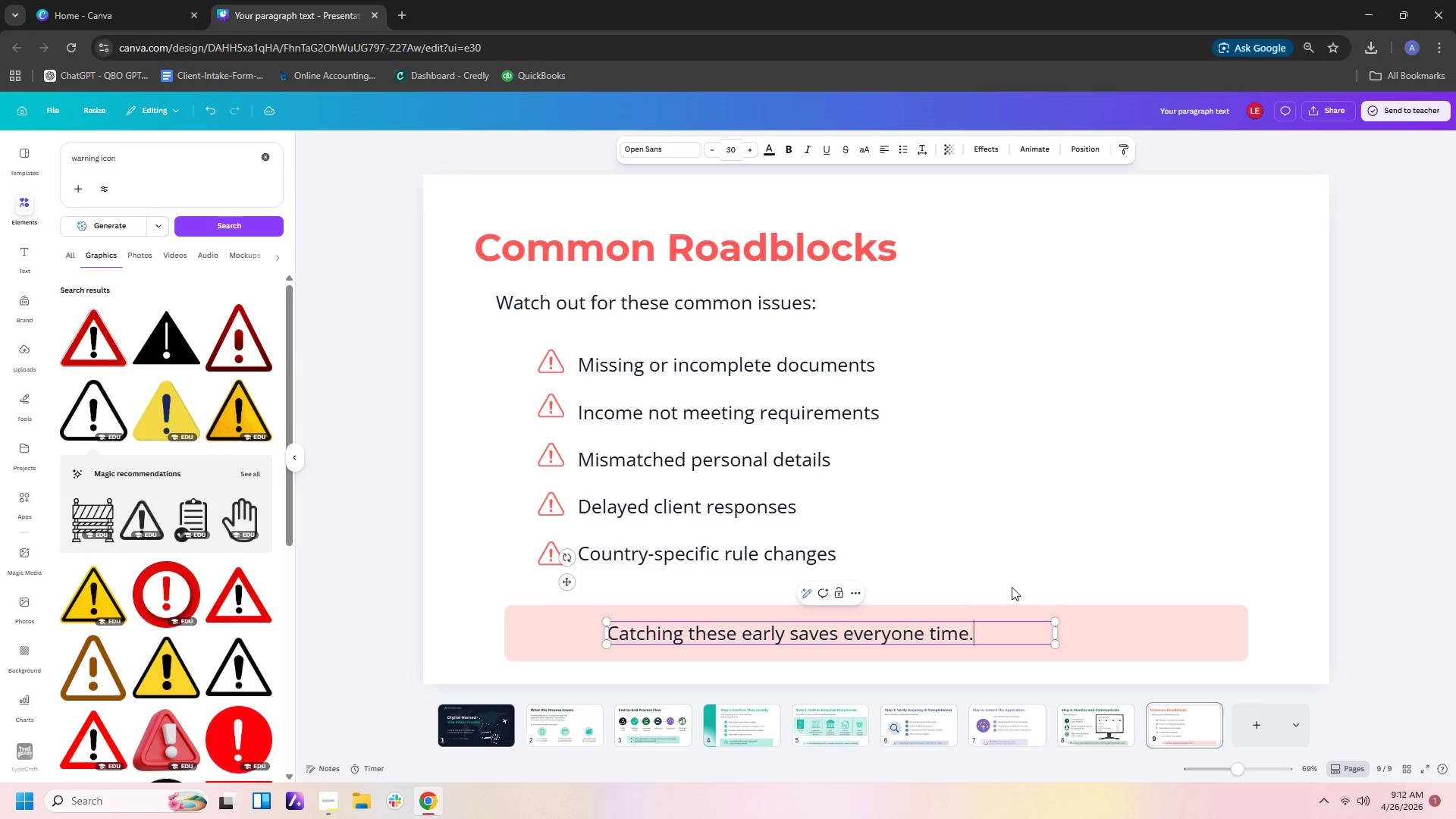 
left_click([1012, 526])
 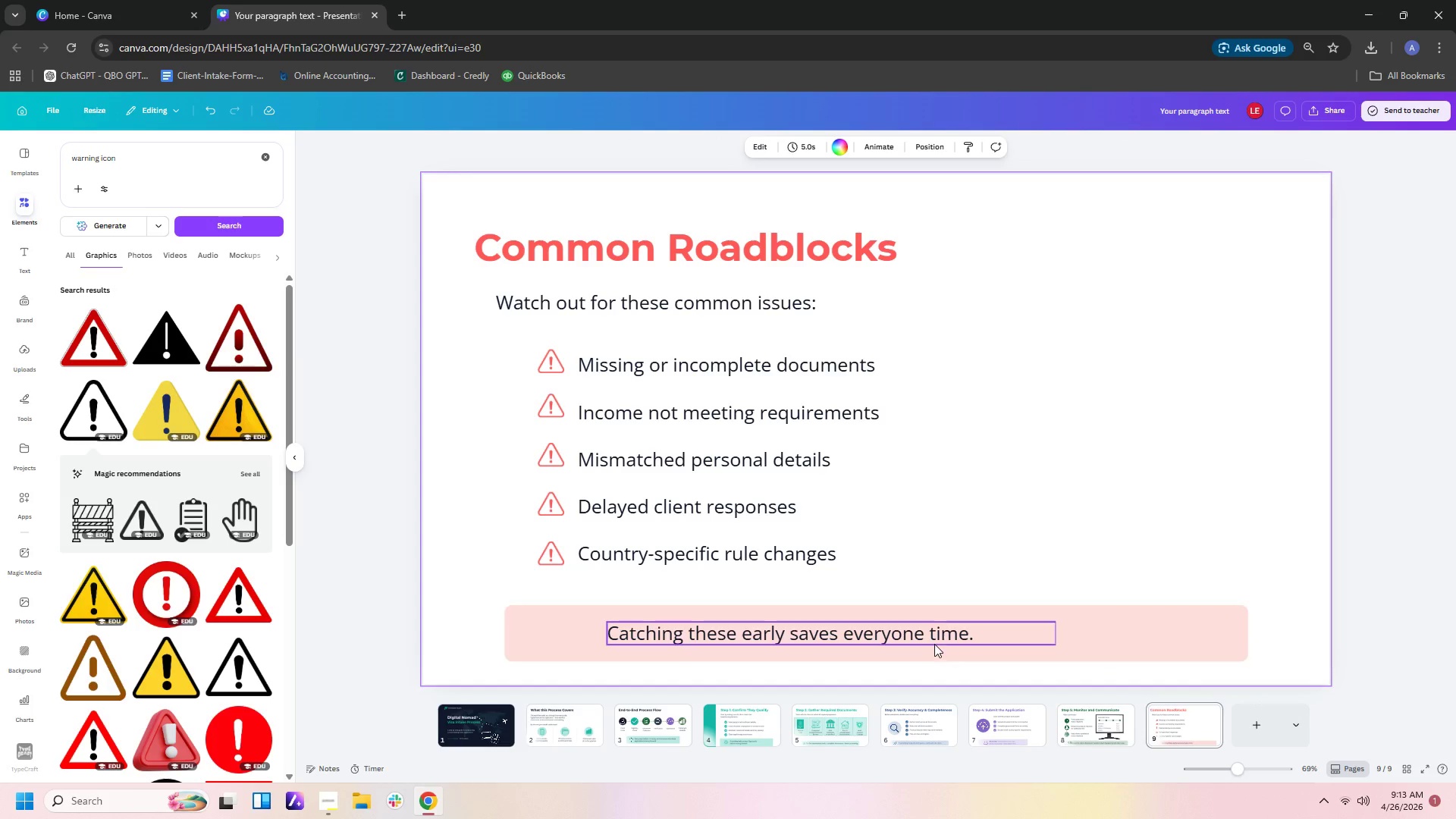 
left_click_drag(start_coordinate=[931, 638], to_coordinate=[961, 637])
 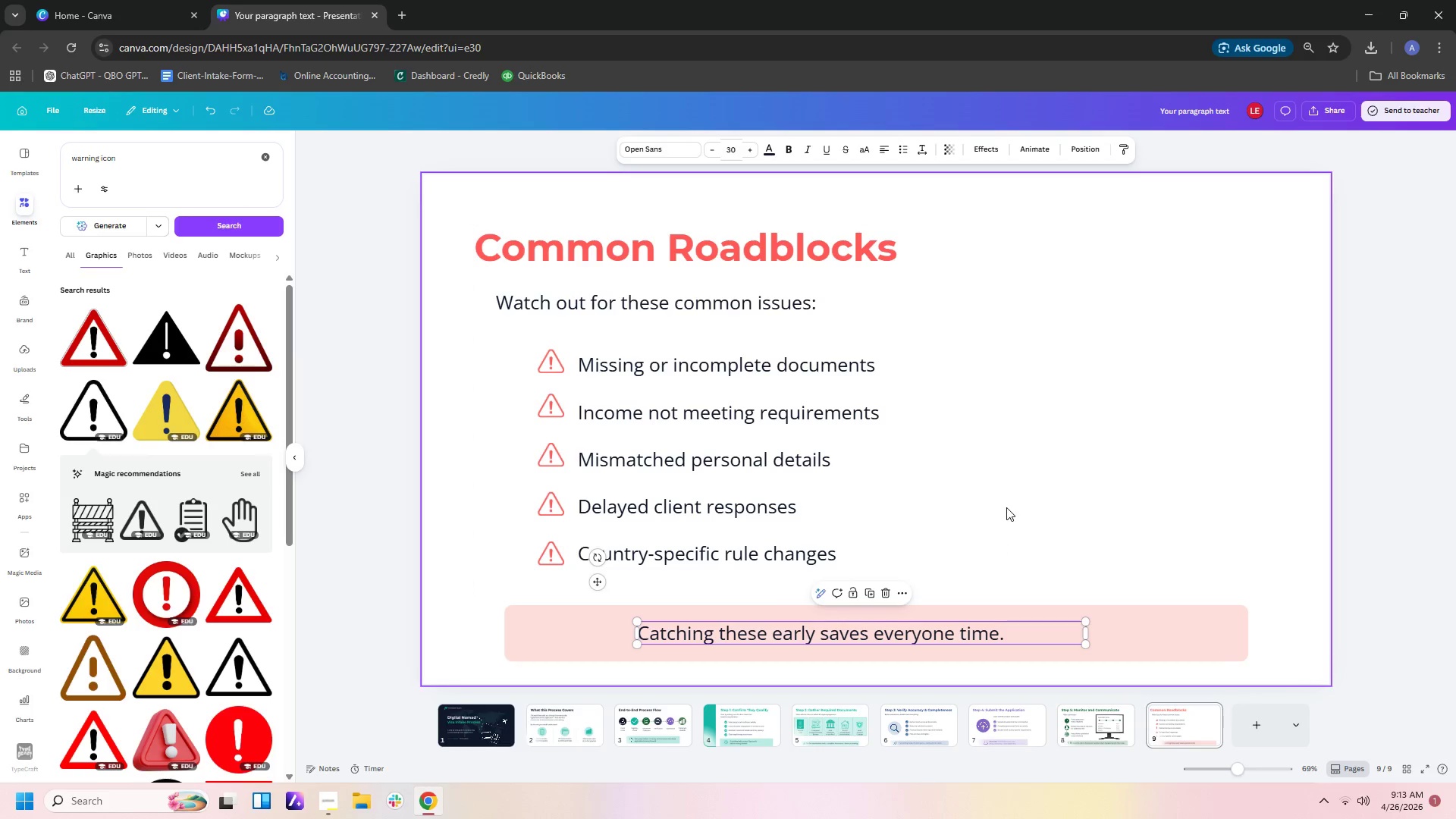 
left_click([1006, 507])
 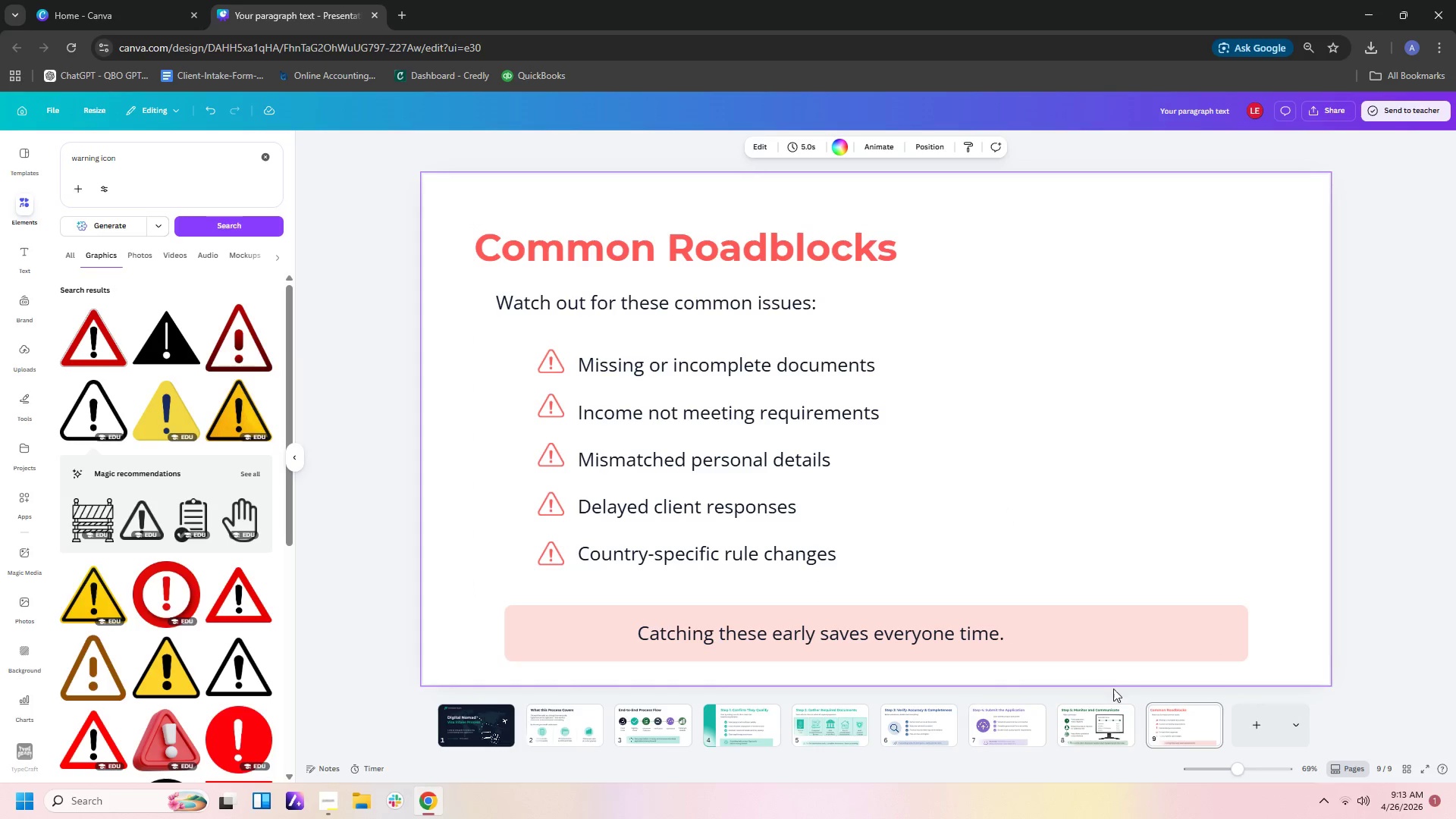 
mouse_move([1121, 723])
 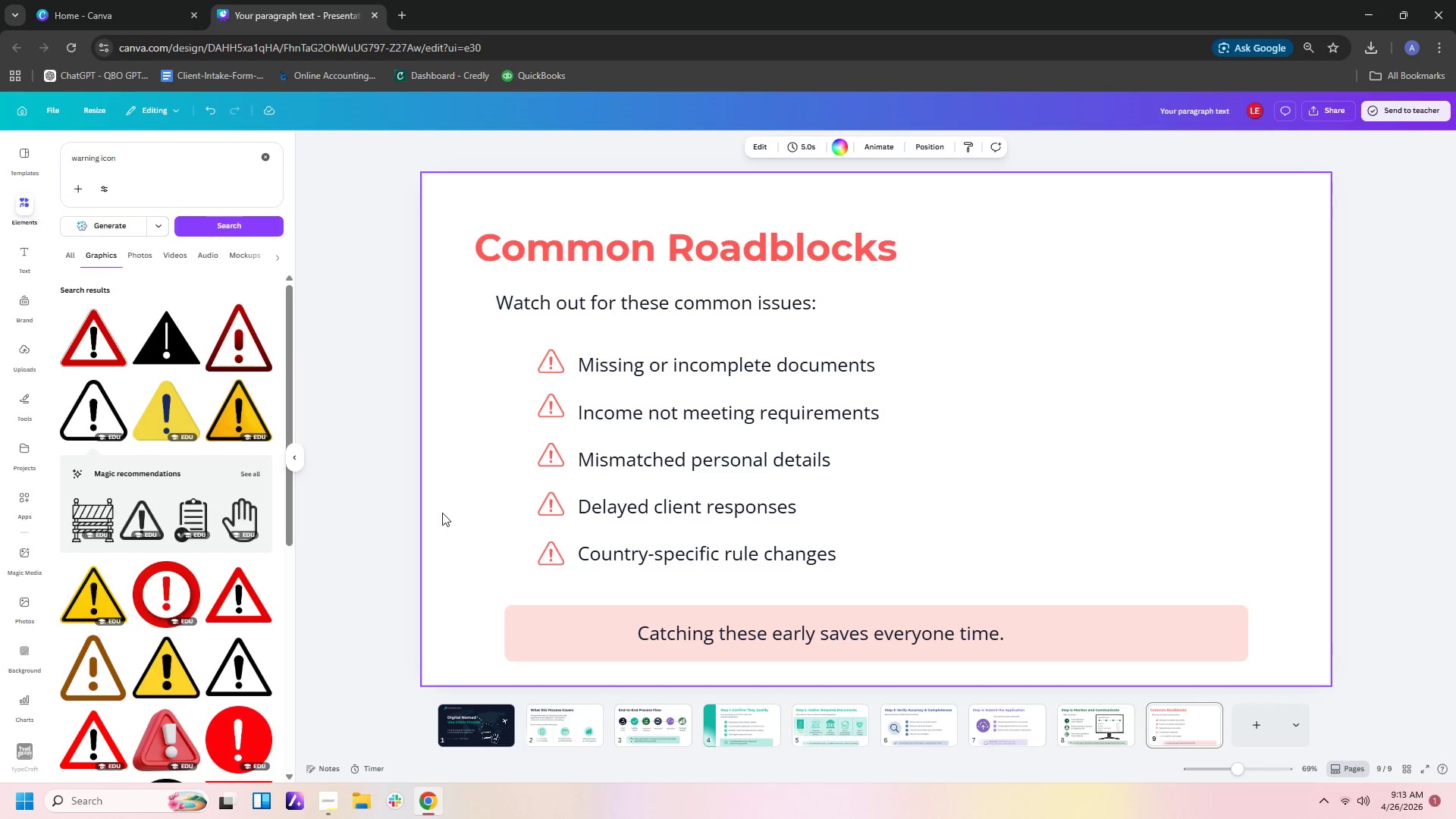 
left_click([444, 500])
 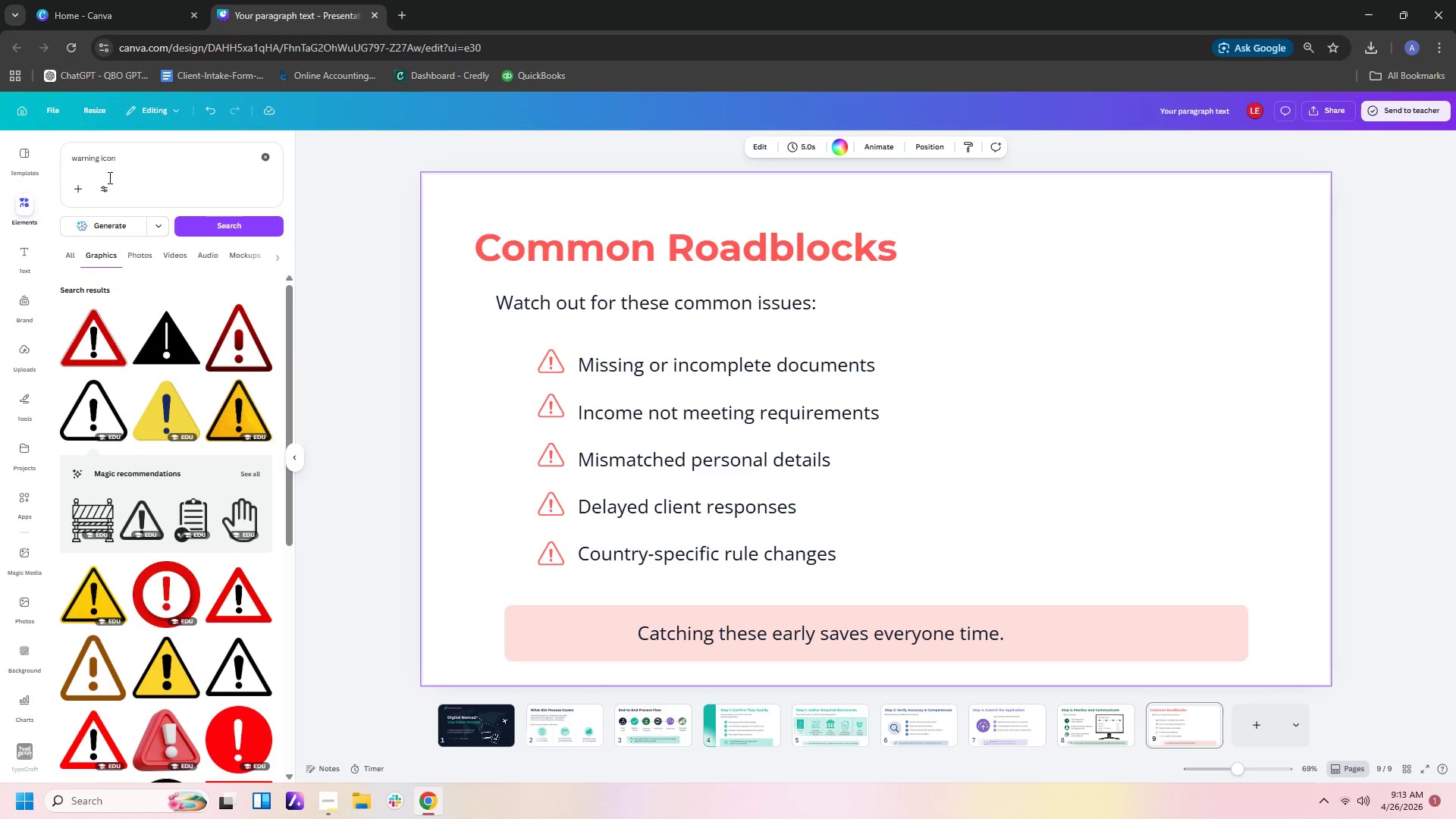 
left_click_drag(start_coordinate=[146, 164], to_coordinate=[0, 136])
 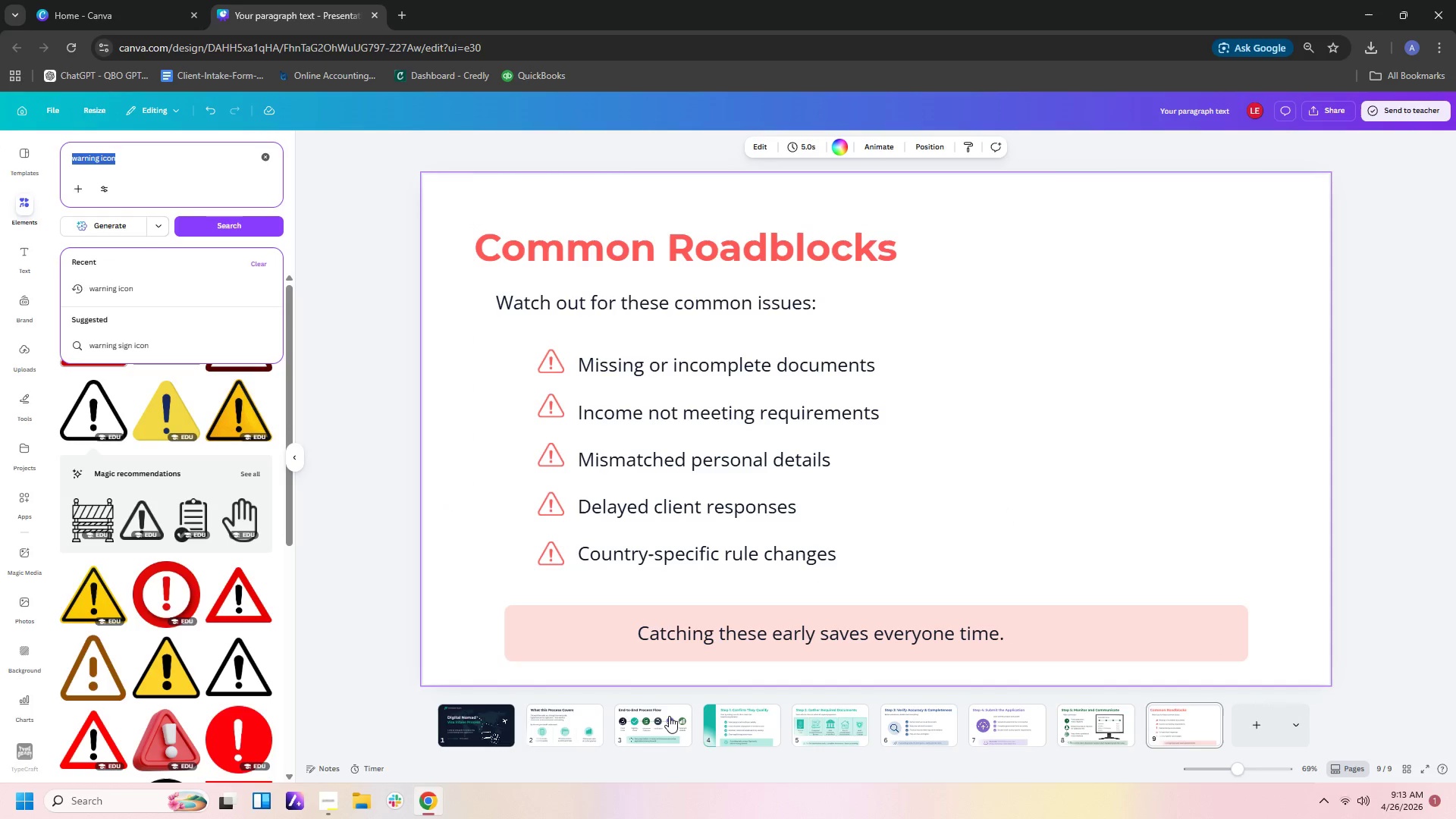 
left_click([676, 724])
 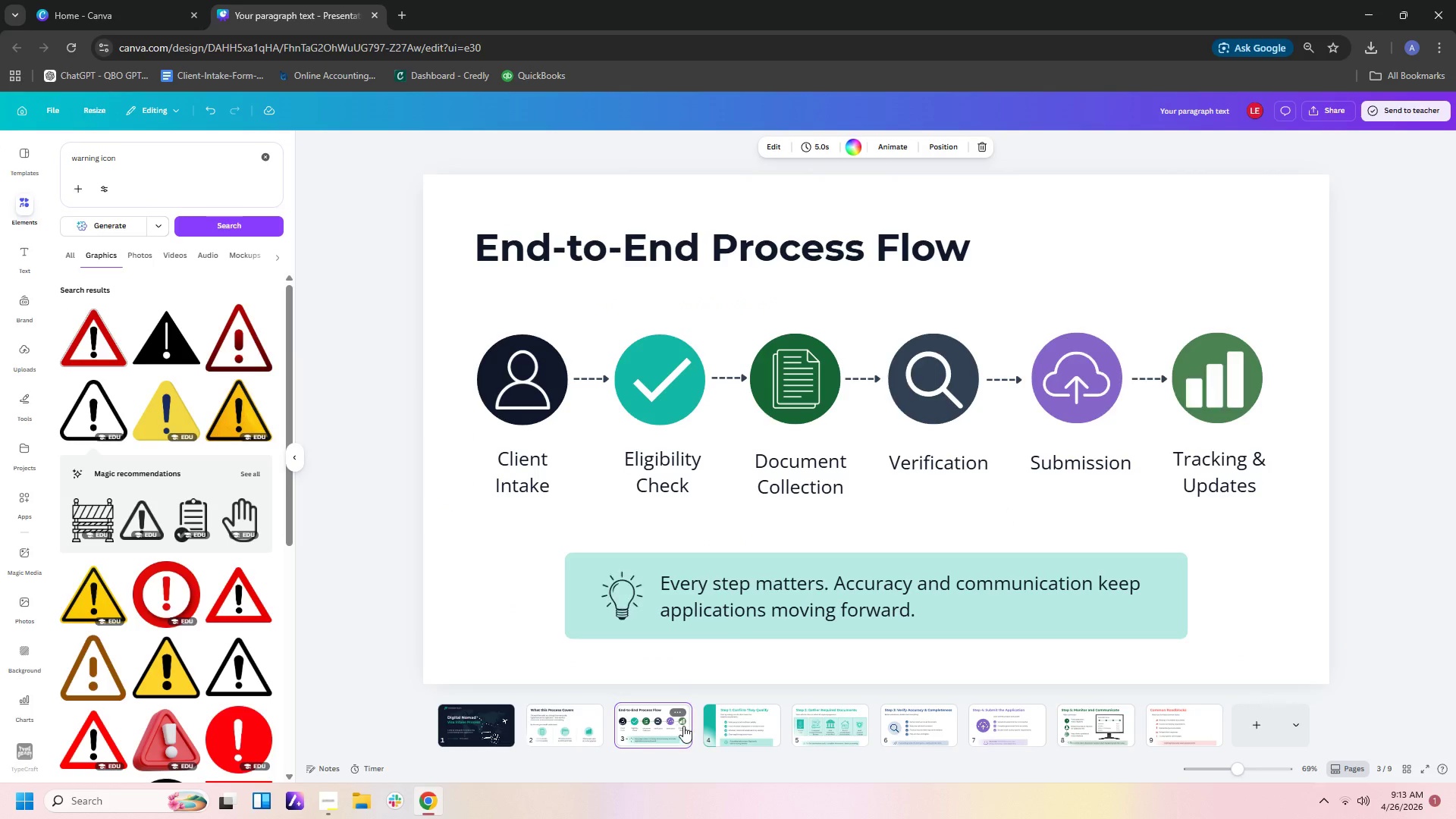 
left_click([742, 730])
 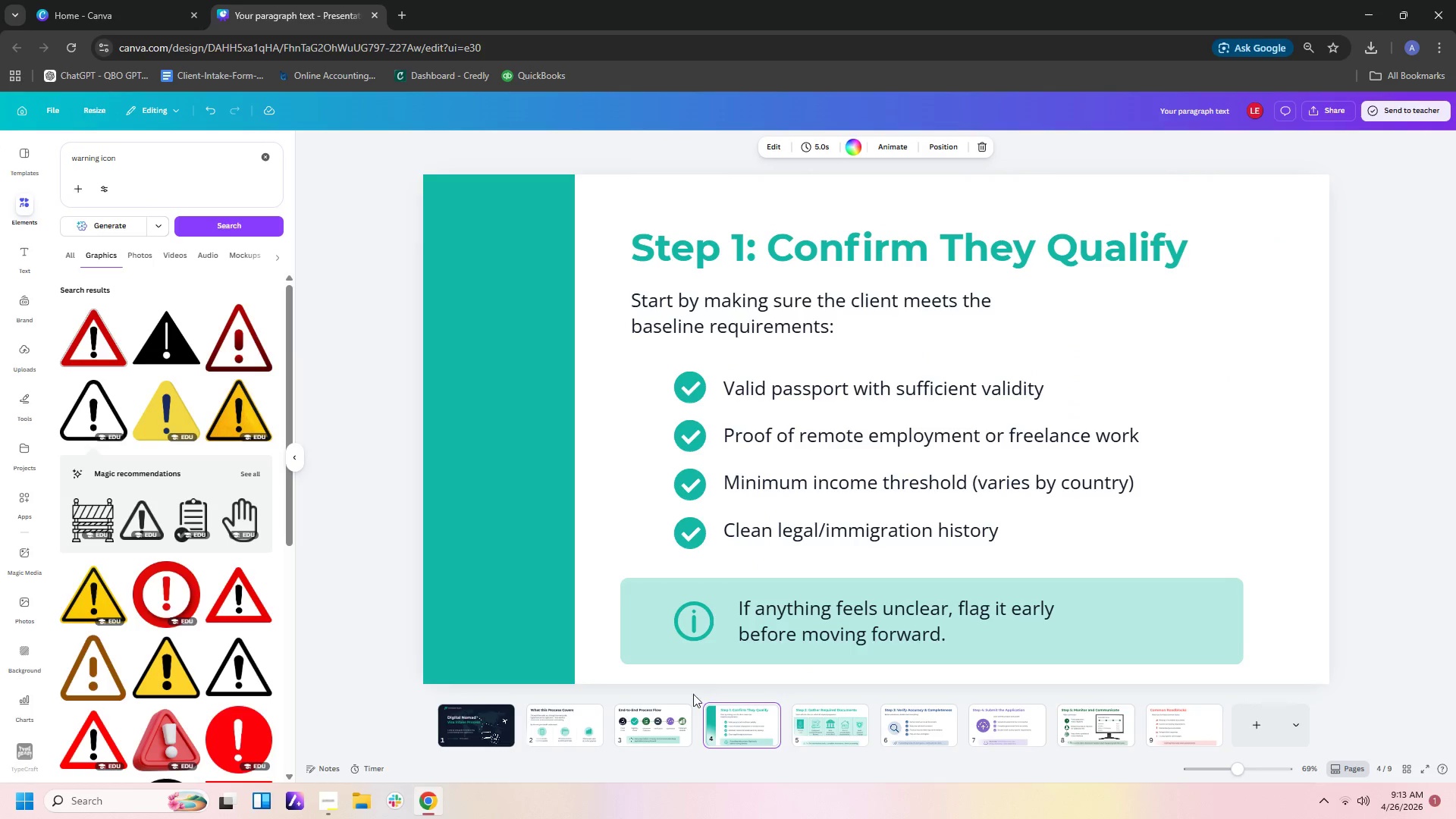 
left_click([677, 722])
 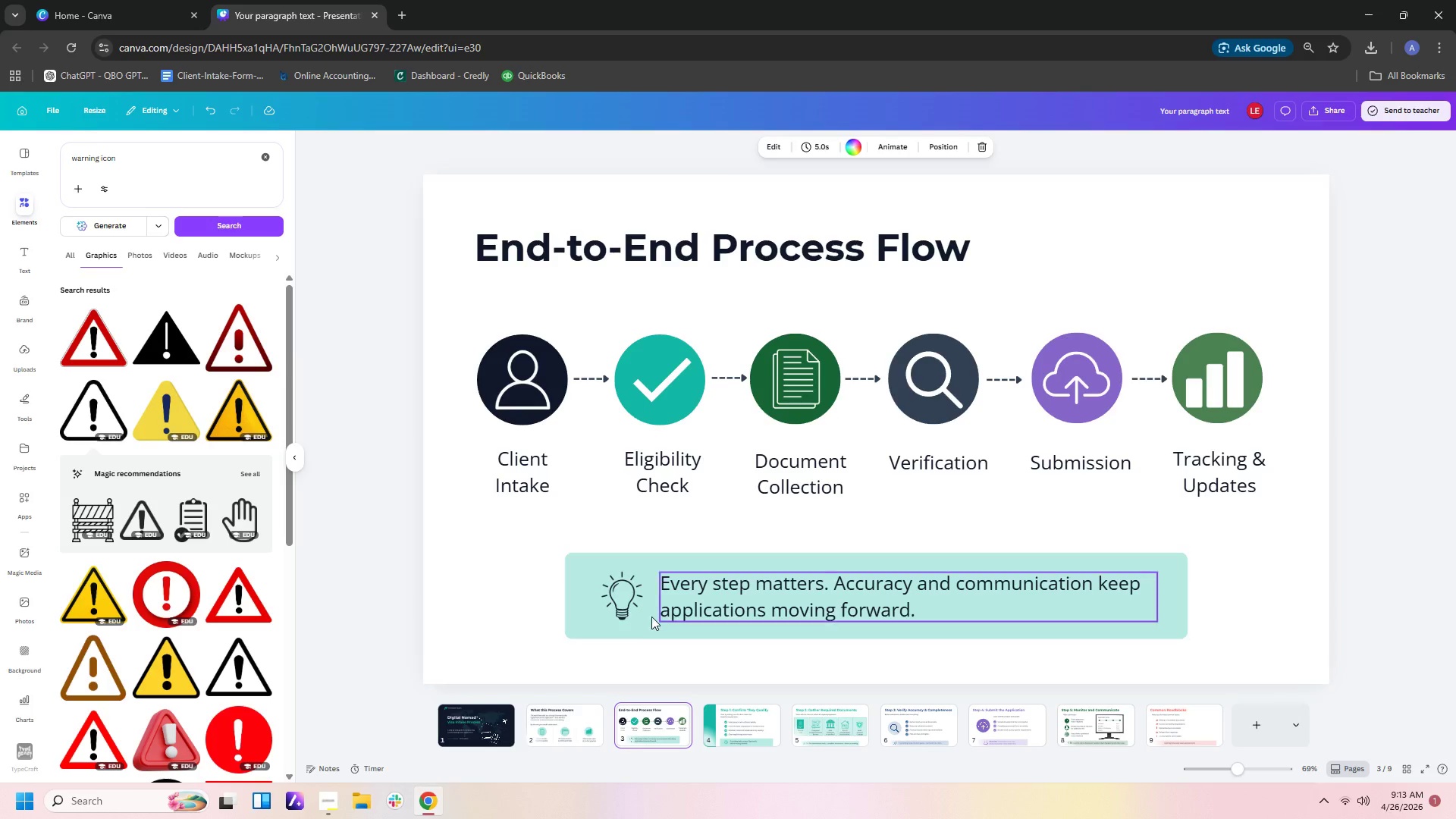 
left_click([615, 595])
 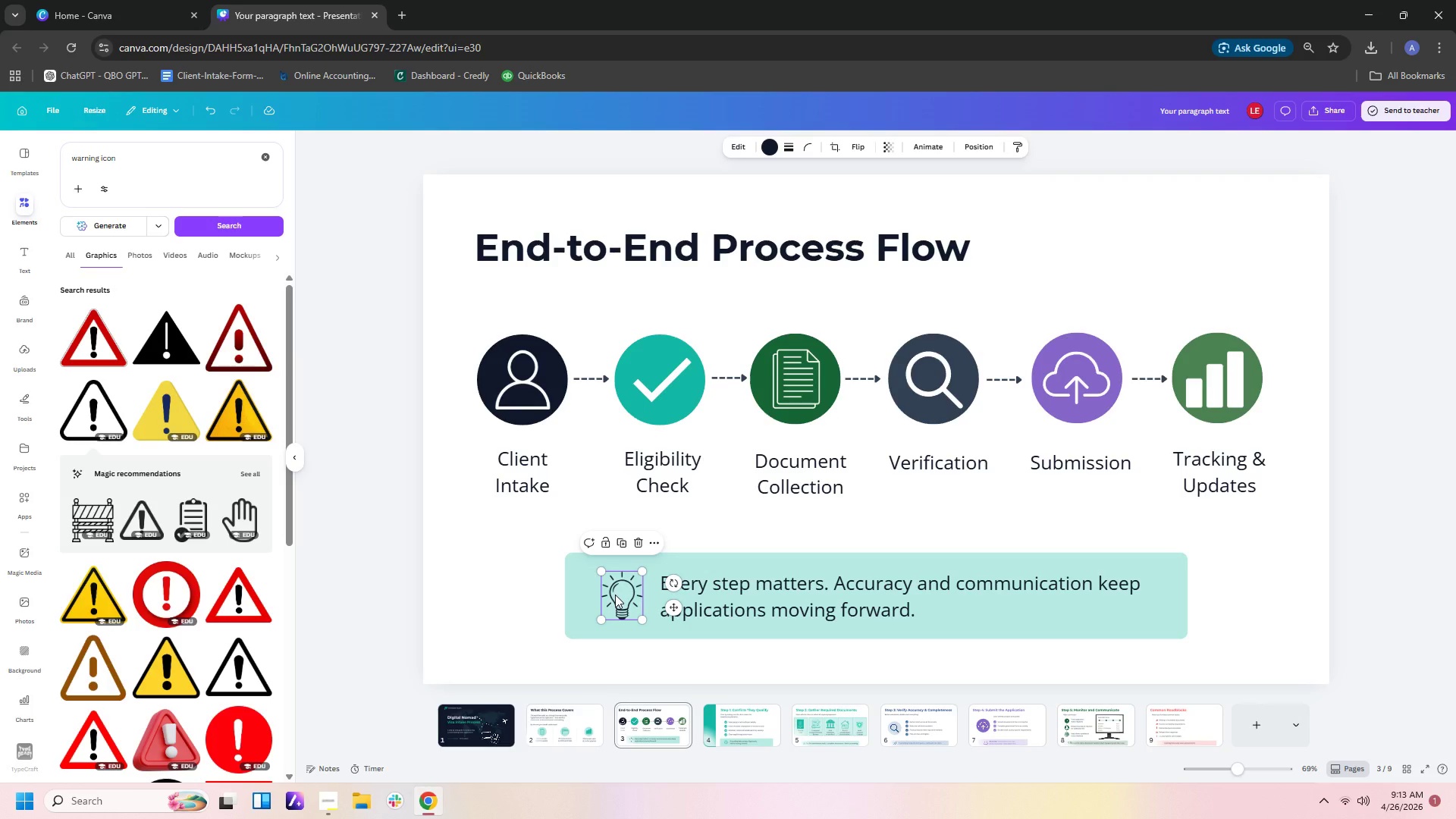 
key(Control+C)
 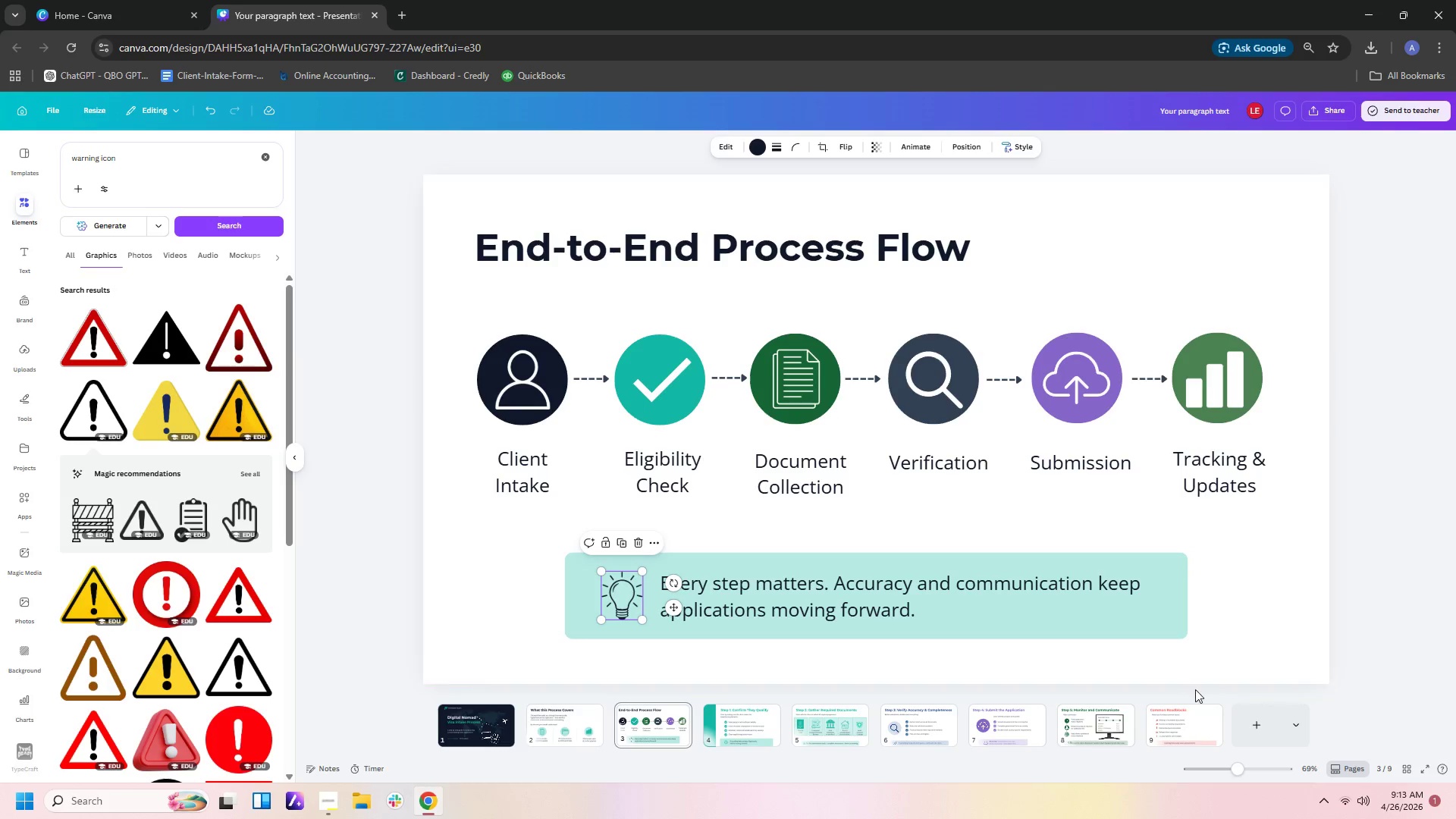 
left_click([1184, 717])
 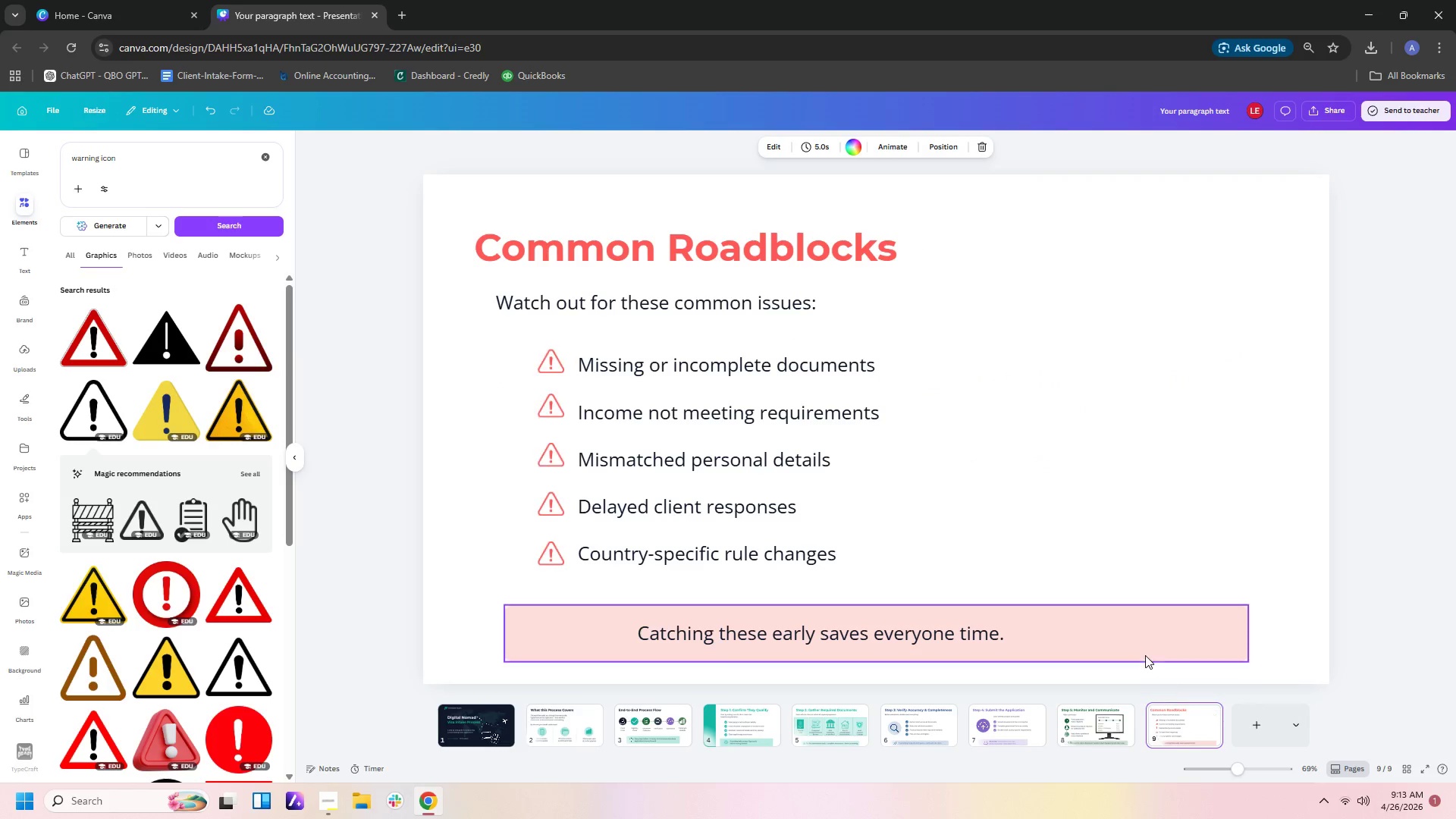 
key(Control+V)
 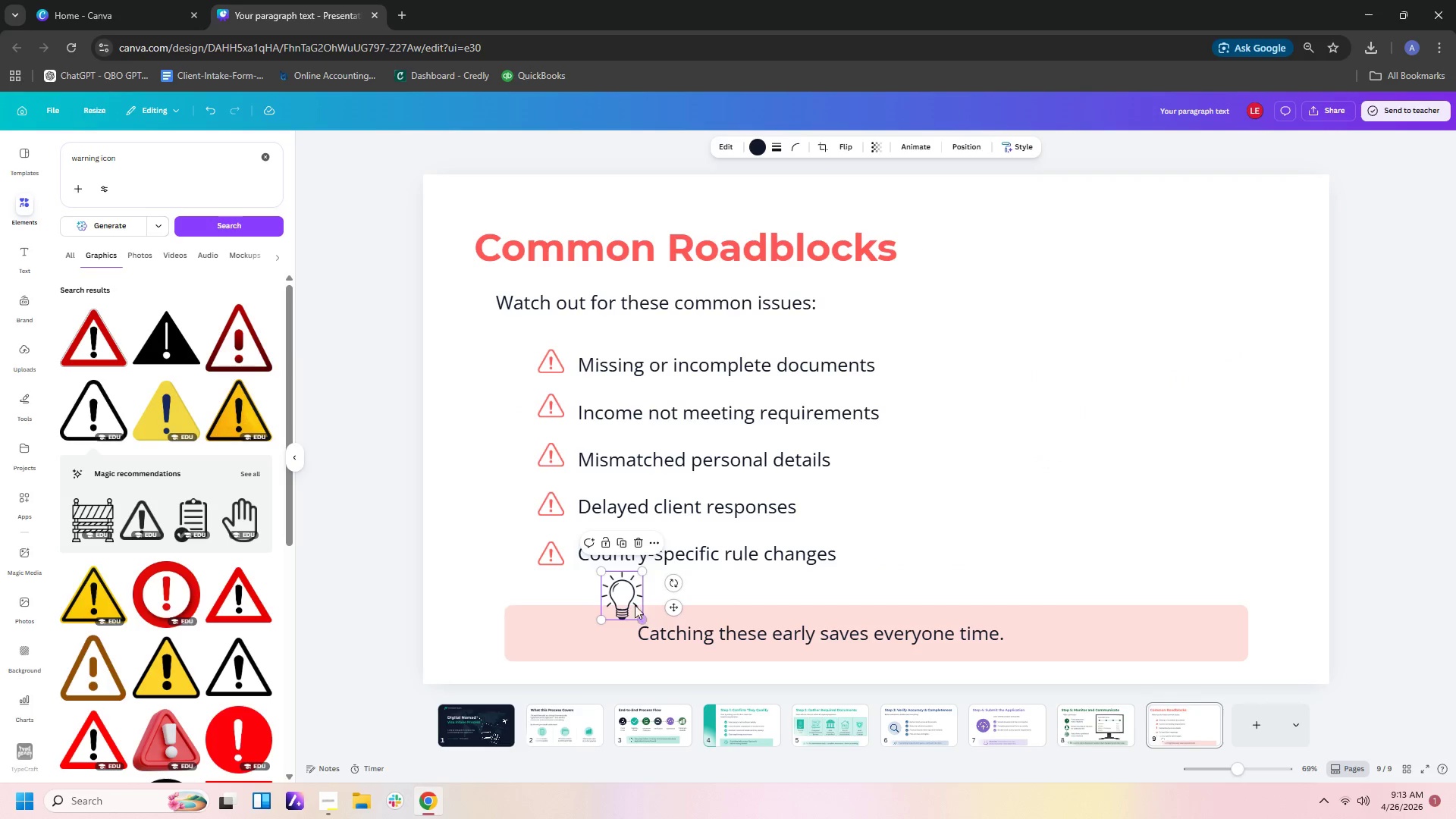 
left_click_drag(start_coordinate=[629, 590], to_coordinate=[599, 627])
 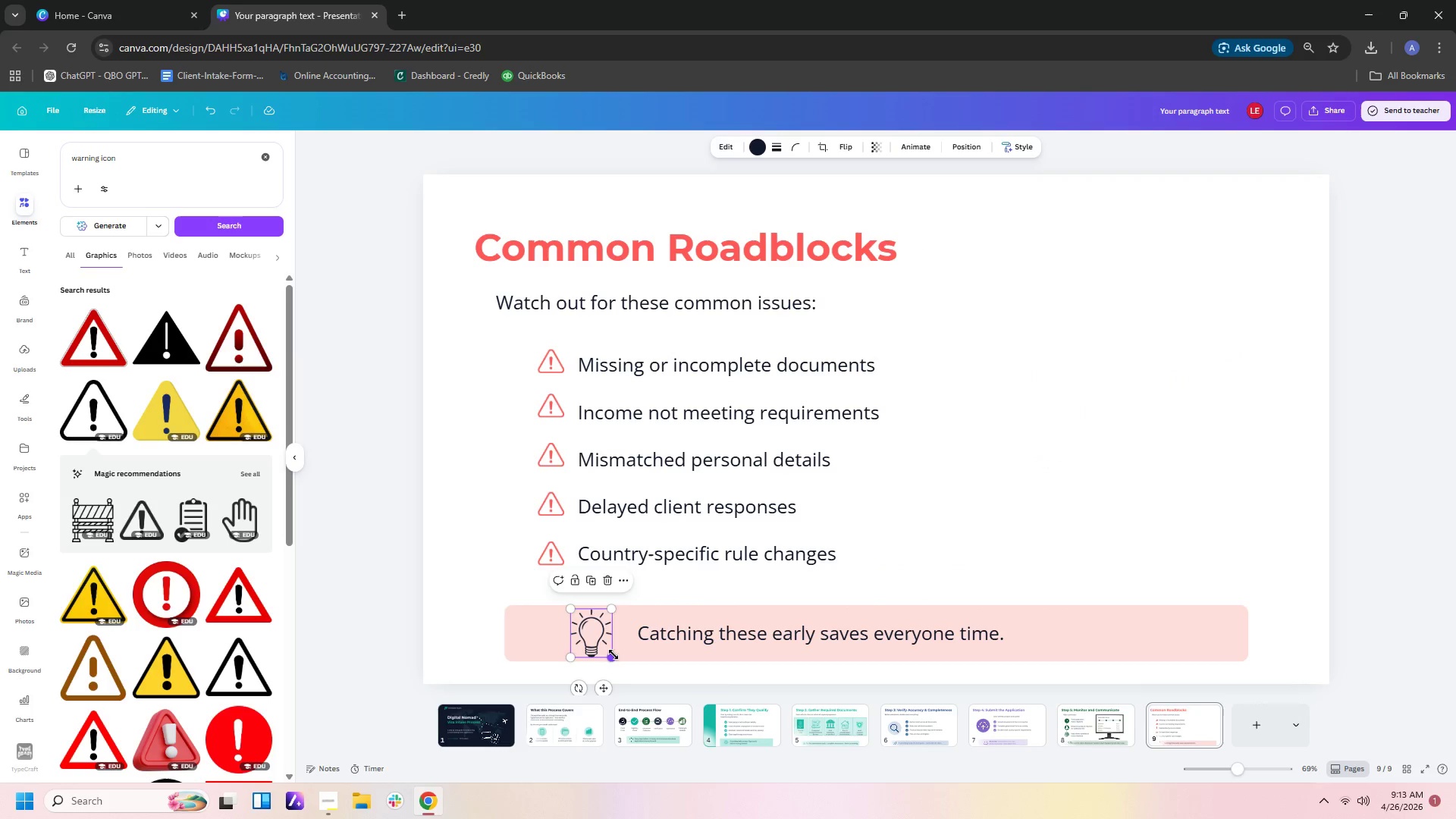 
left_click_drag(start_coordinate=[613, 654], to_coordinate=[605, 649])
 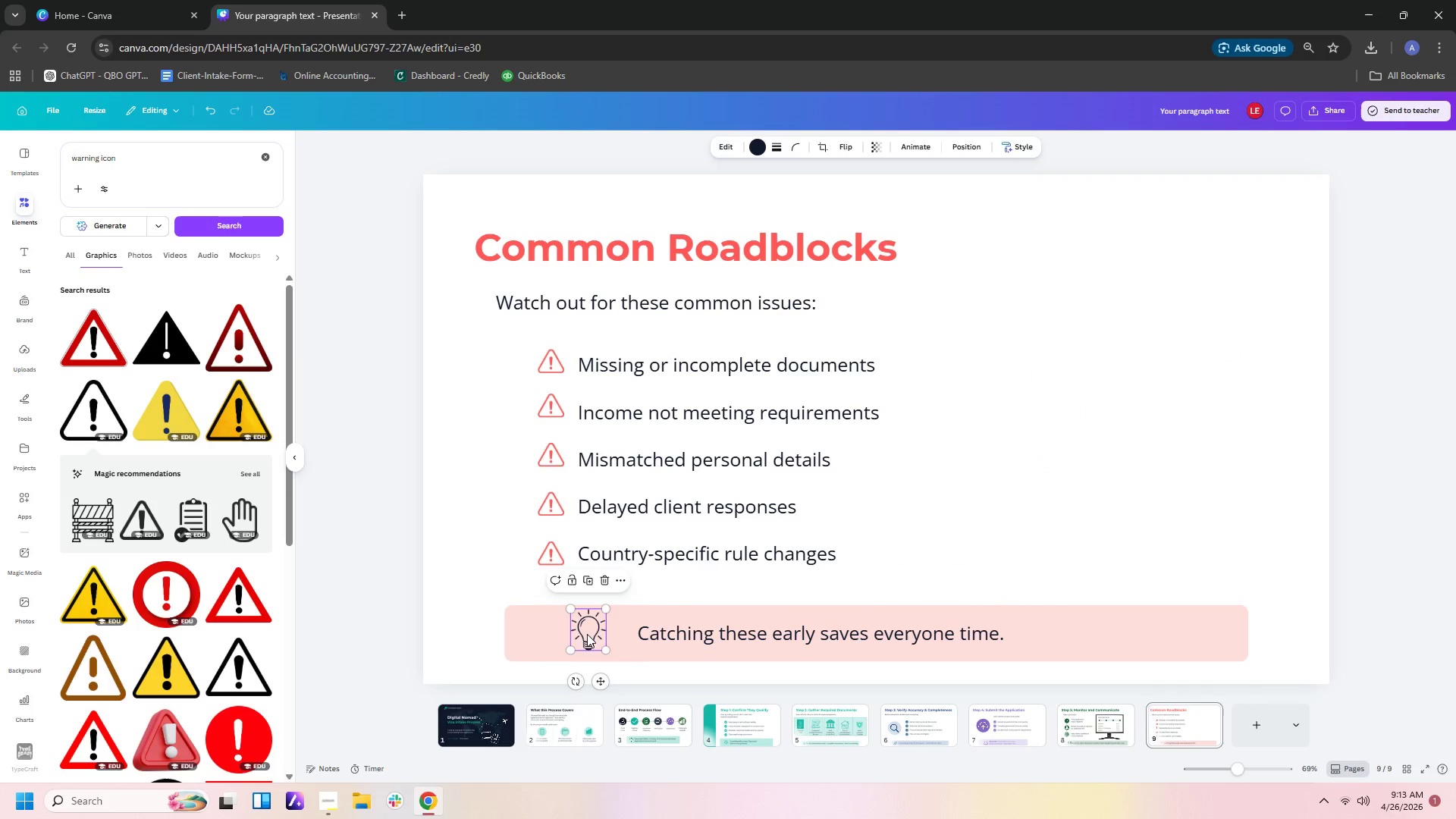 
left_click_drag(start_coordinate=[582, 630], to_coordinate=[595, 634])
 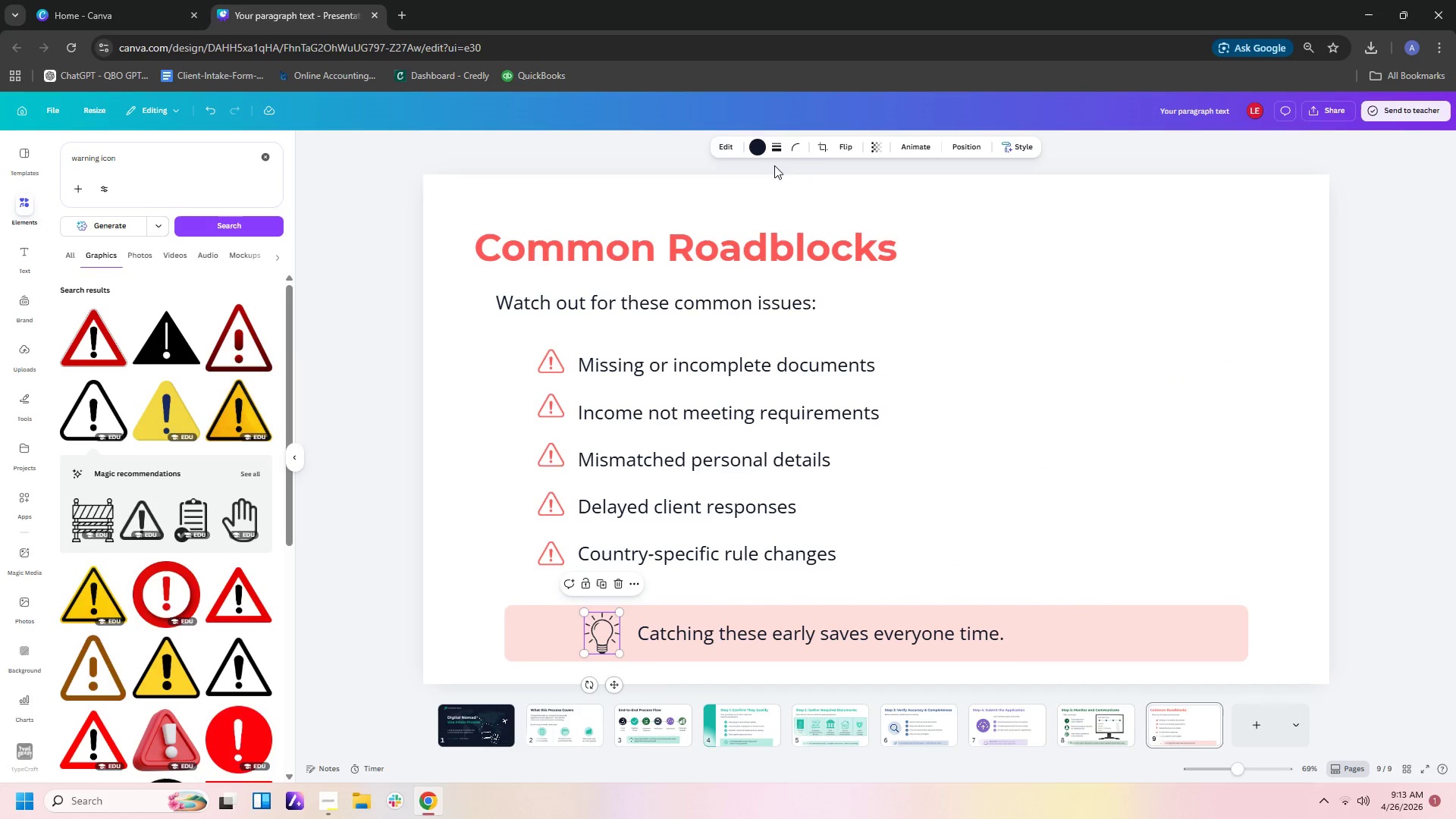 
left_click([759, 149])
 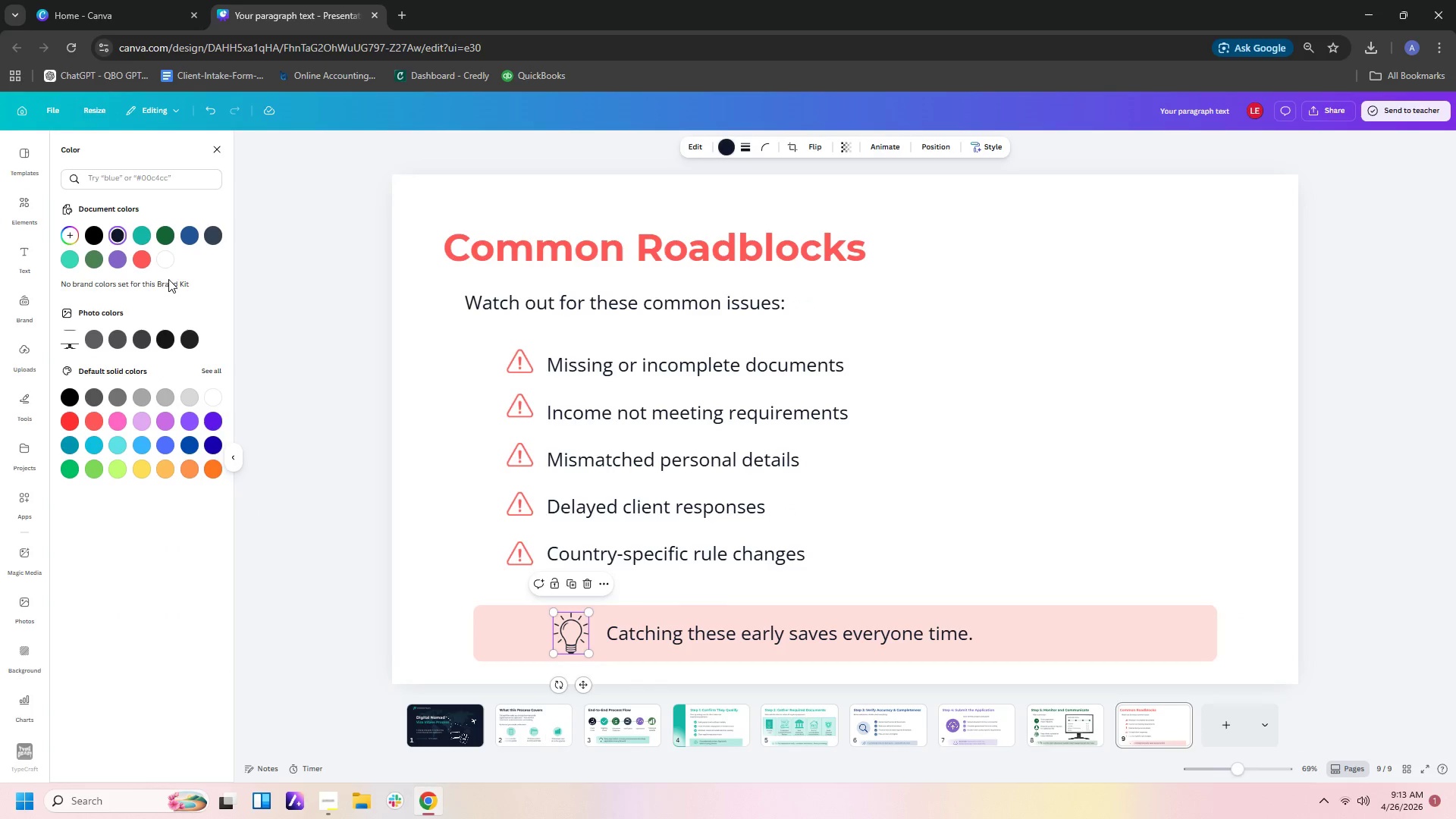 
left_click([146, 260])
 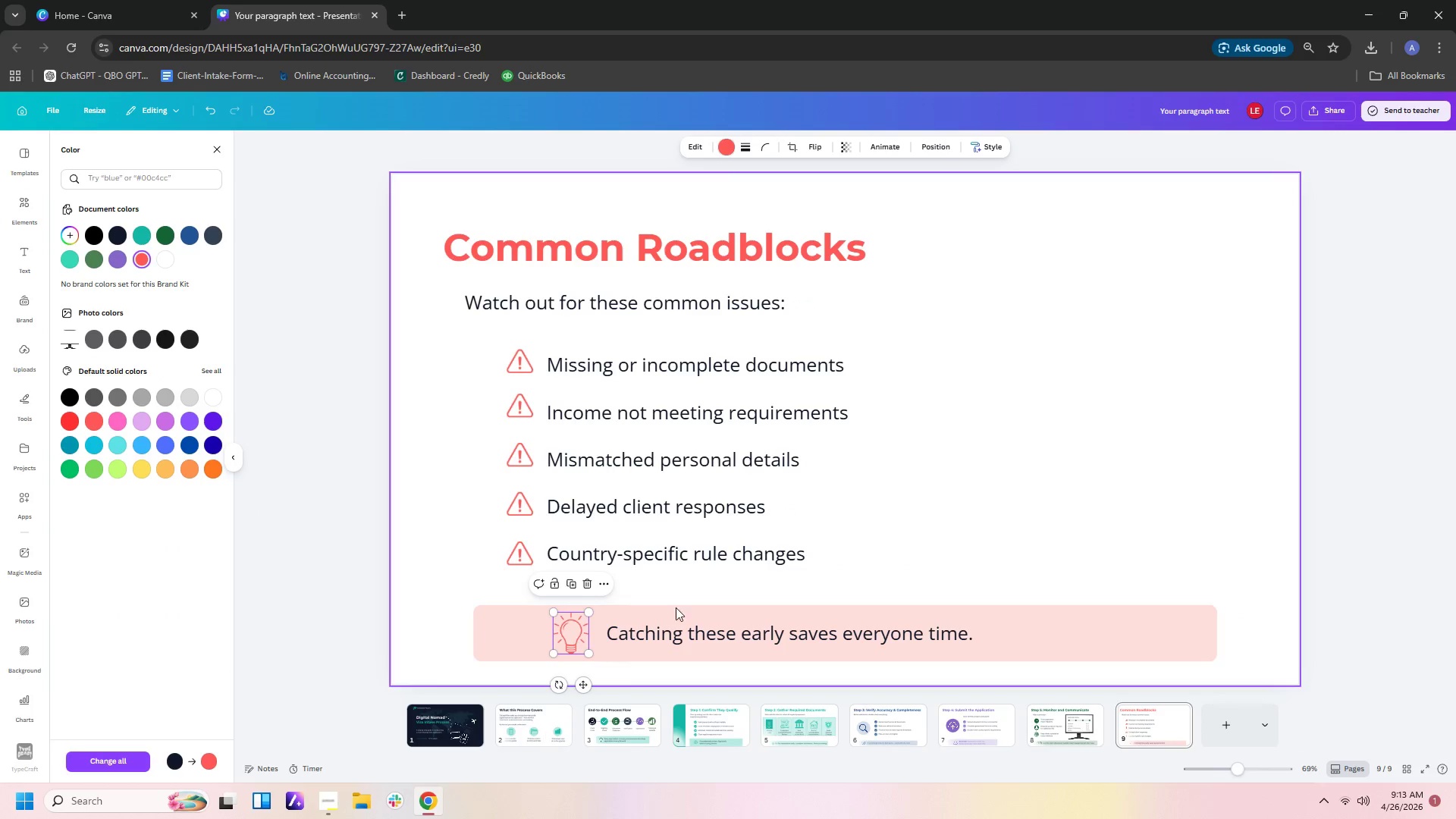 
left_click([686, 631])
 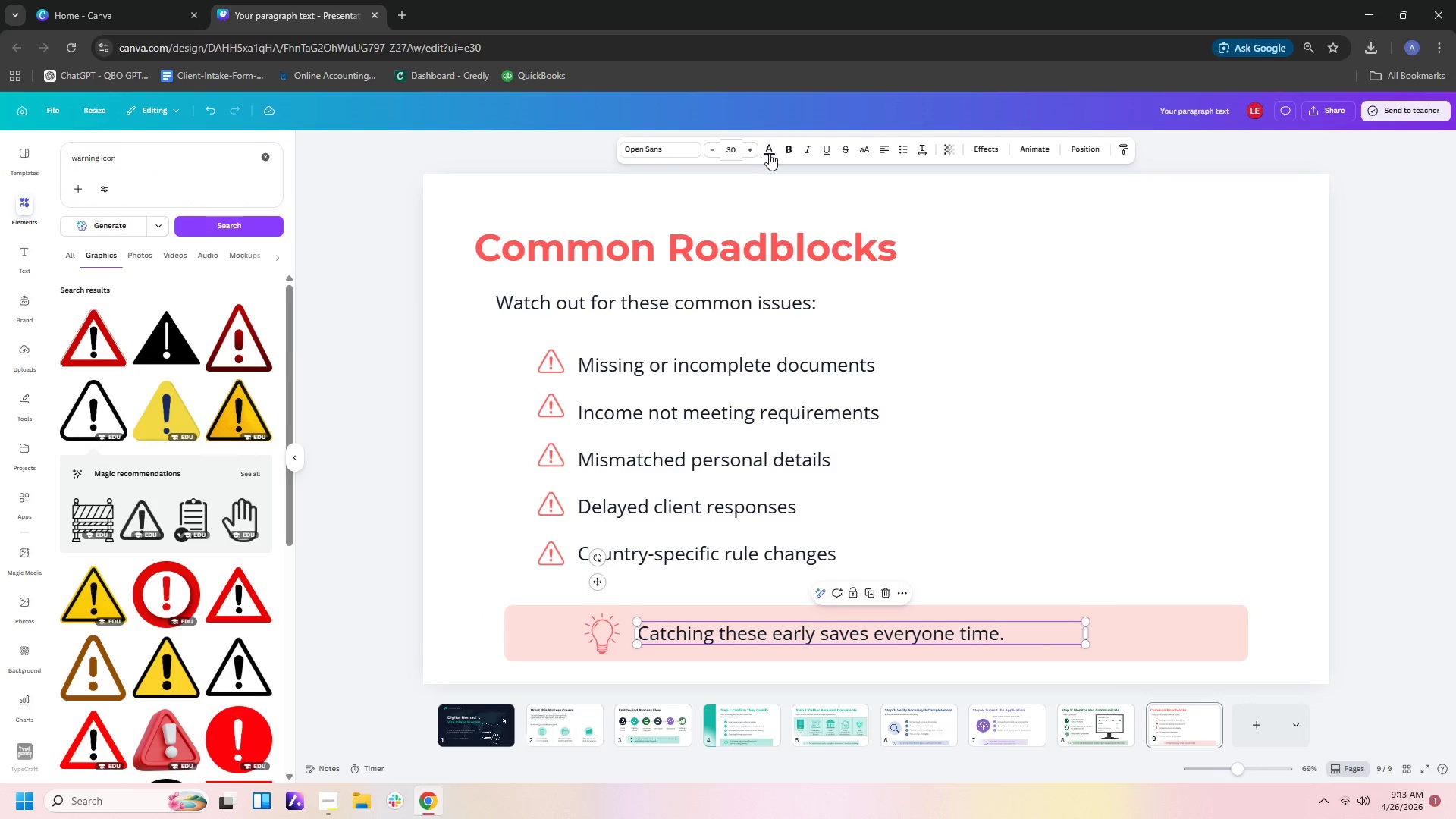 
left_click([767, 150])
 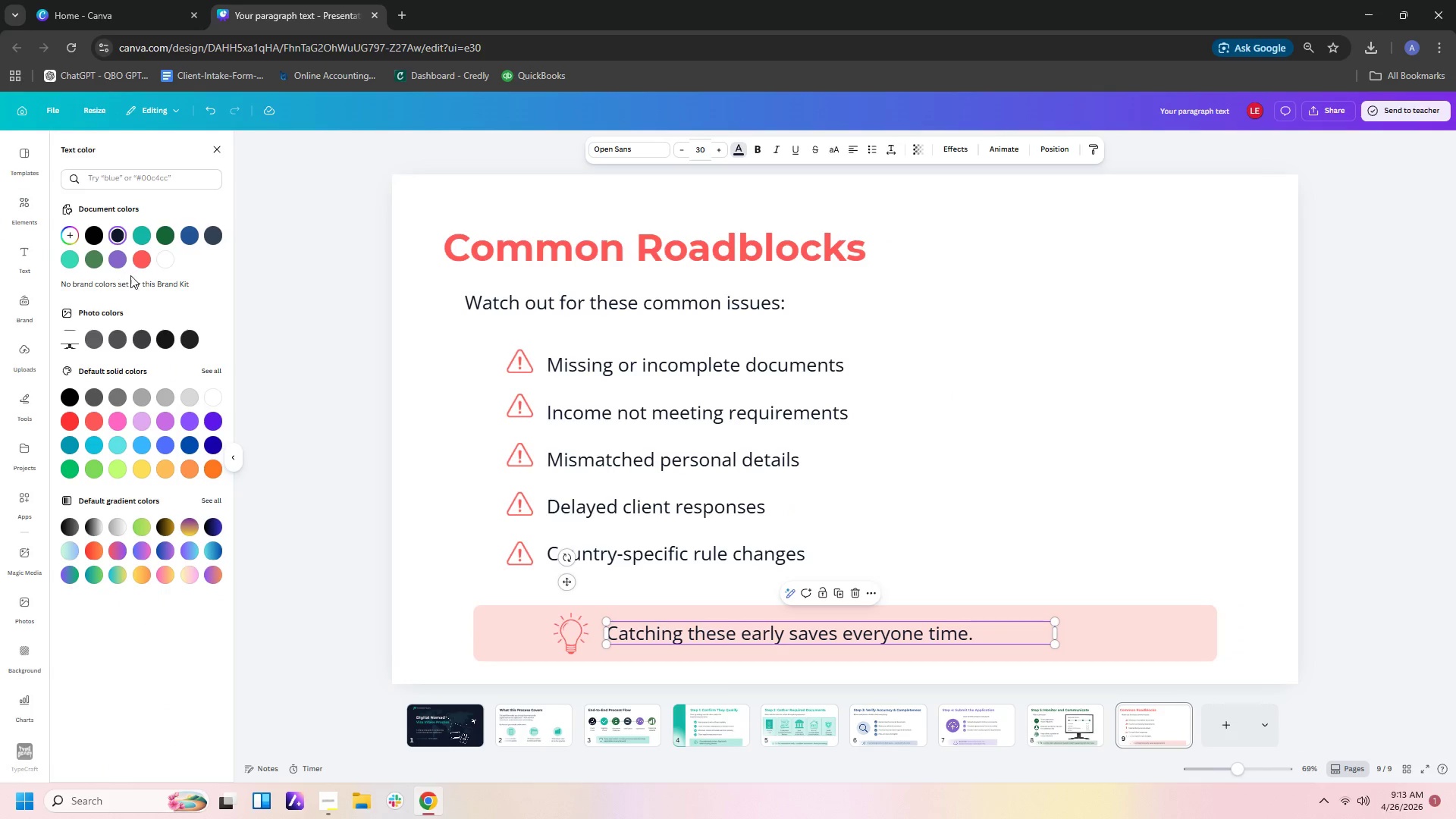 
left_click([142, 259])
 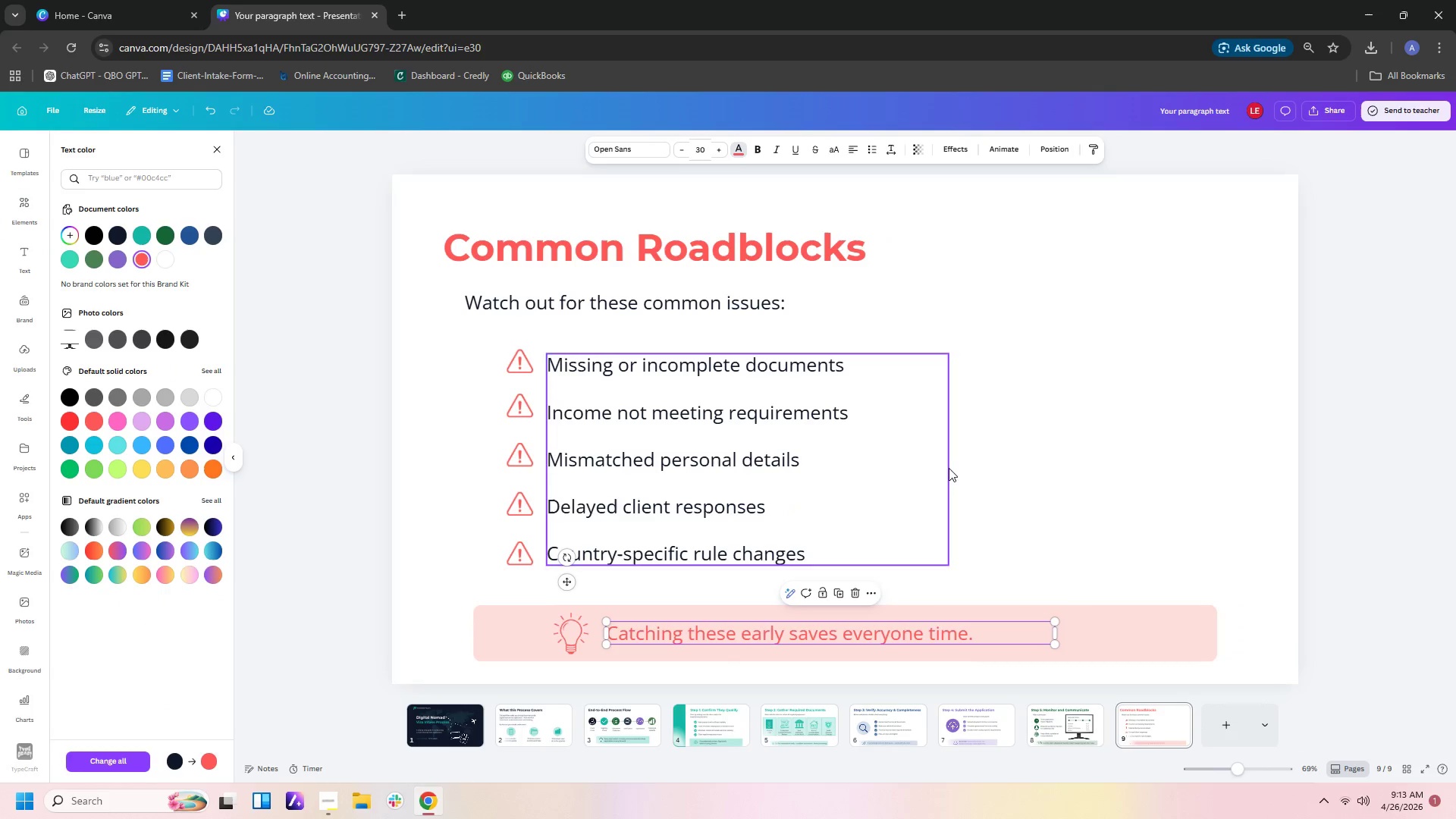 
left_click([954, 469])
 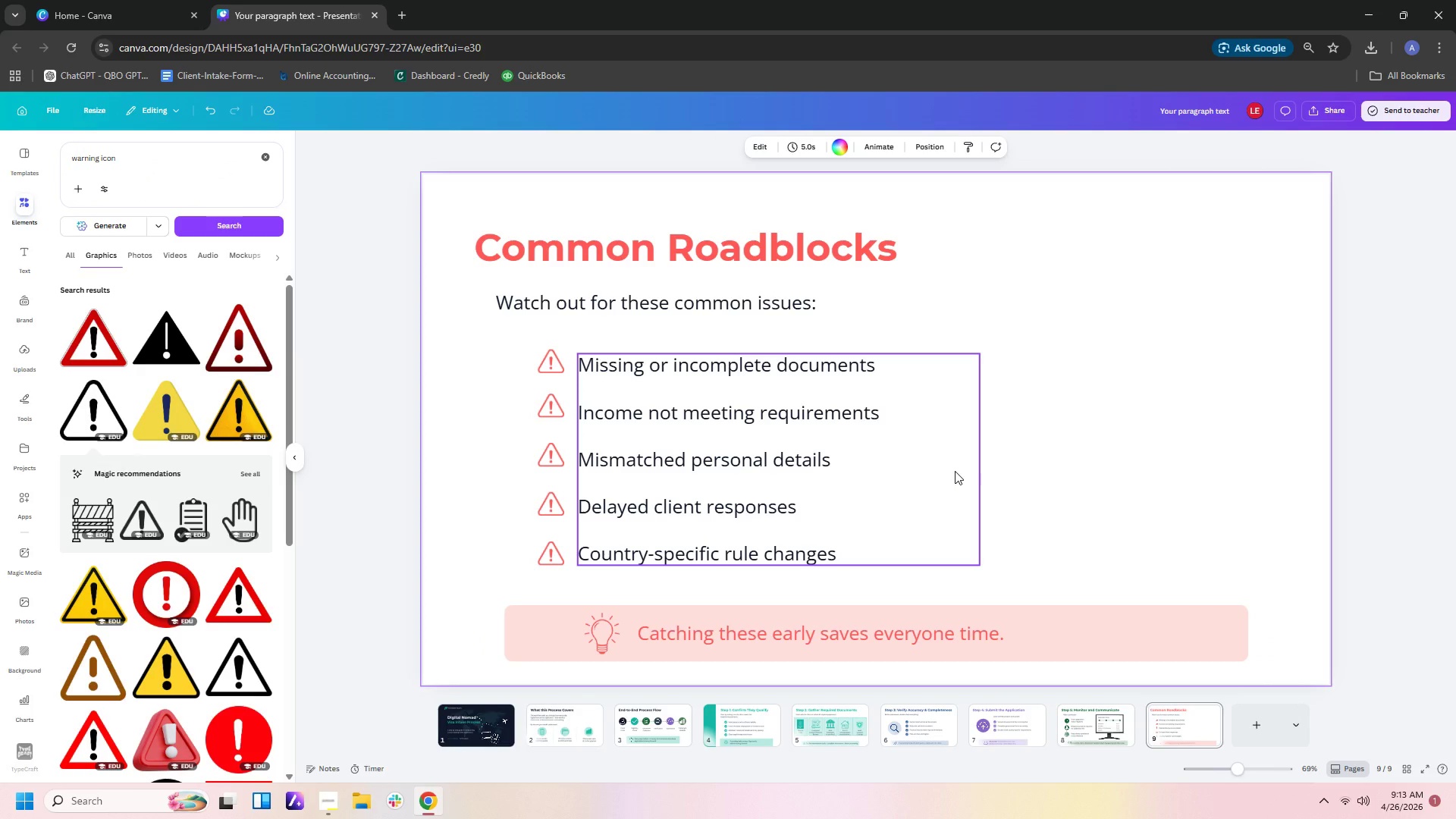 
left_click([1155, 446])
 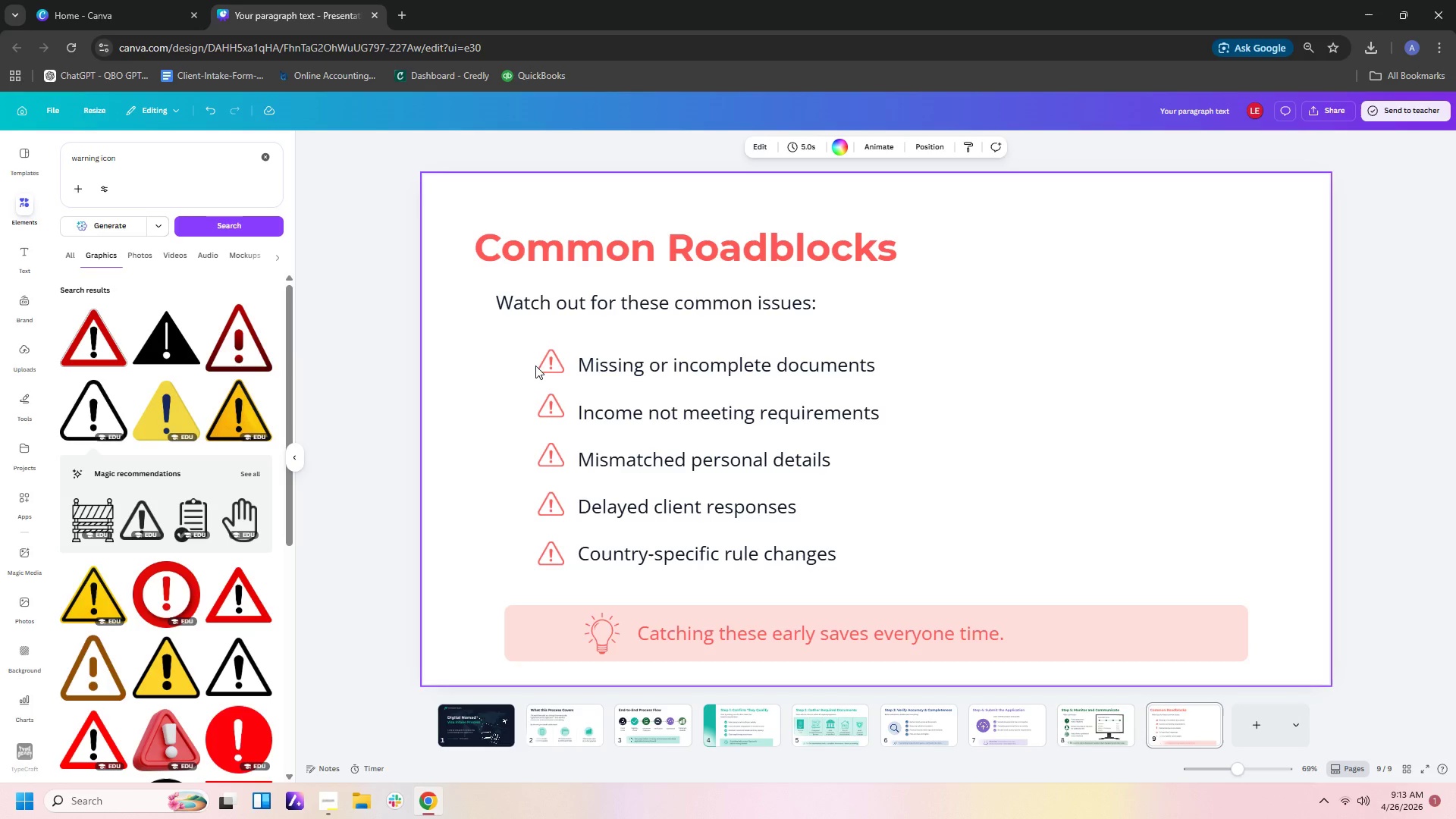 
left_click_drag(start_coordinate=[515, 357], to_coordinate=[617, 567])
 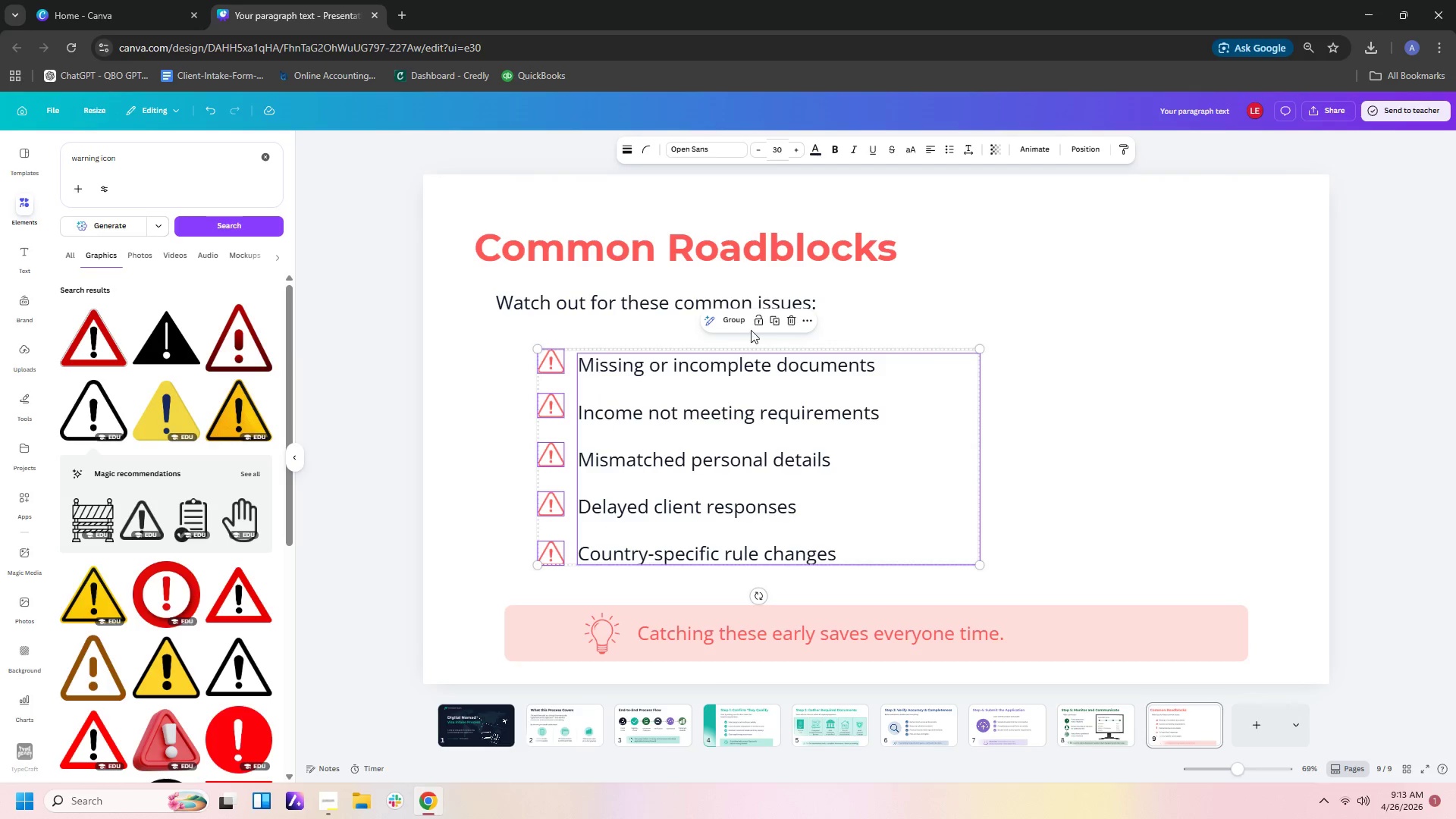 
left_click([736, 325])
 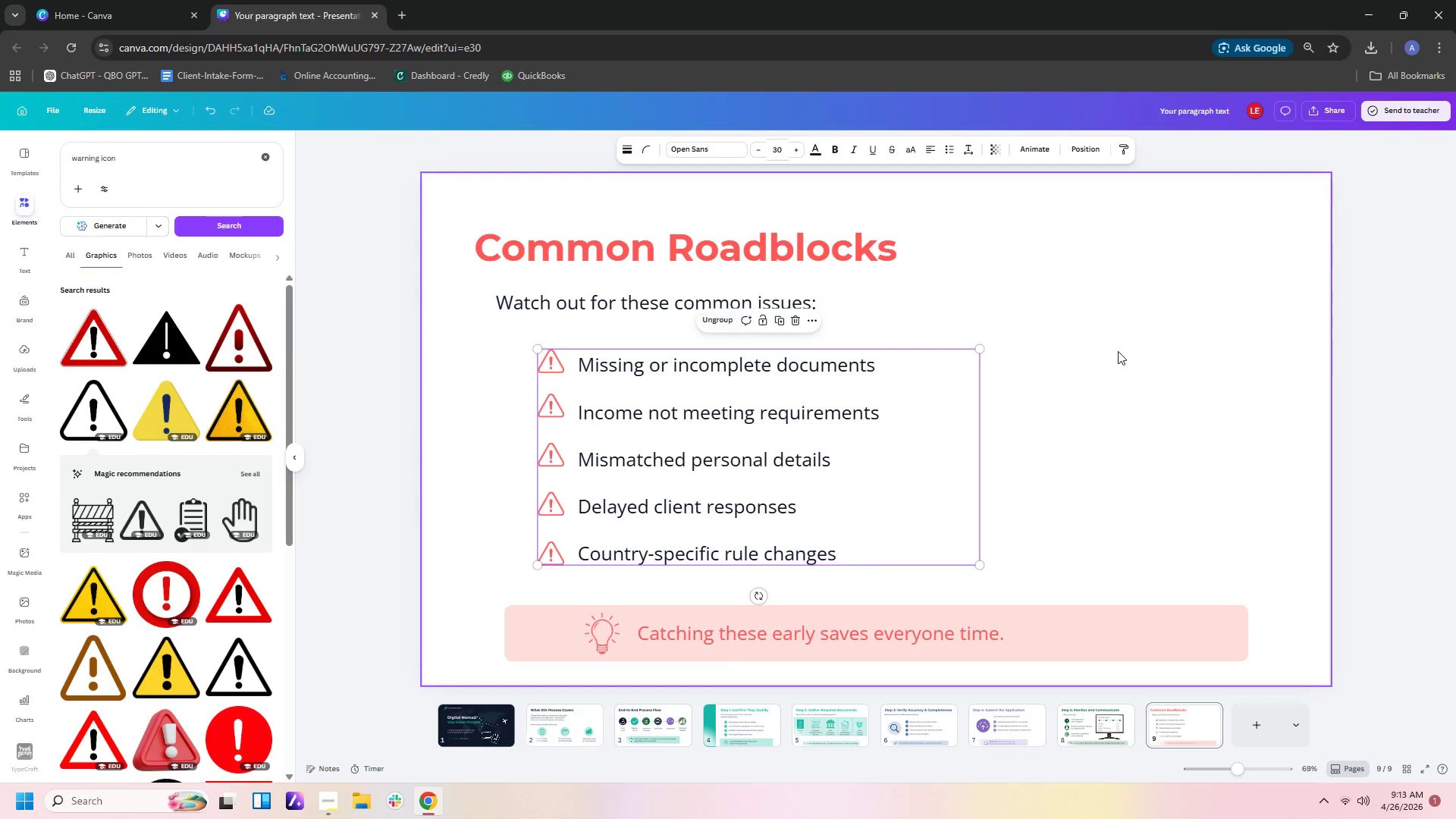 
left_click([1118, 351])
 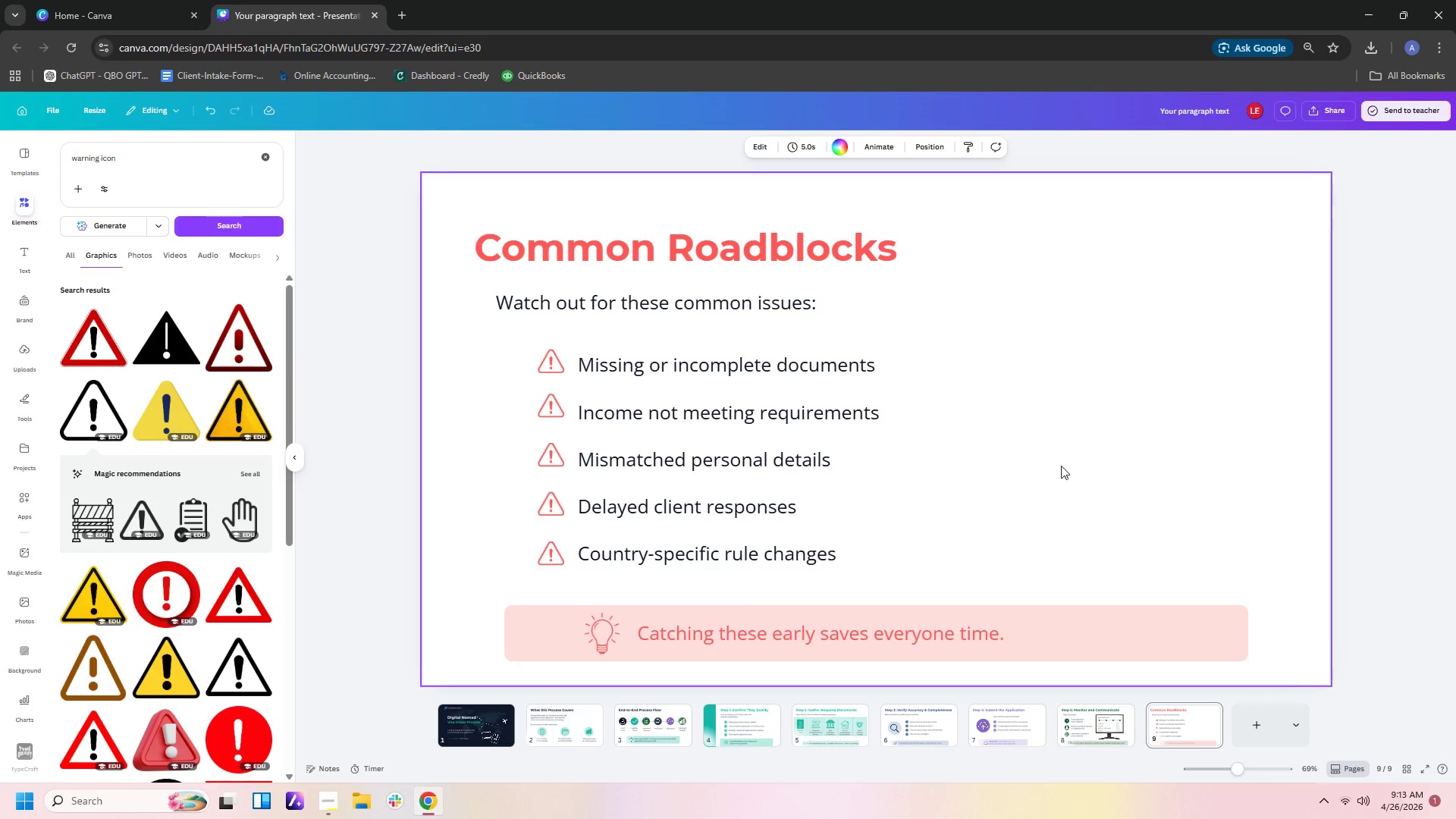 
mouse_move([920, 445])
 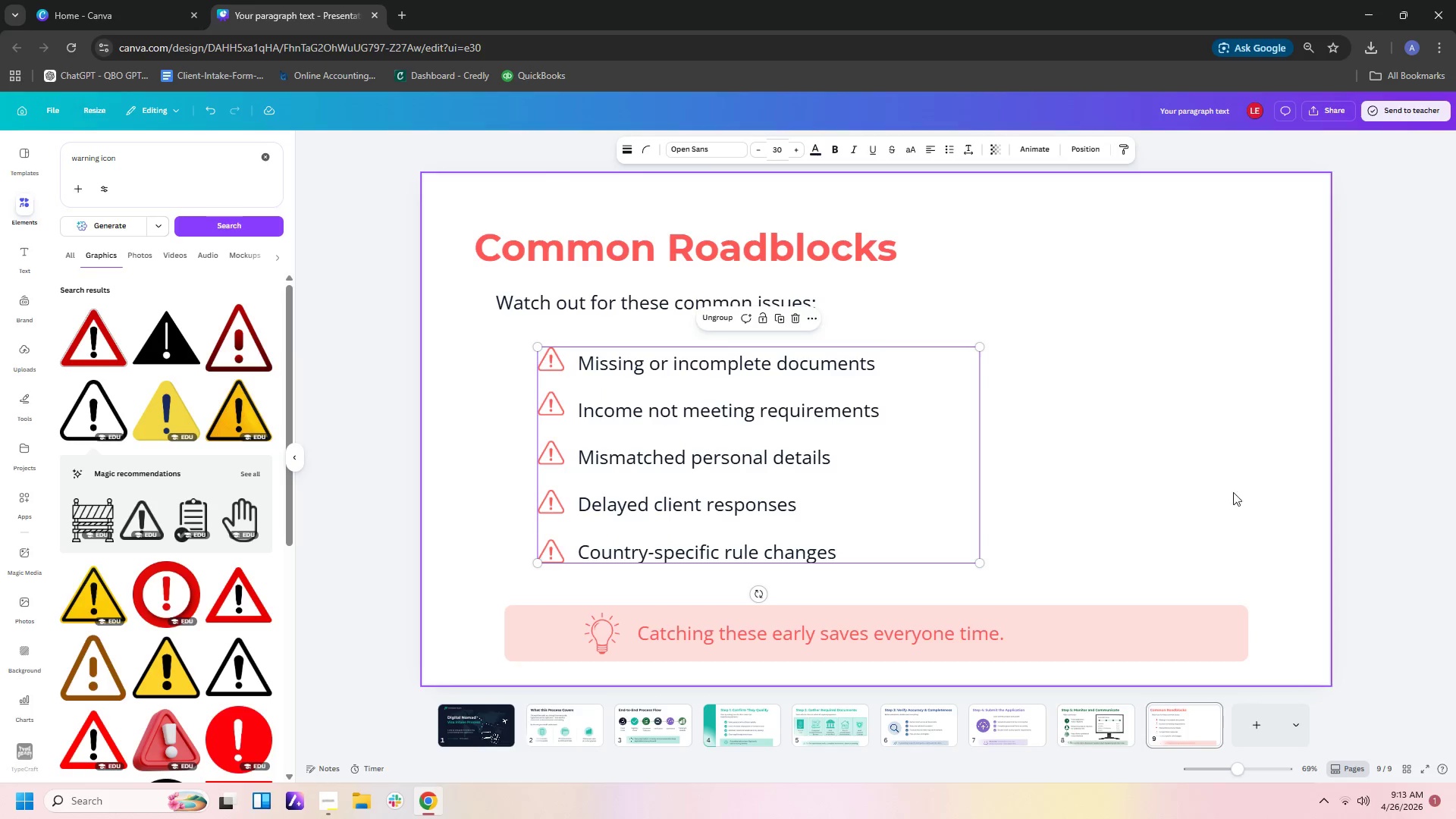 
left_click([1189, 478])
 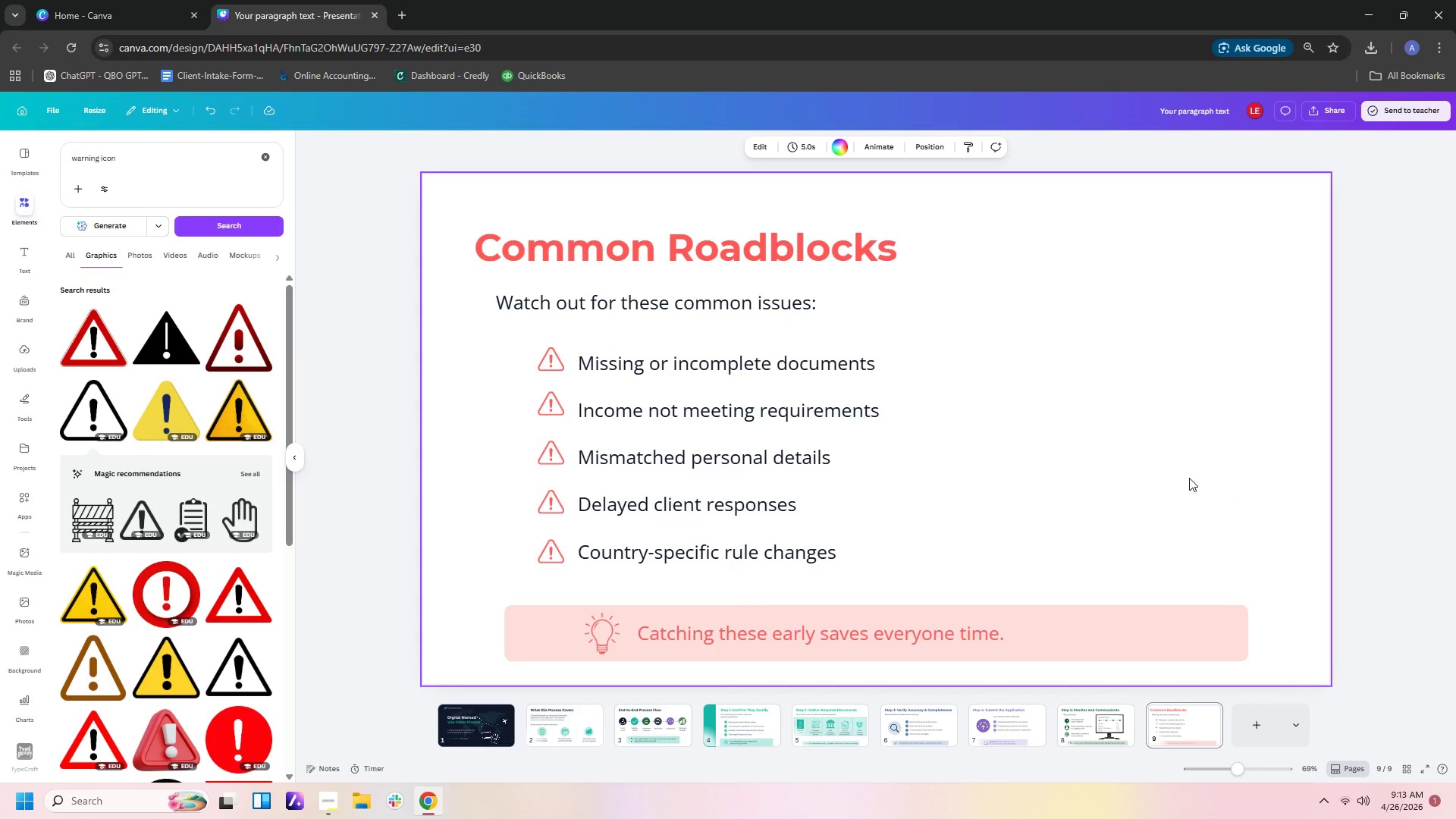 
wait(6.8)
 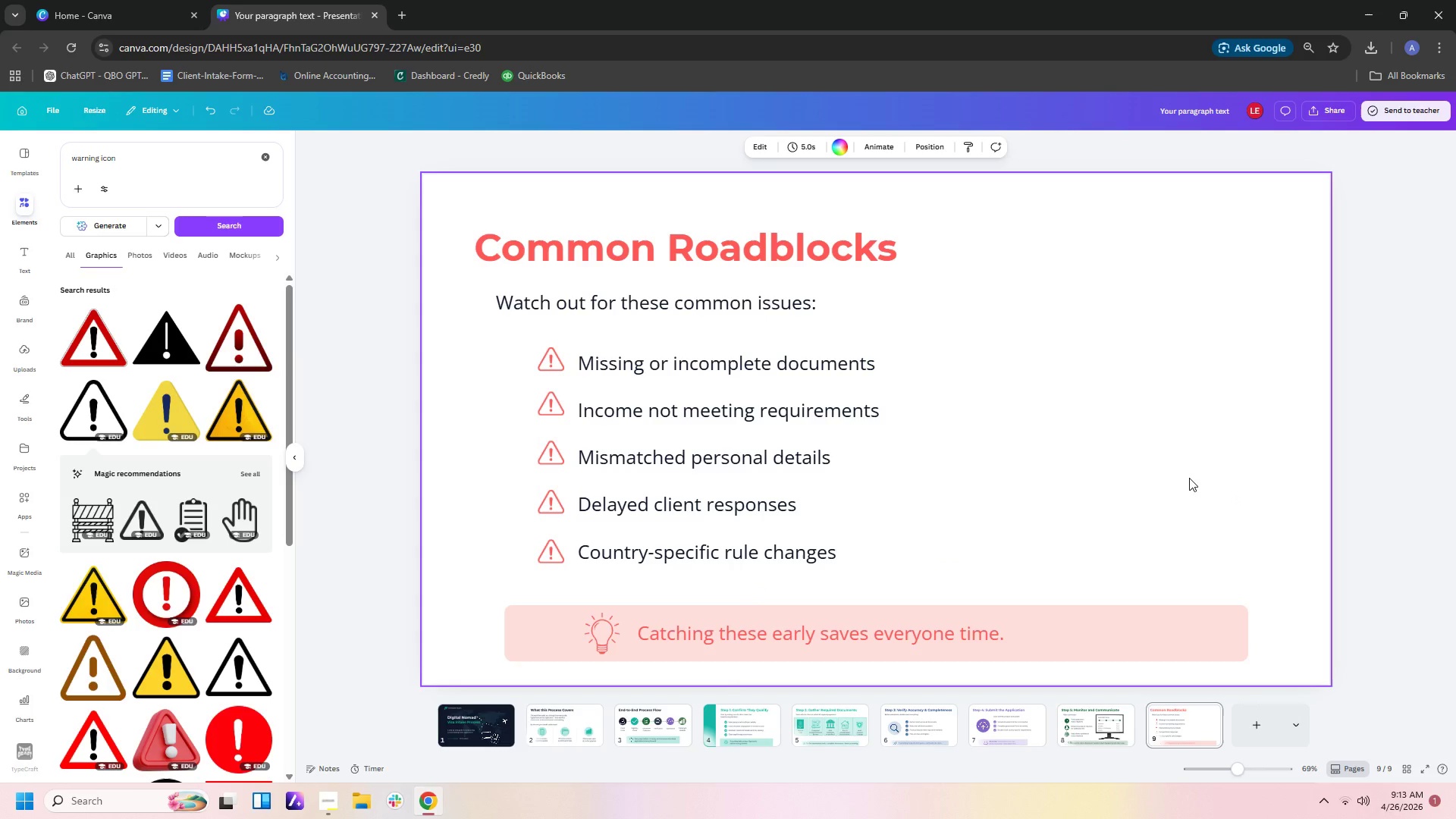 
left_click([604, 237])
 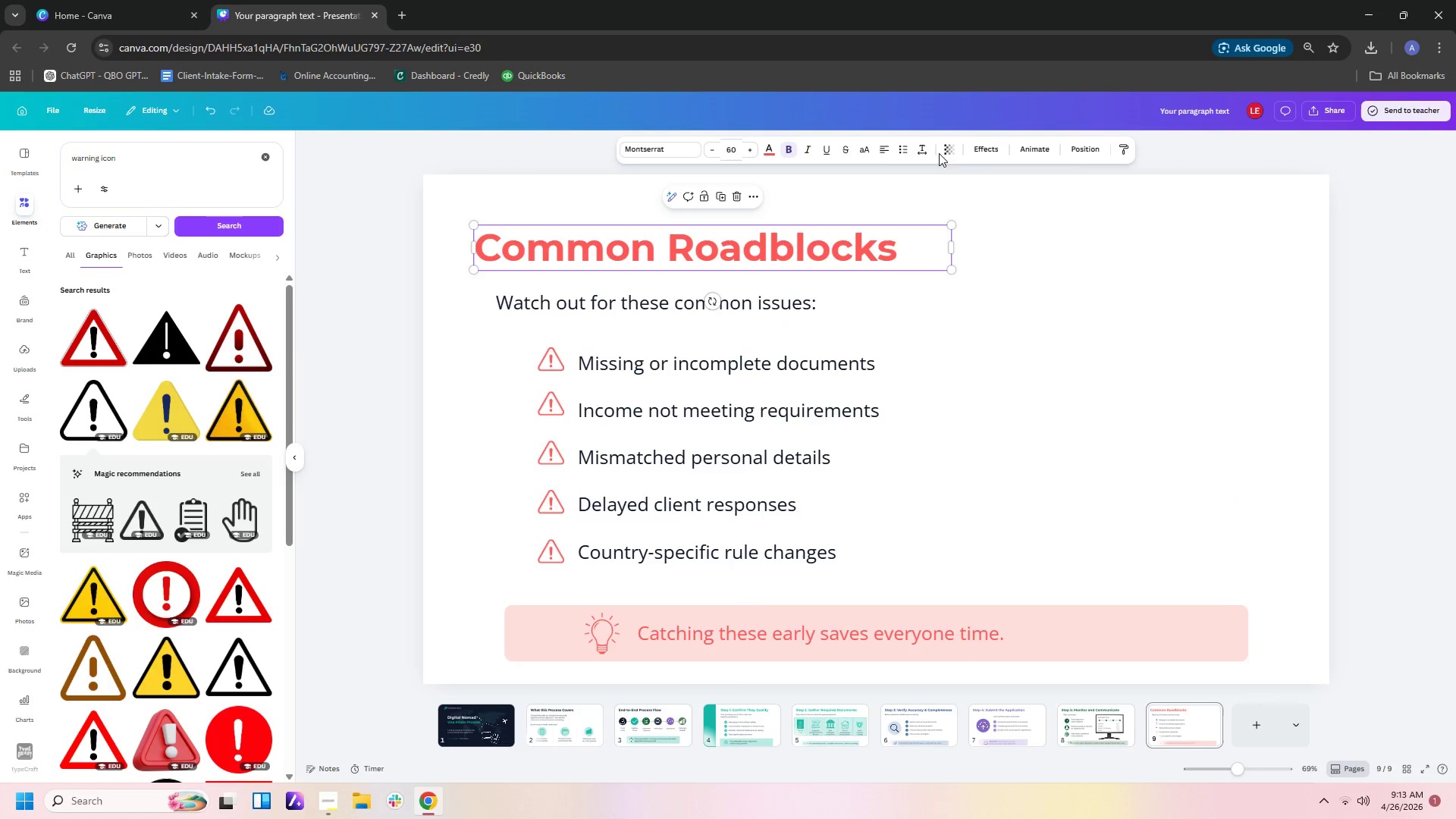 
left_click([885, 148])
 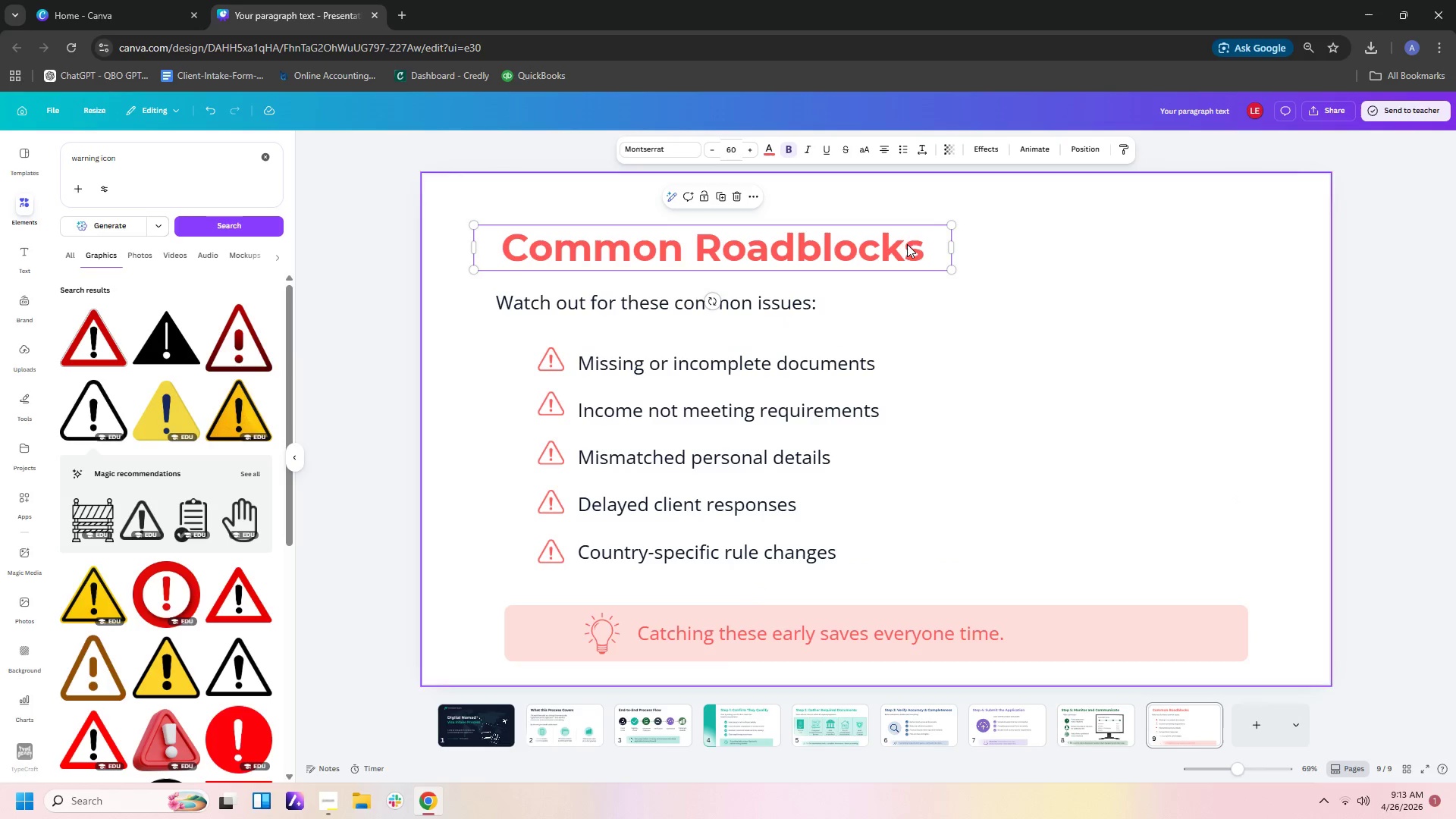 
left_click([827, 305])
 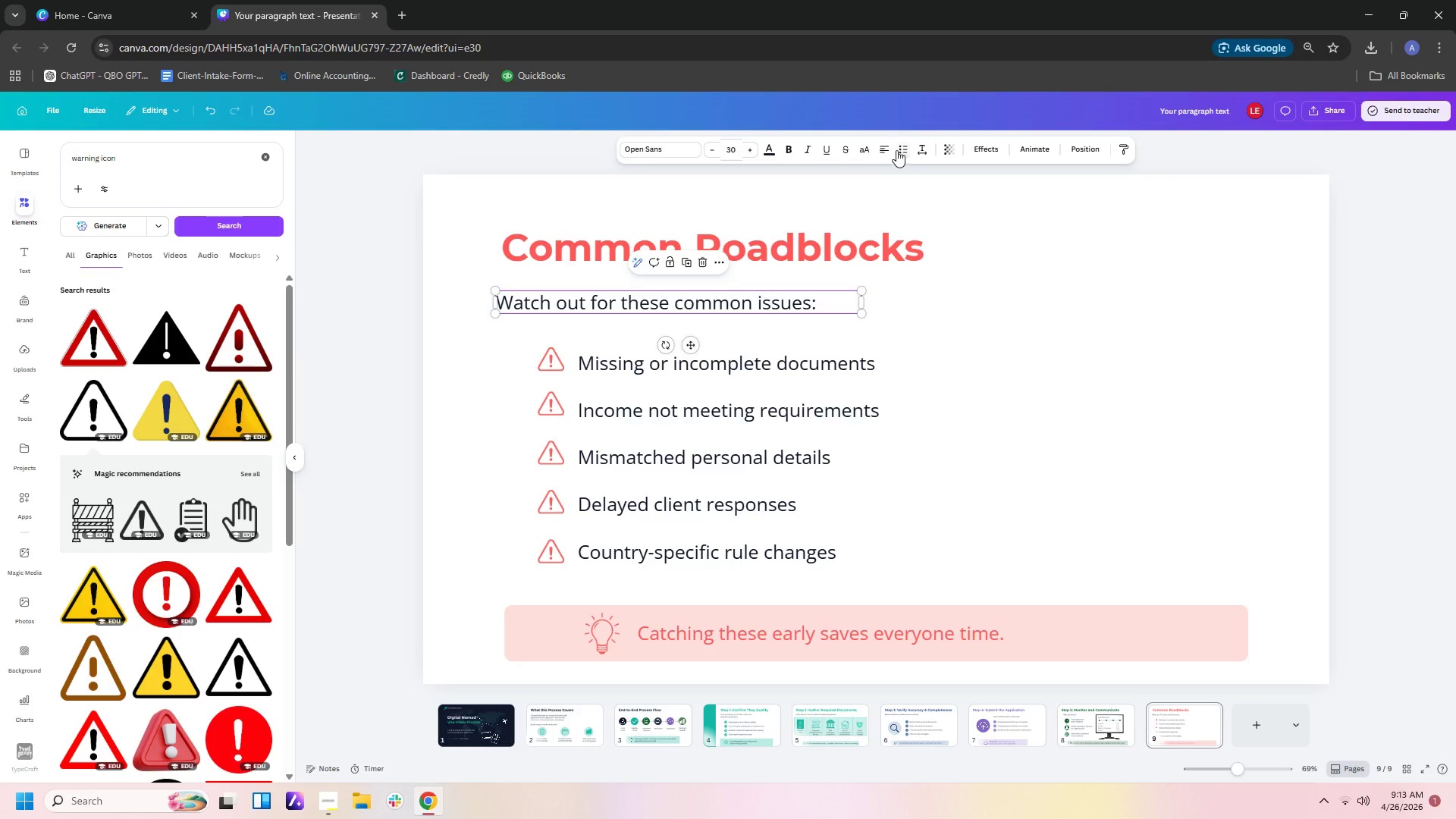 
left_click([887, 149])
 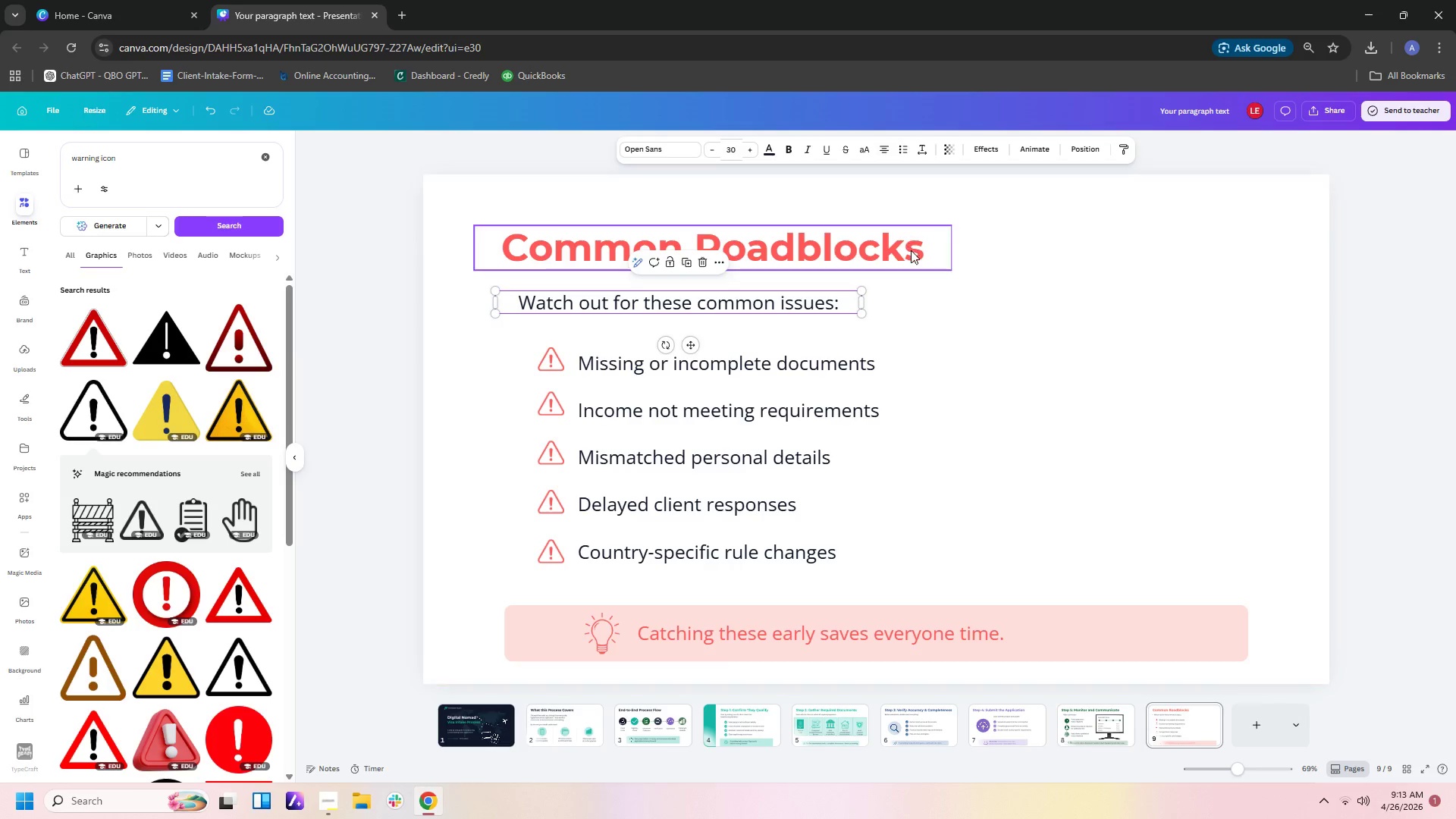 
left_click([911, 250])
 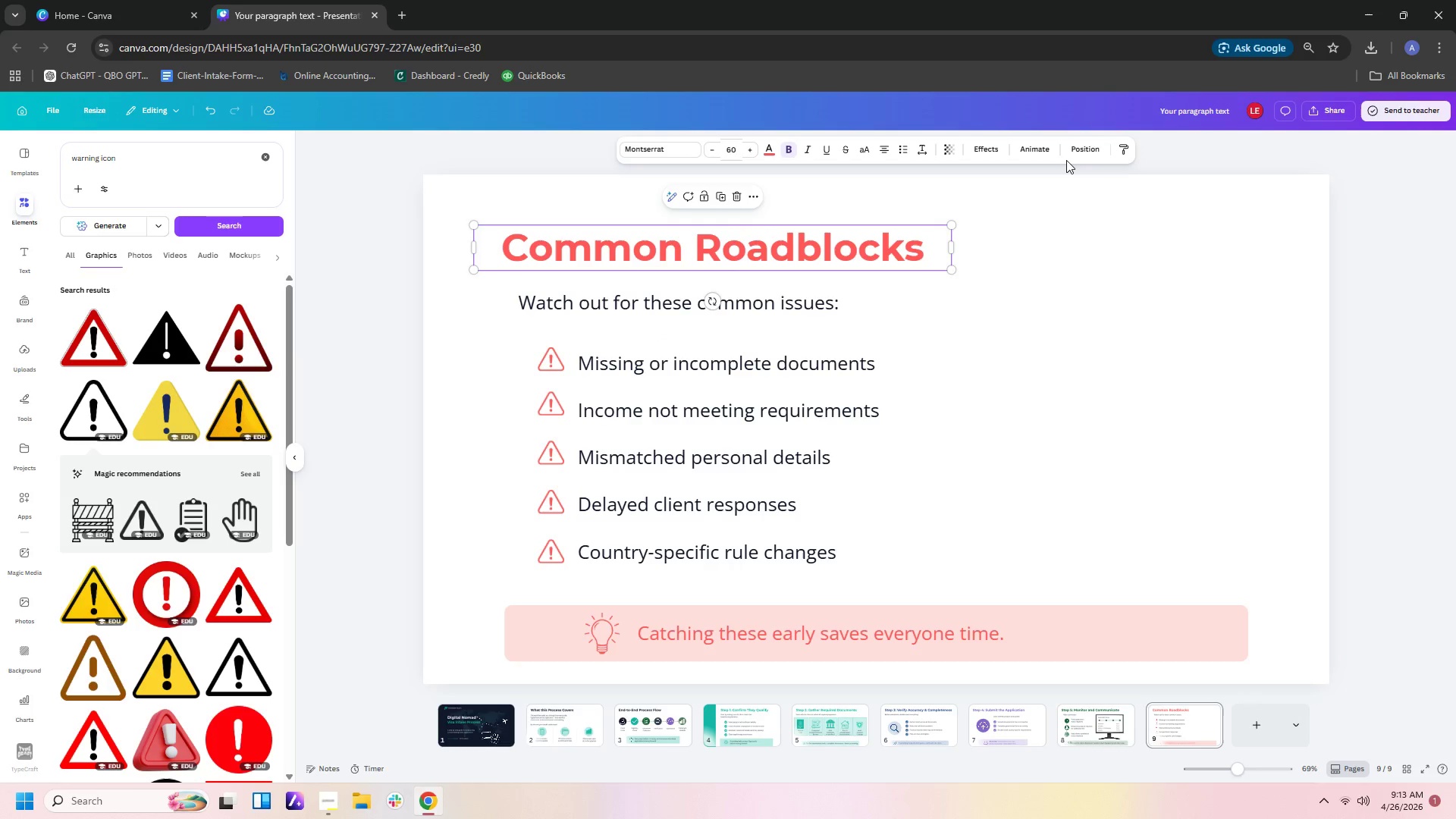 
left_click([1075, 149])
 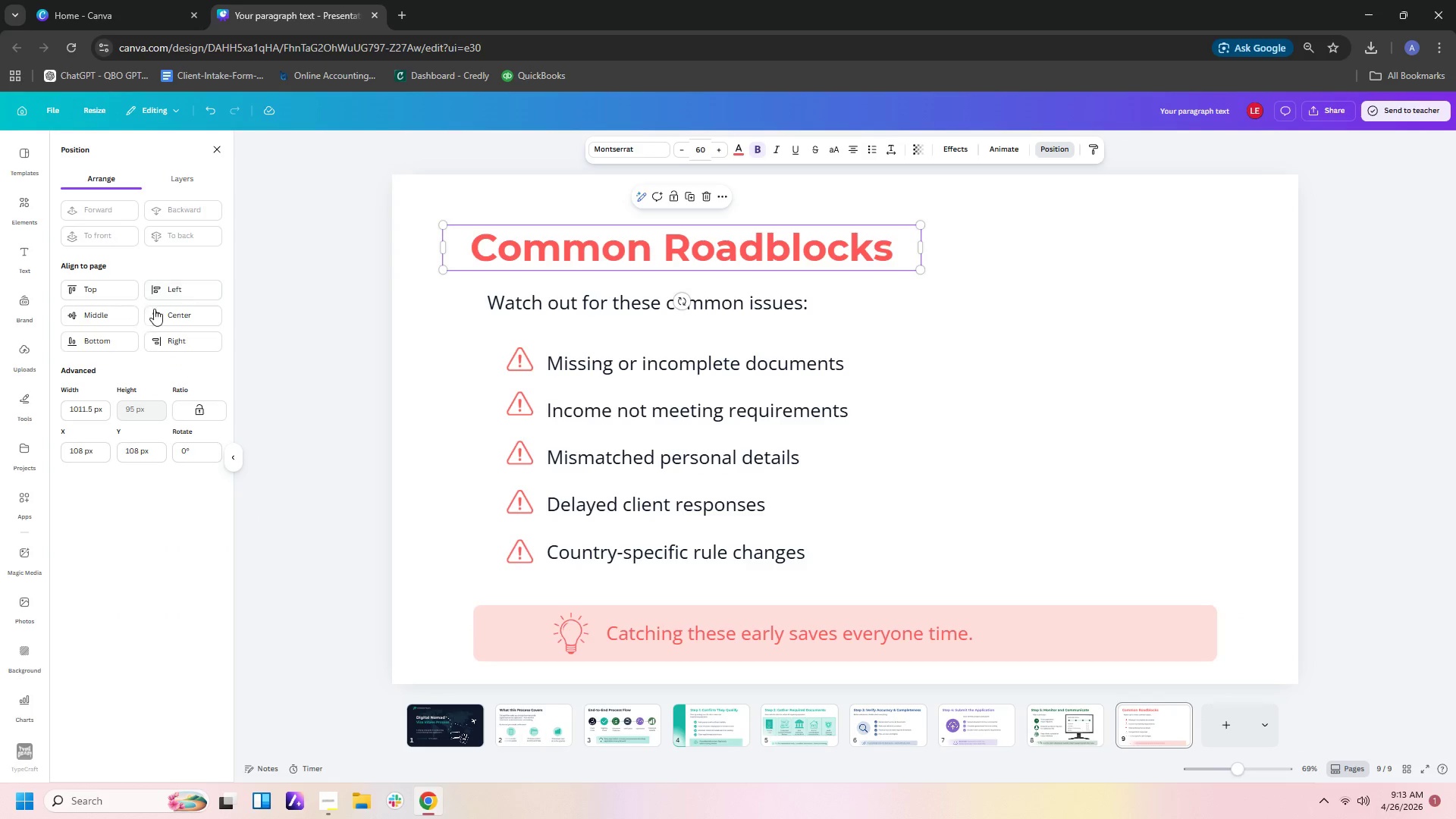 
left_click([168, 314])
 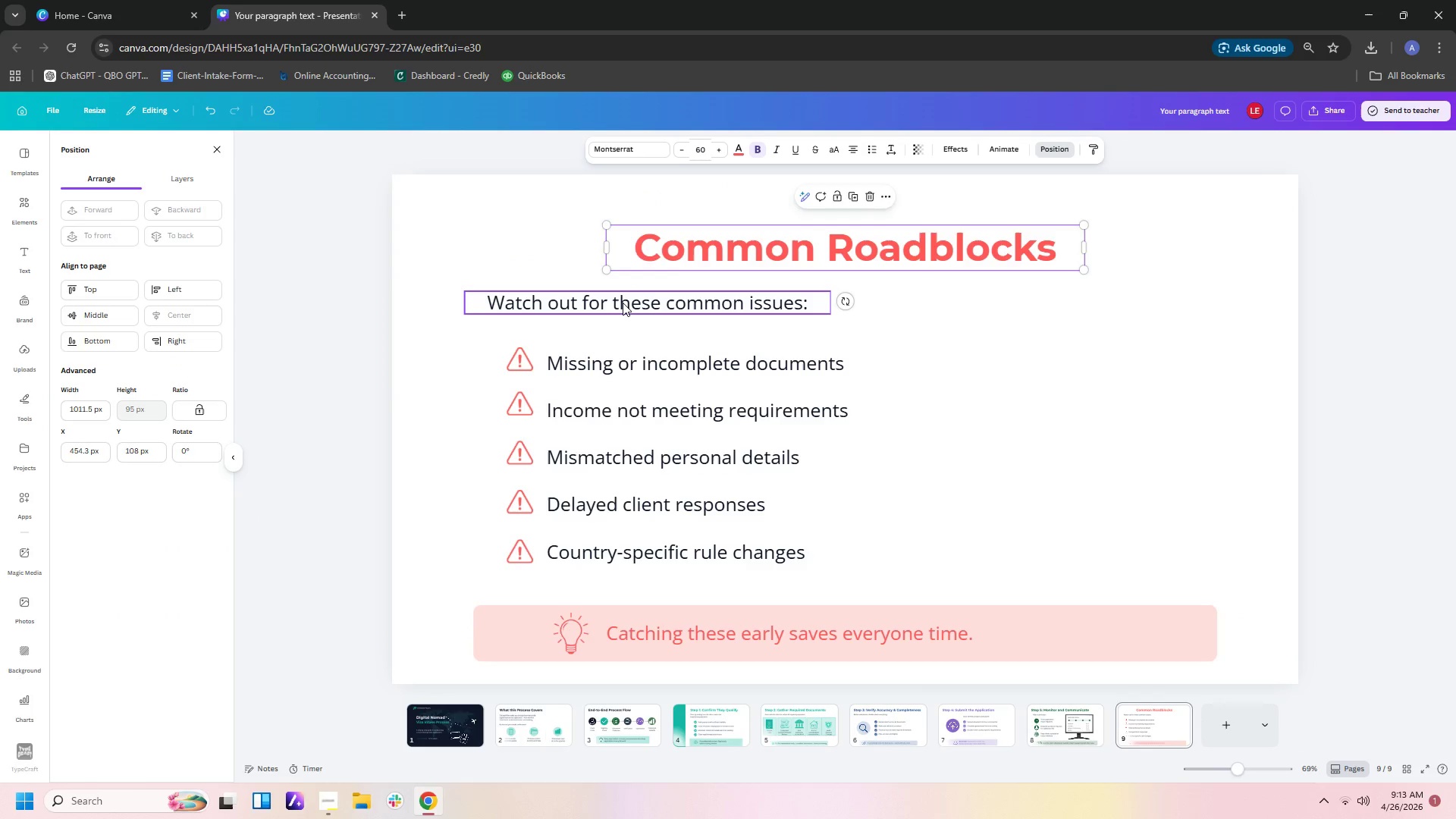 
left_click([623, 303])
 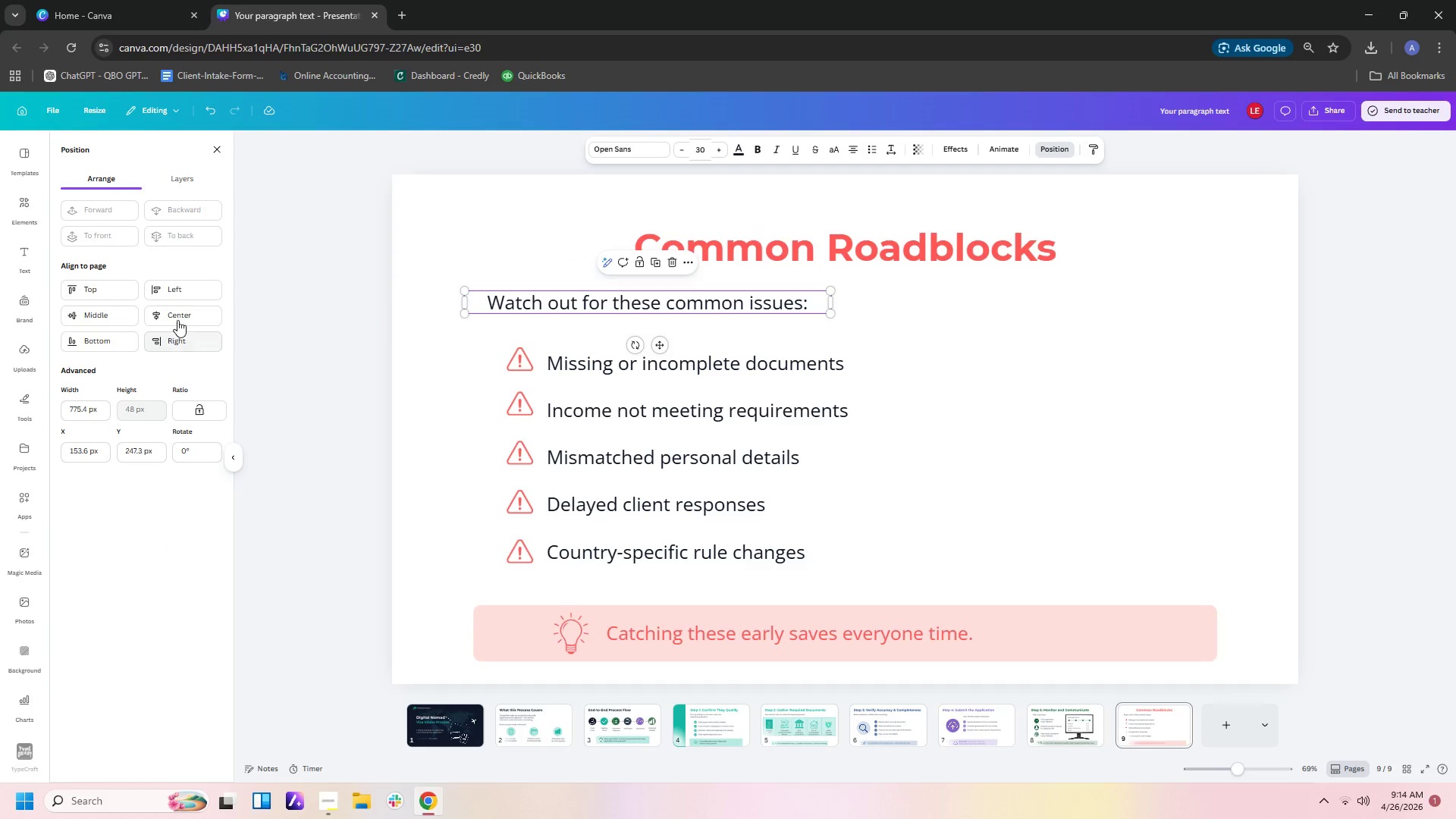 
left_click([179, 315])
 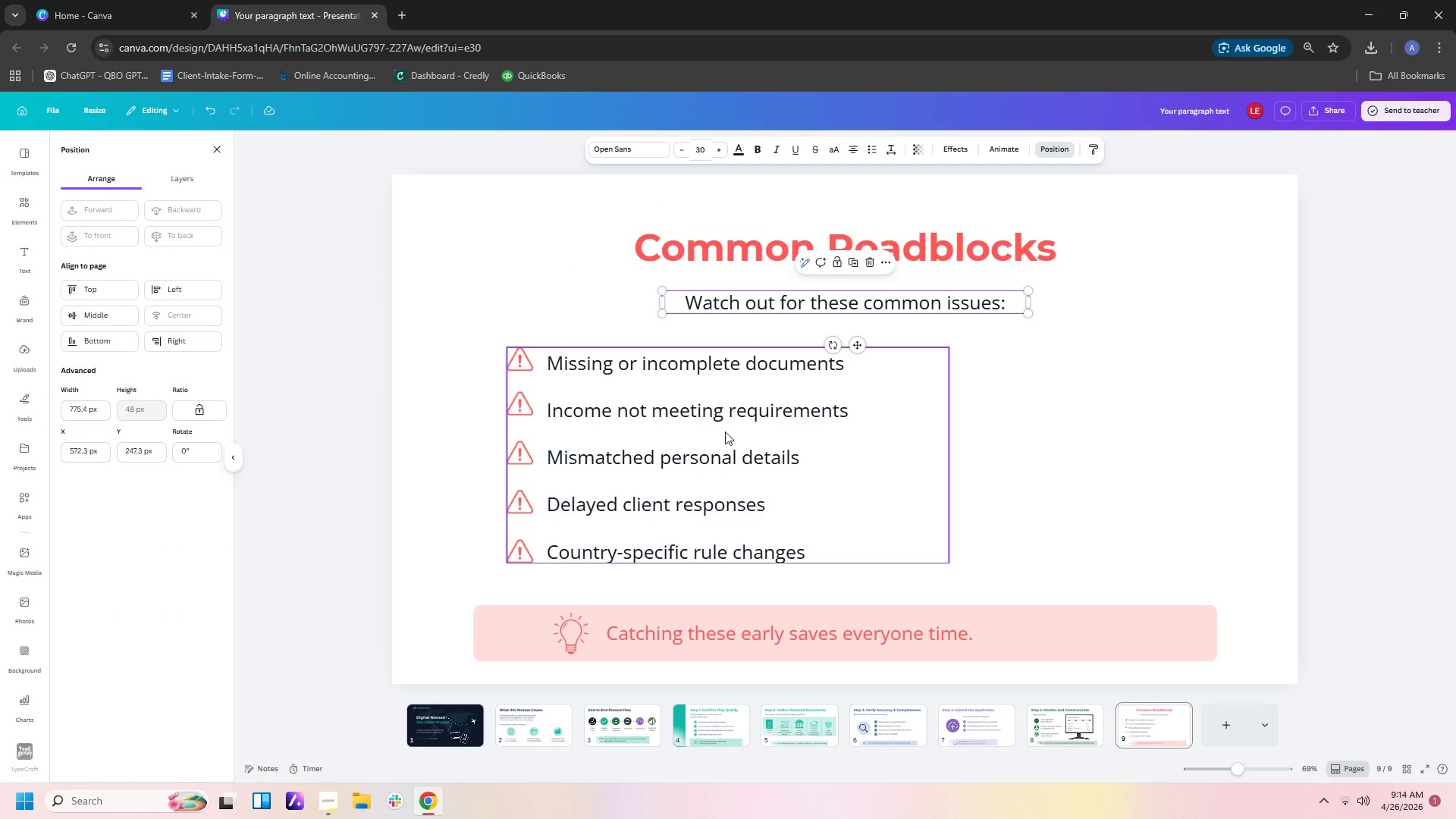 
left_click([729, 434])
 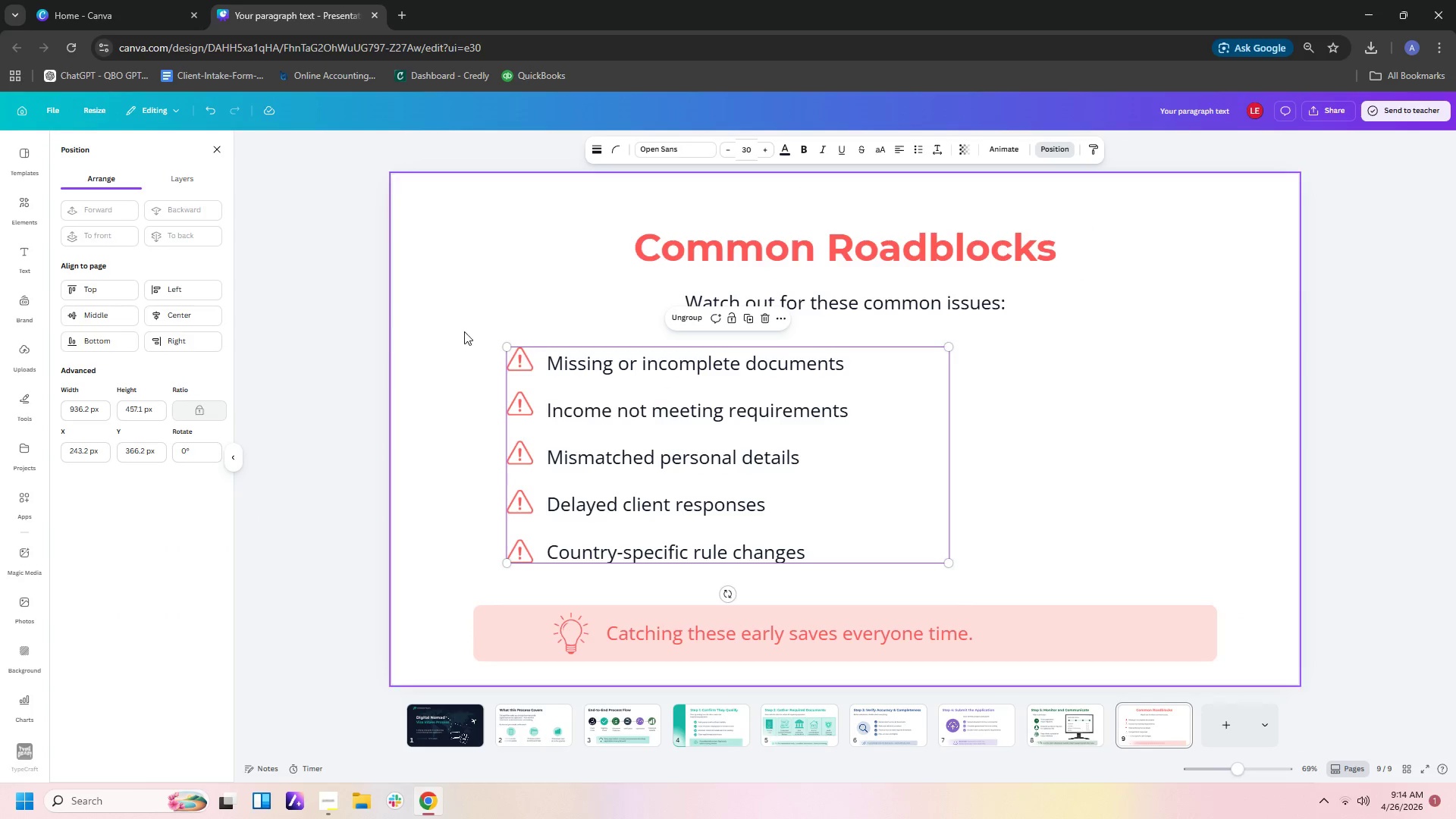 
left_click([206, 318])
 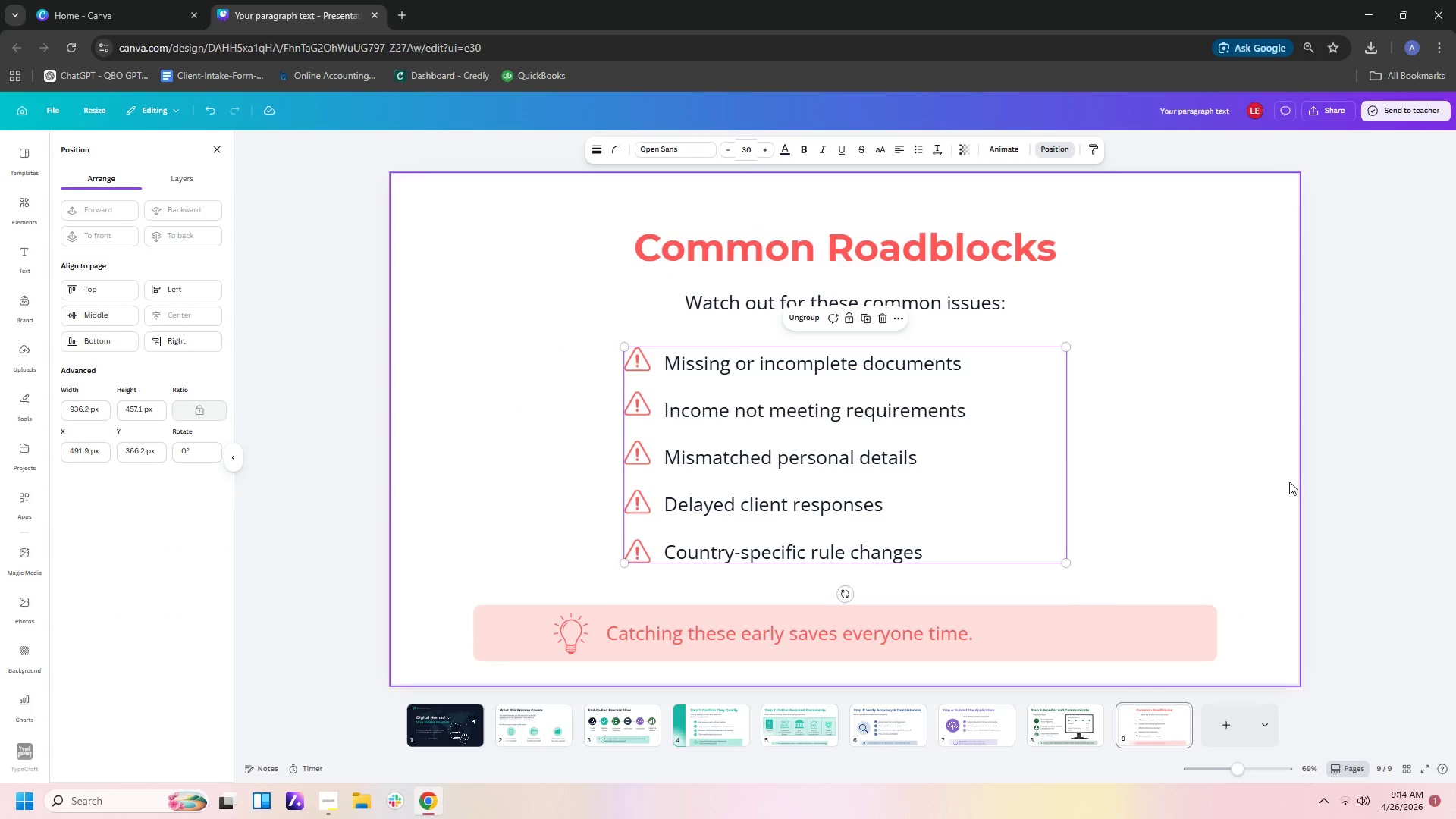 
left_click([1257, 470])
 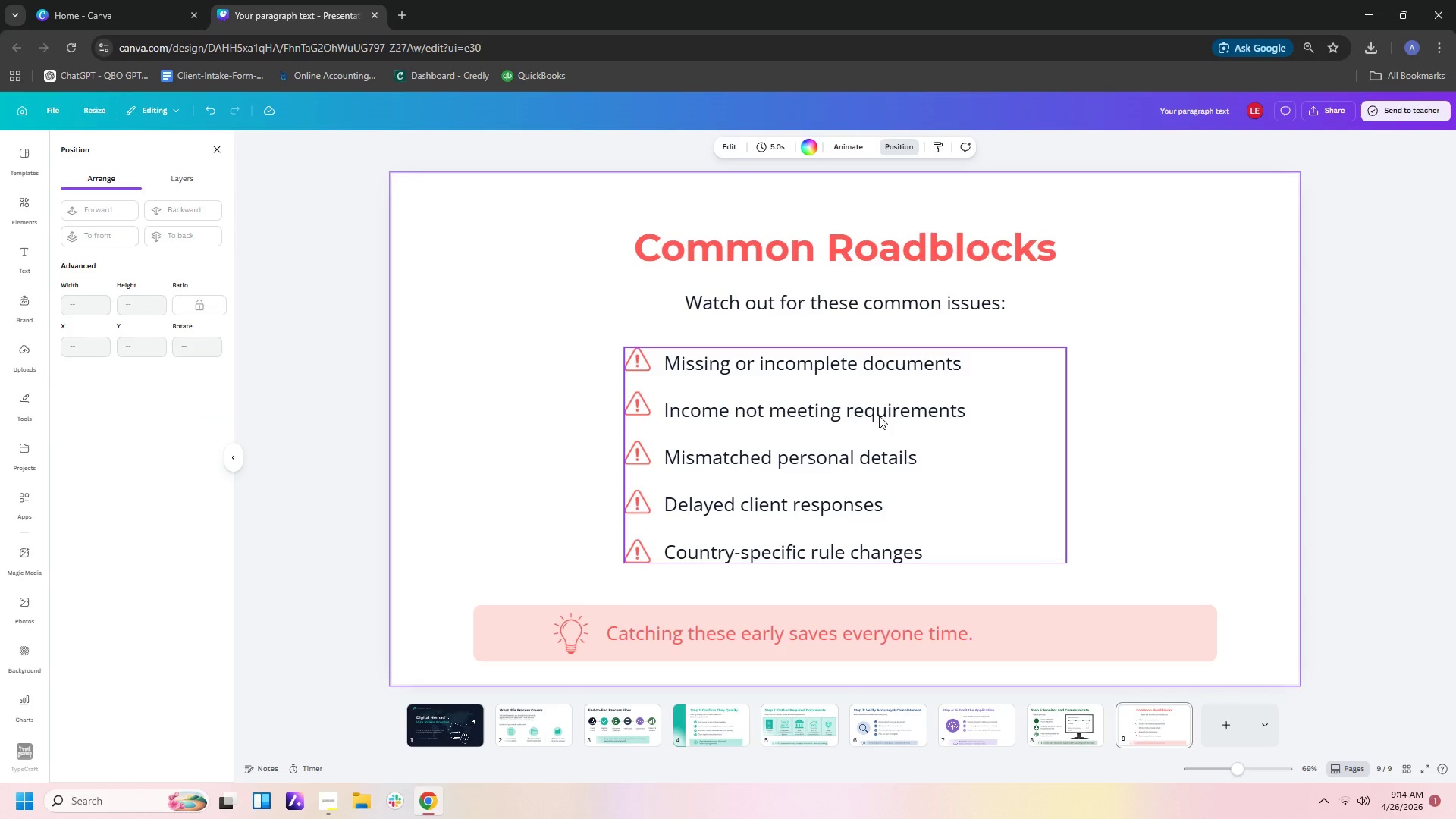 
left_click_drag(start_coordinate=[879, 416], to_coordinate=[924, 413])
 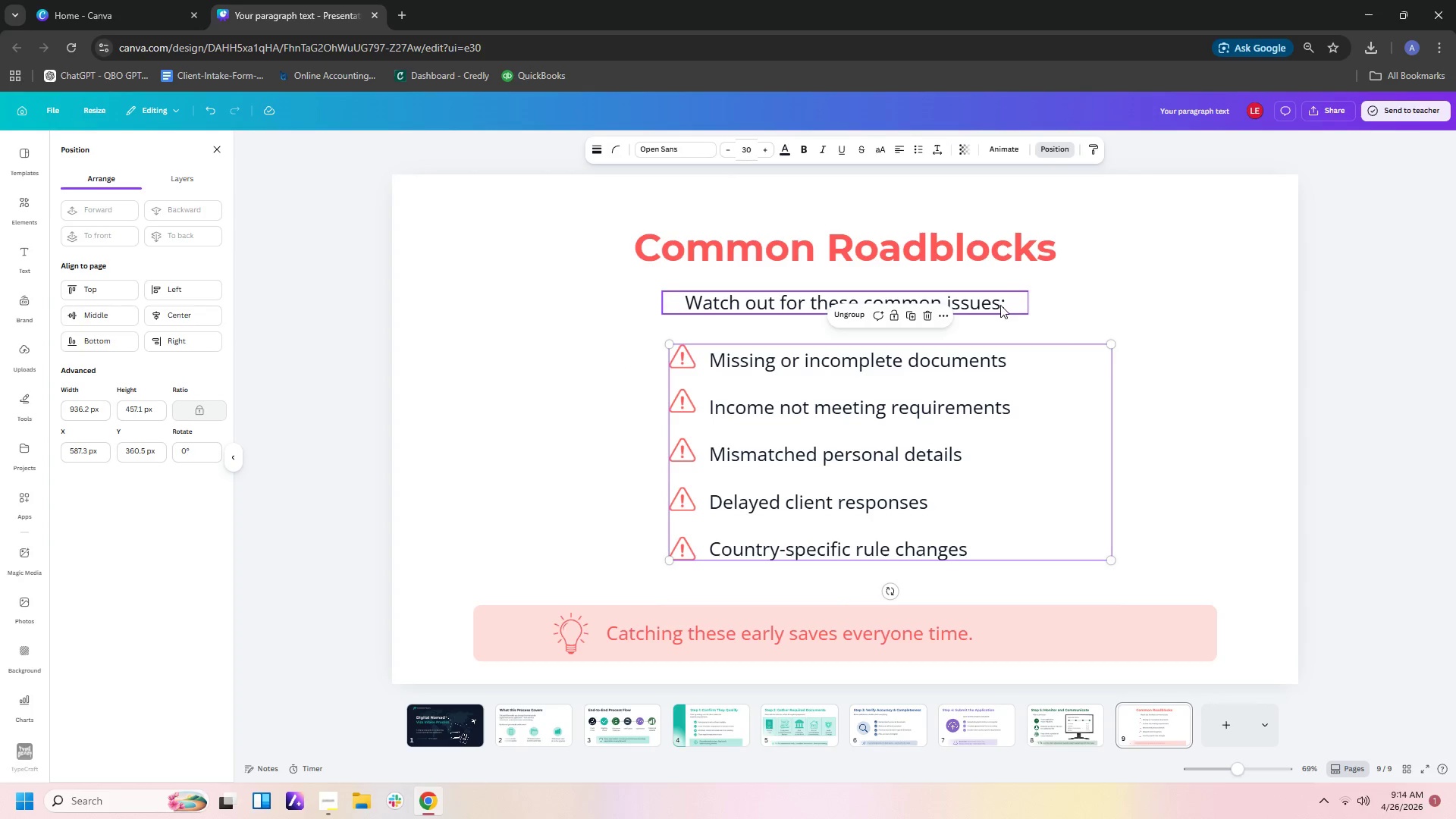 
left_click([1135, 446])
 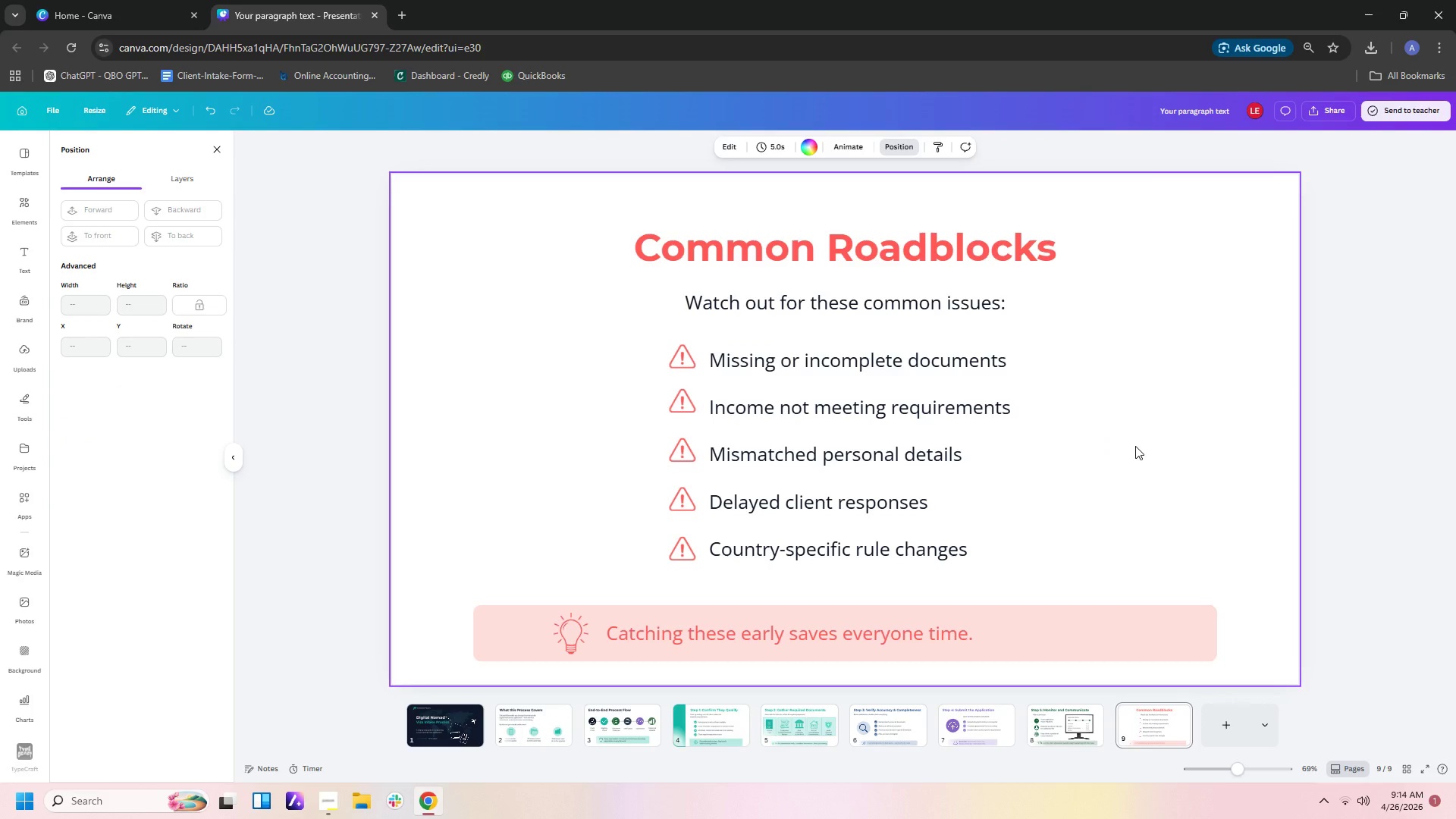 
left_click_drag(start_coordinate=[977, 457], to_coordinate=[984, 458])
 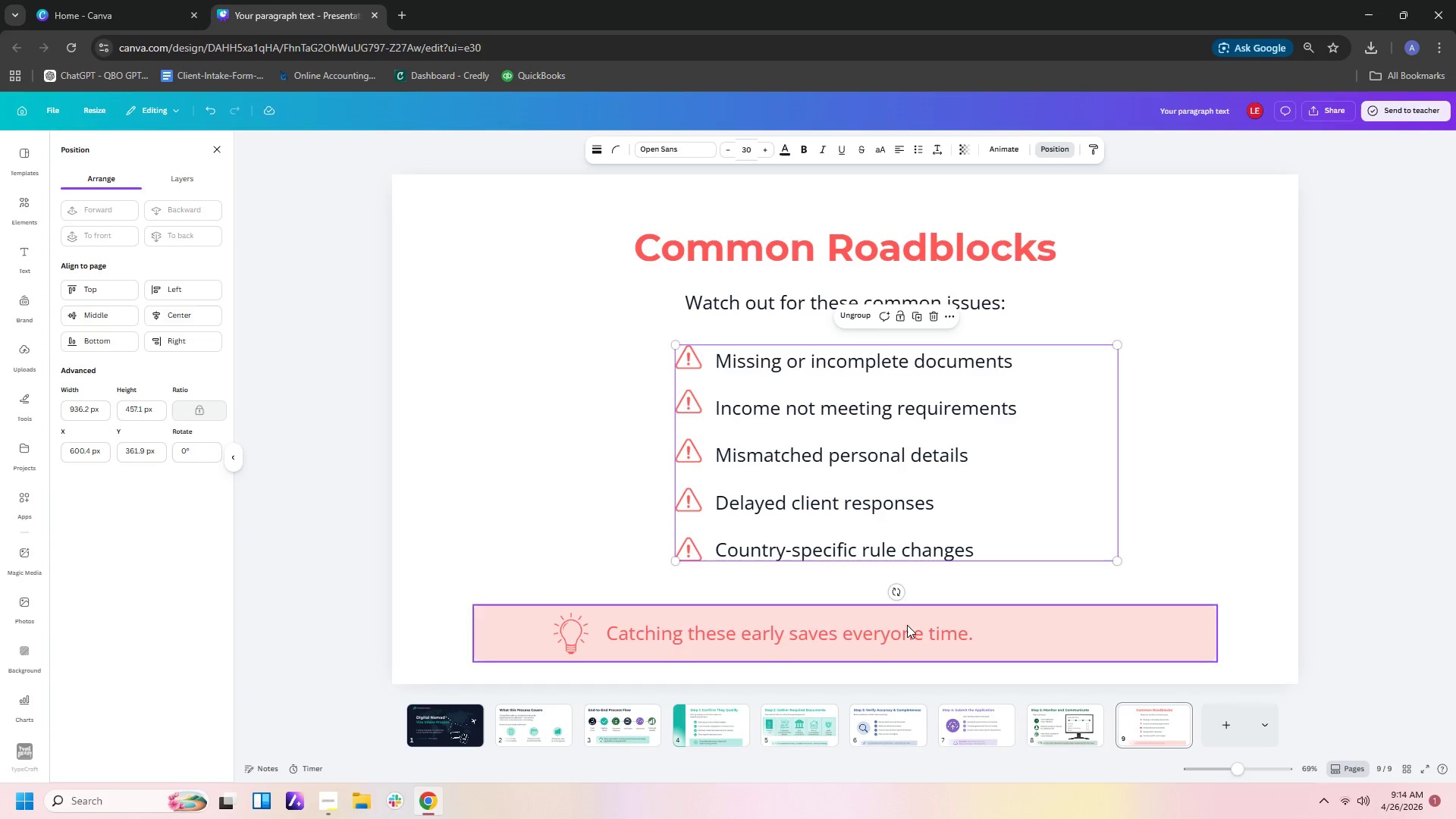 
left_click([907, 626])
 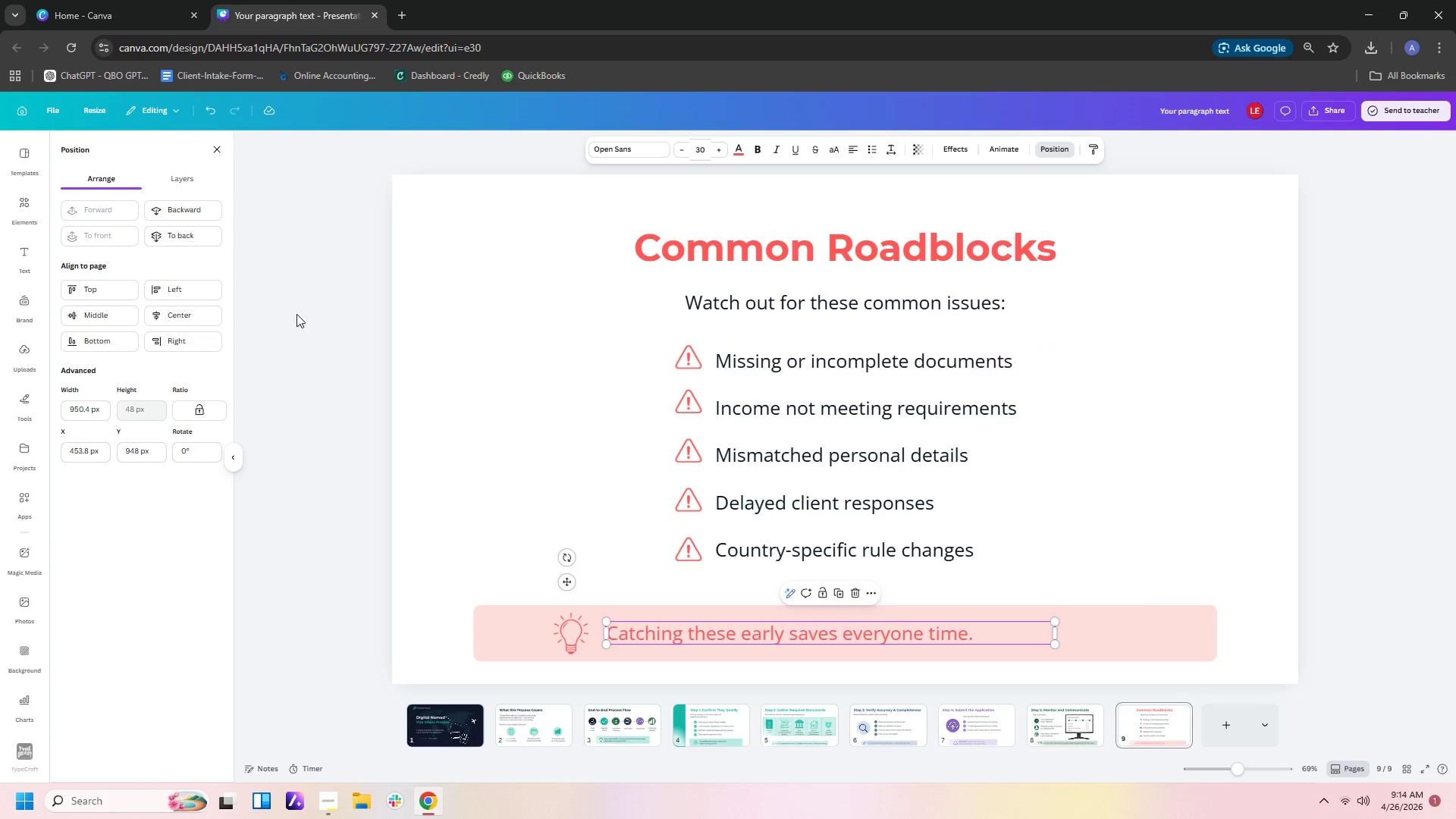 
left_click([187, 314])
 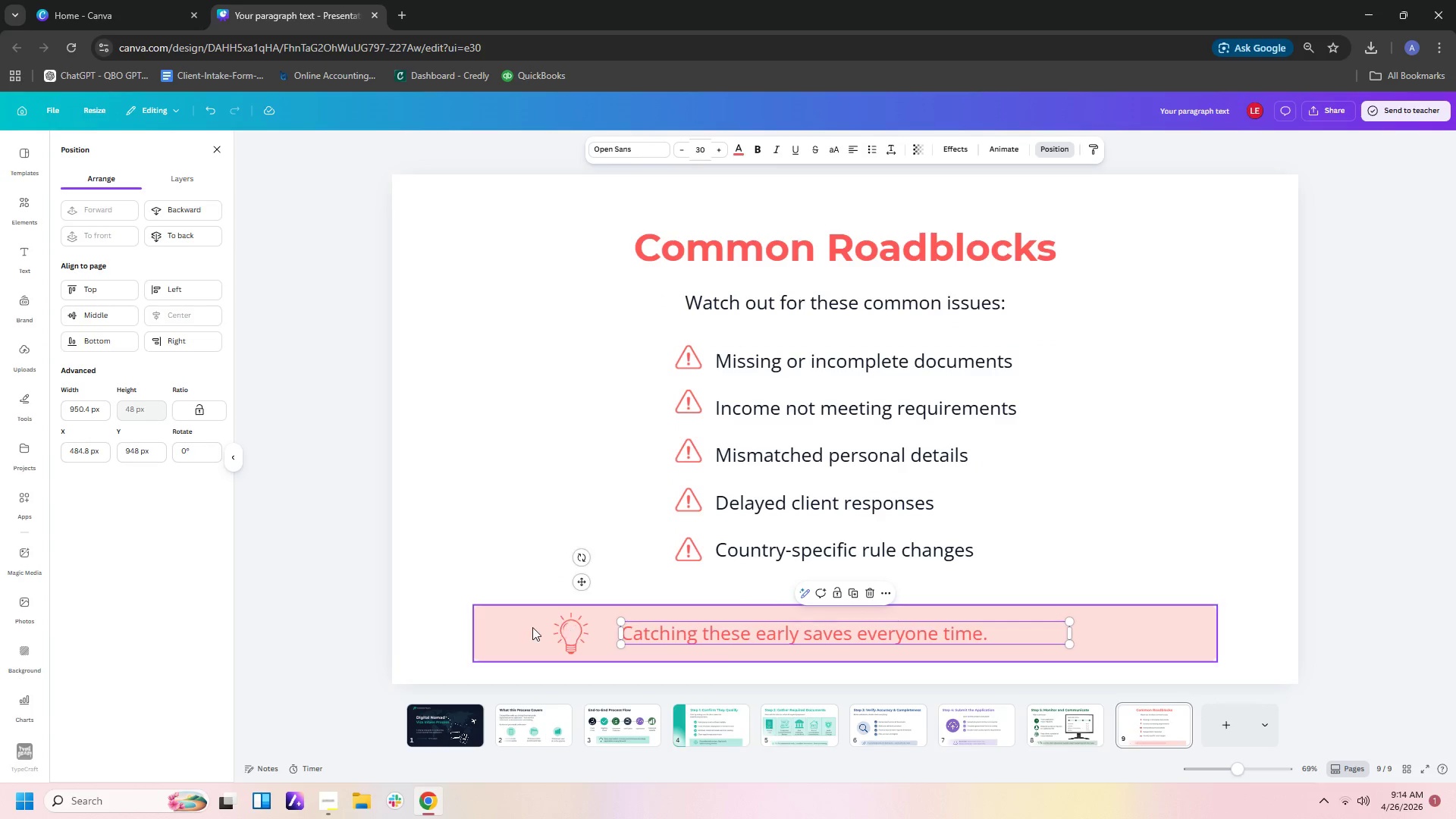 
left_click_drag(start_coordinate=[566, 629], to_coordinate=[570, 629])
 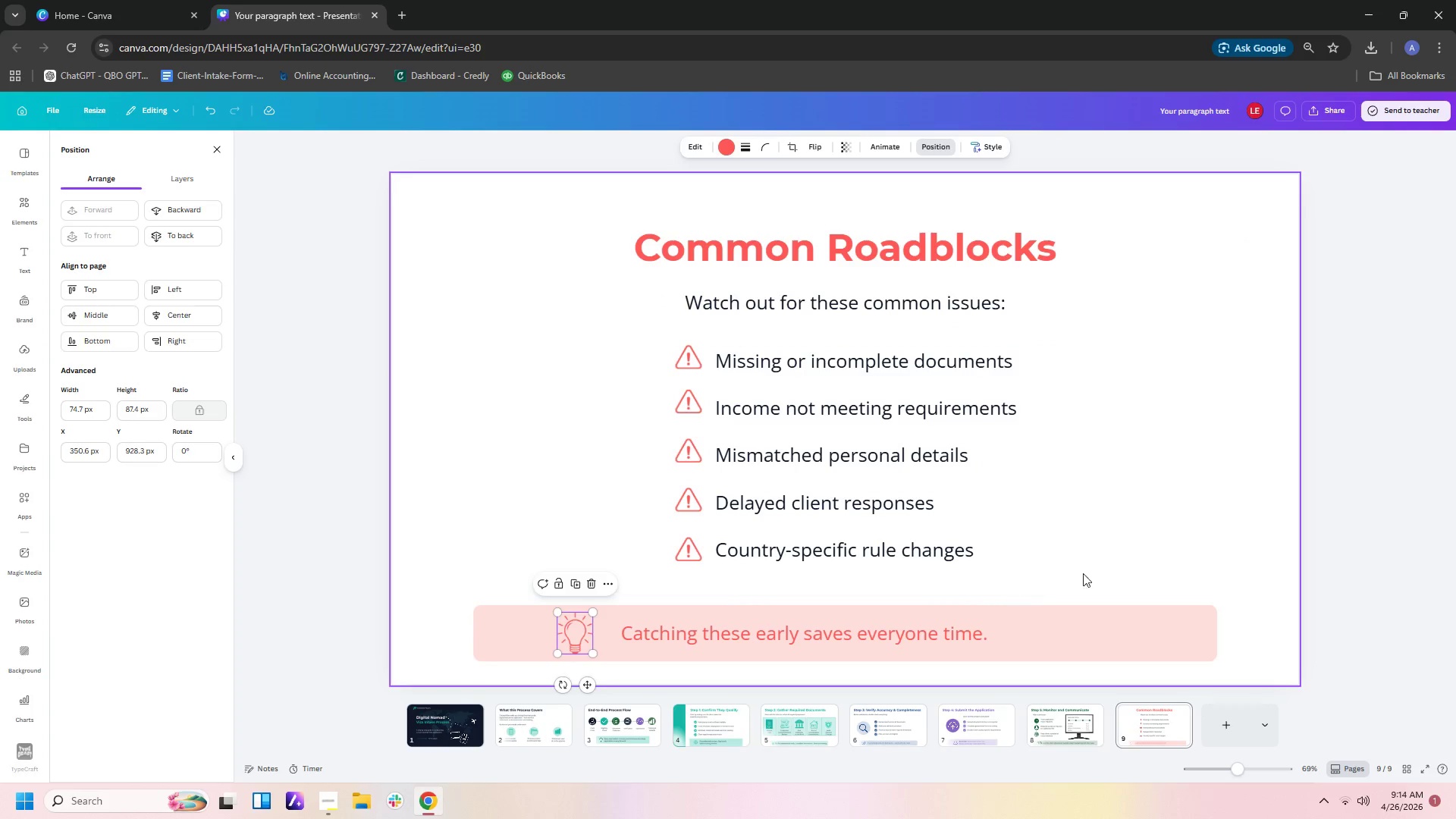 
left_click([1117, 554])
 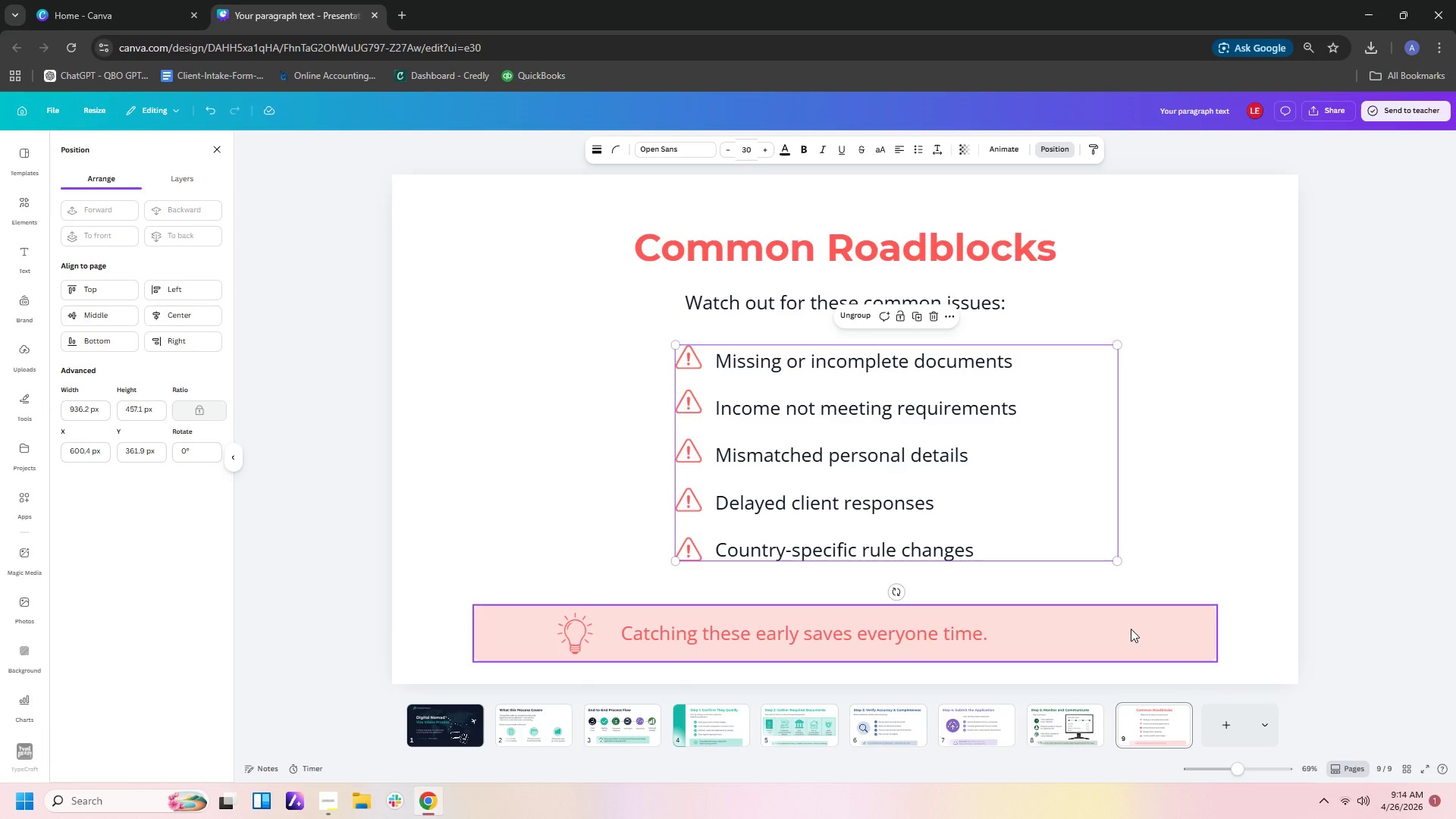 
left_click([1131, 632])
 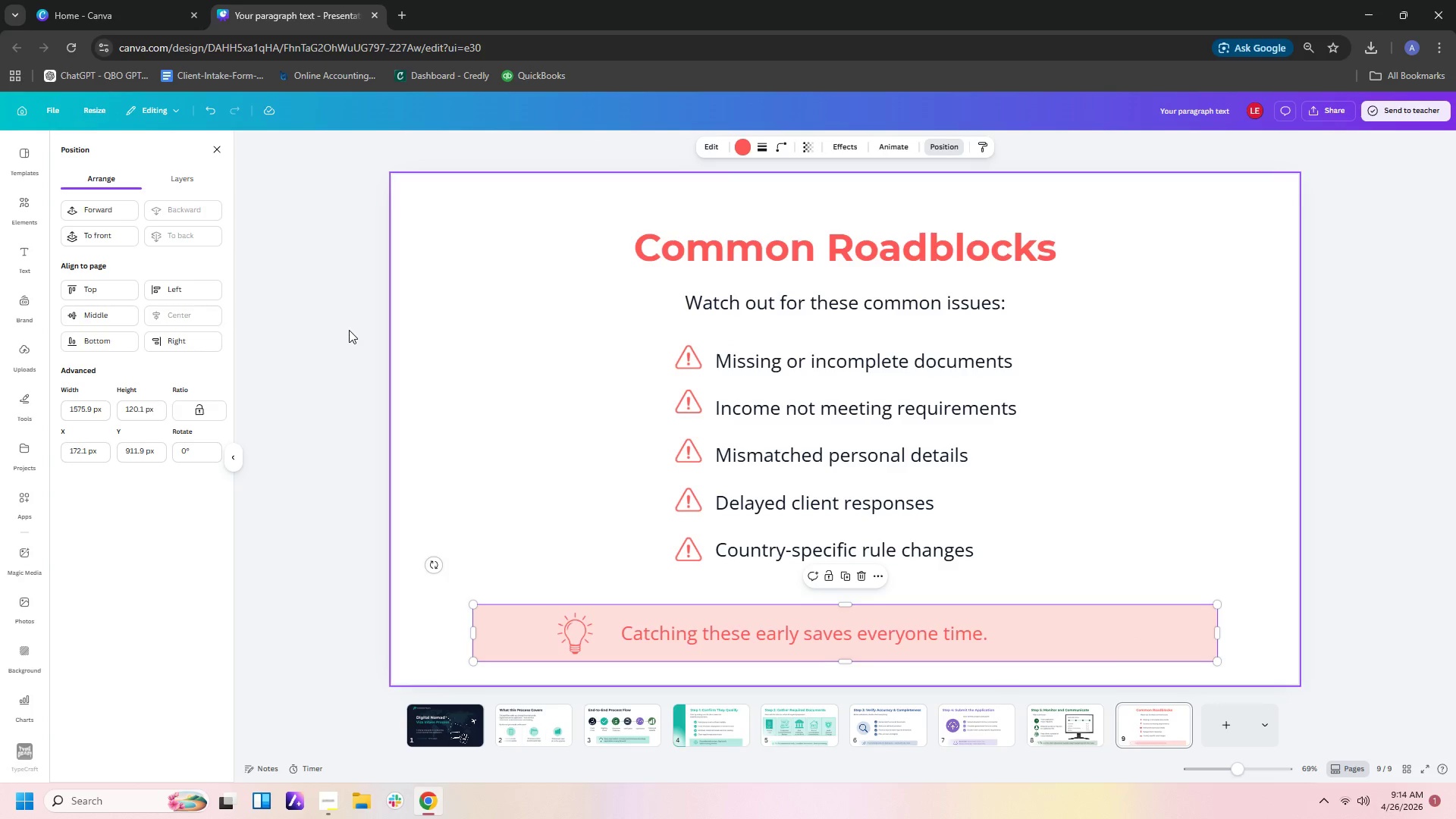 
left_click([318, 346])
 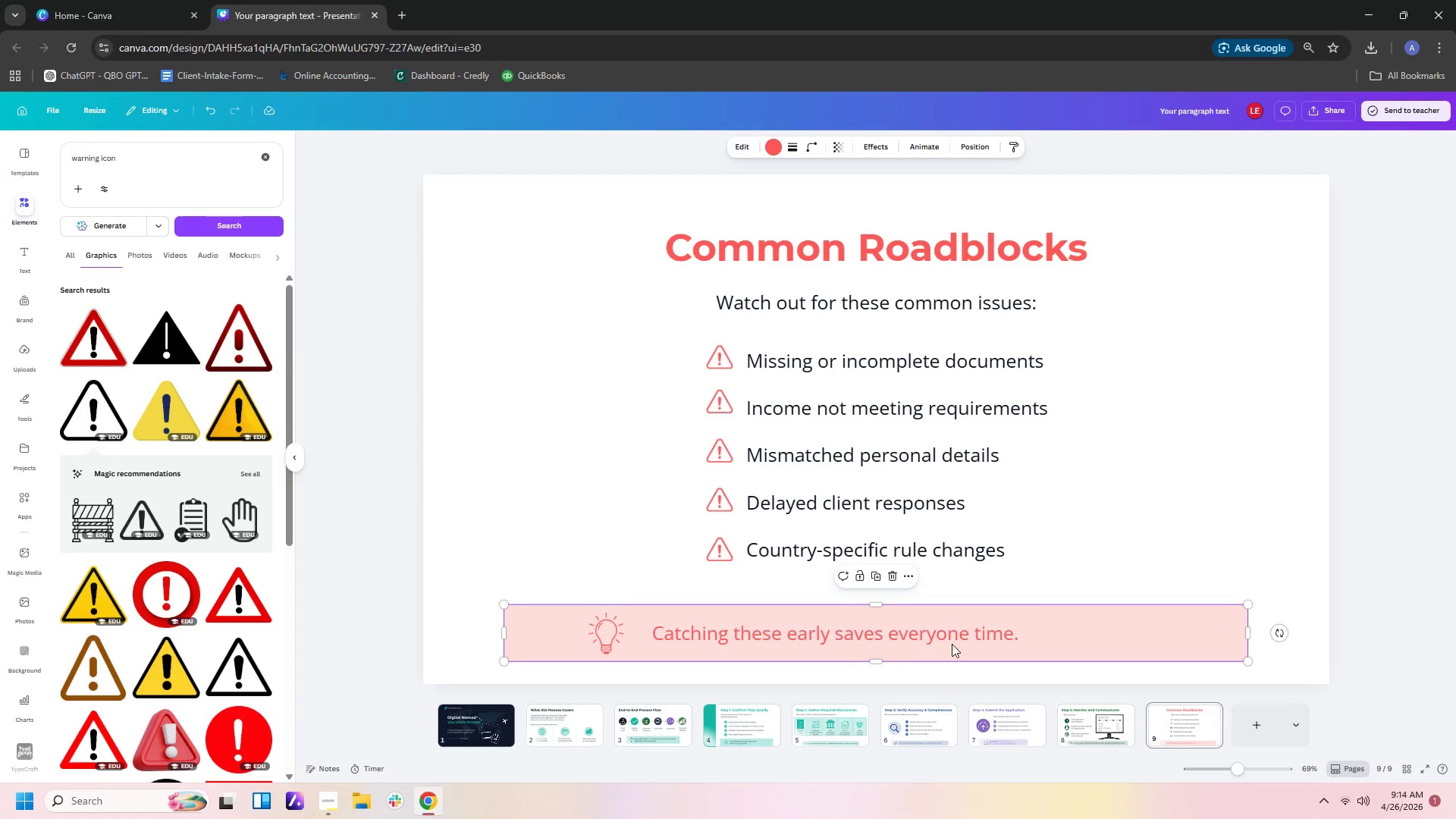 
left_click([952, 634])
 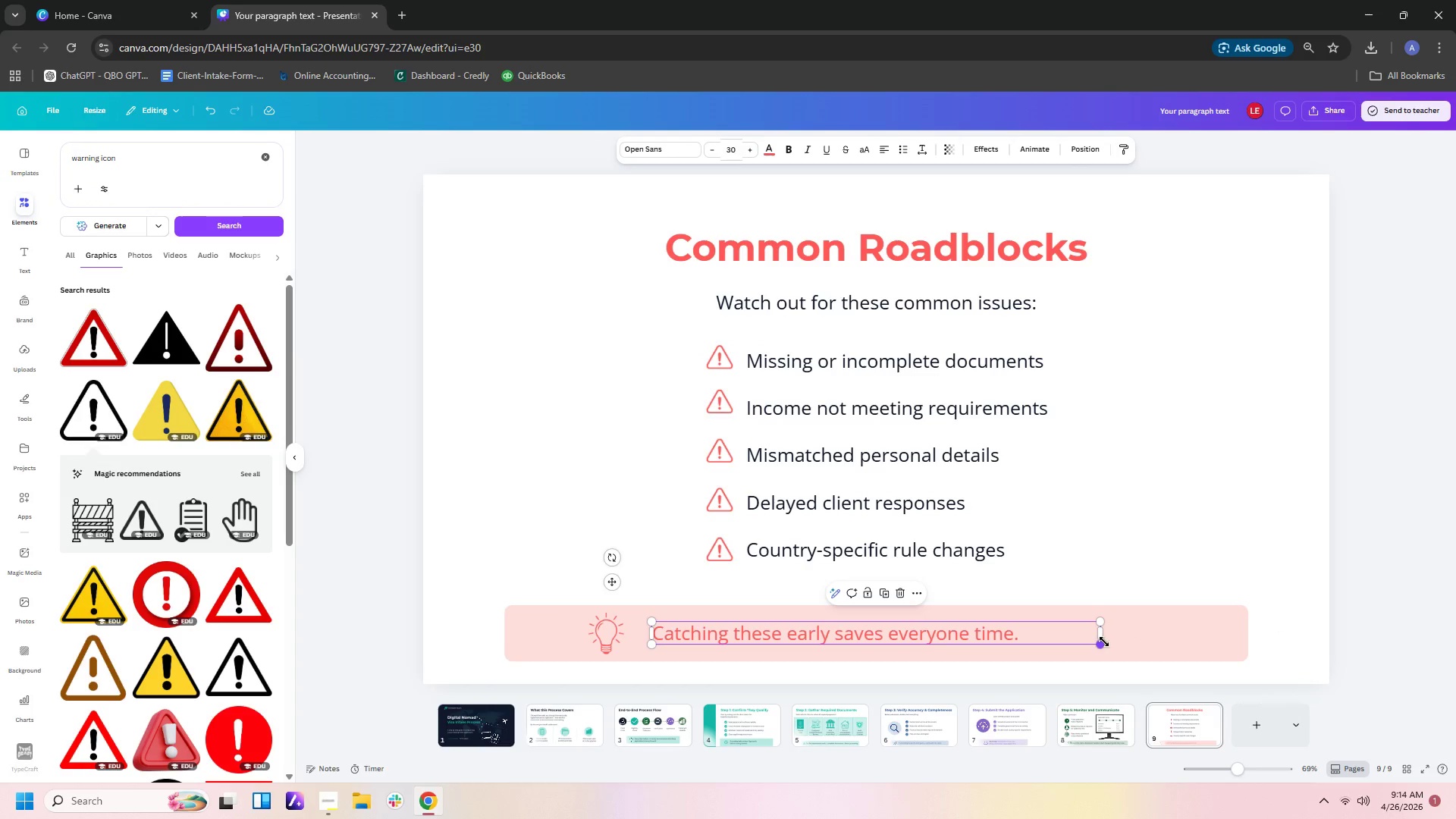 
left_click_drag(start_coordinate=[1103, 631], to_coordinate=[1092, 630])
 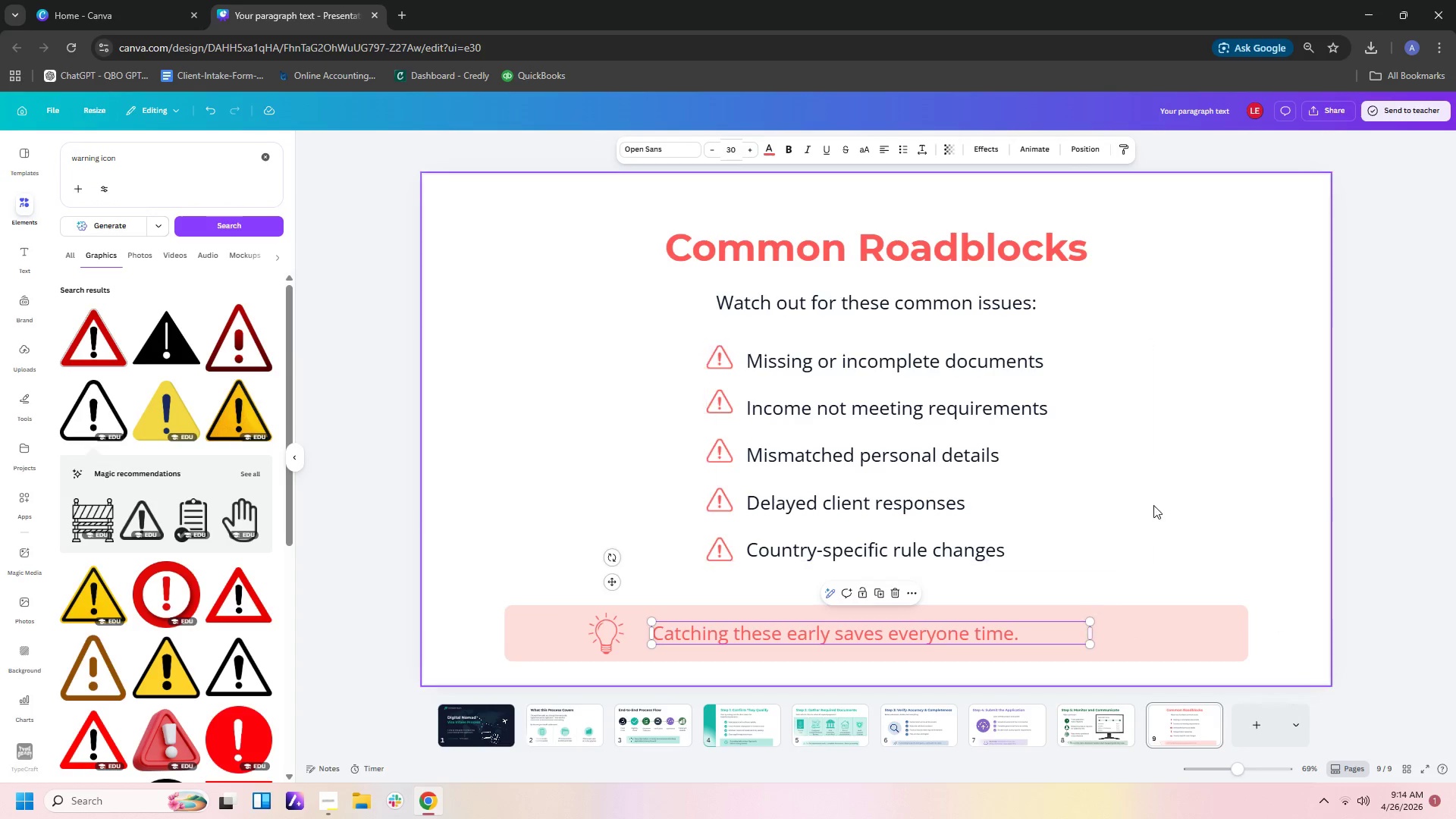 
left_click([1155, 501])
 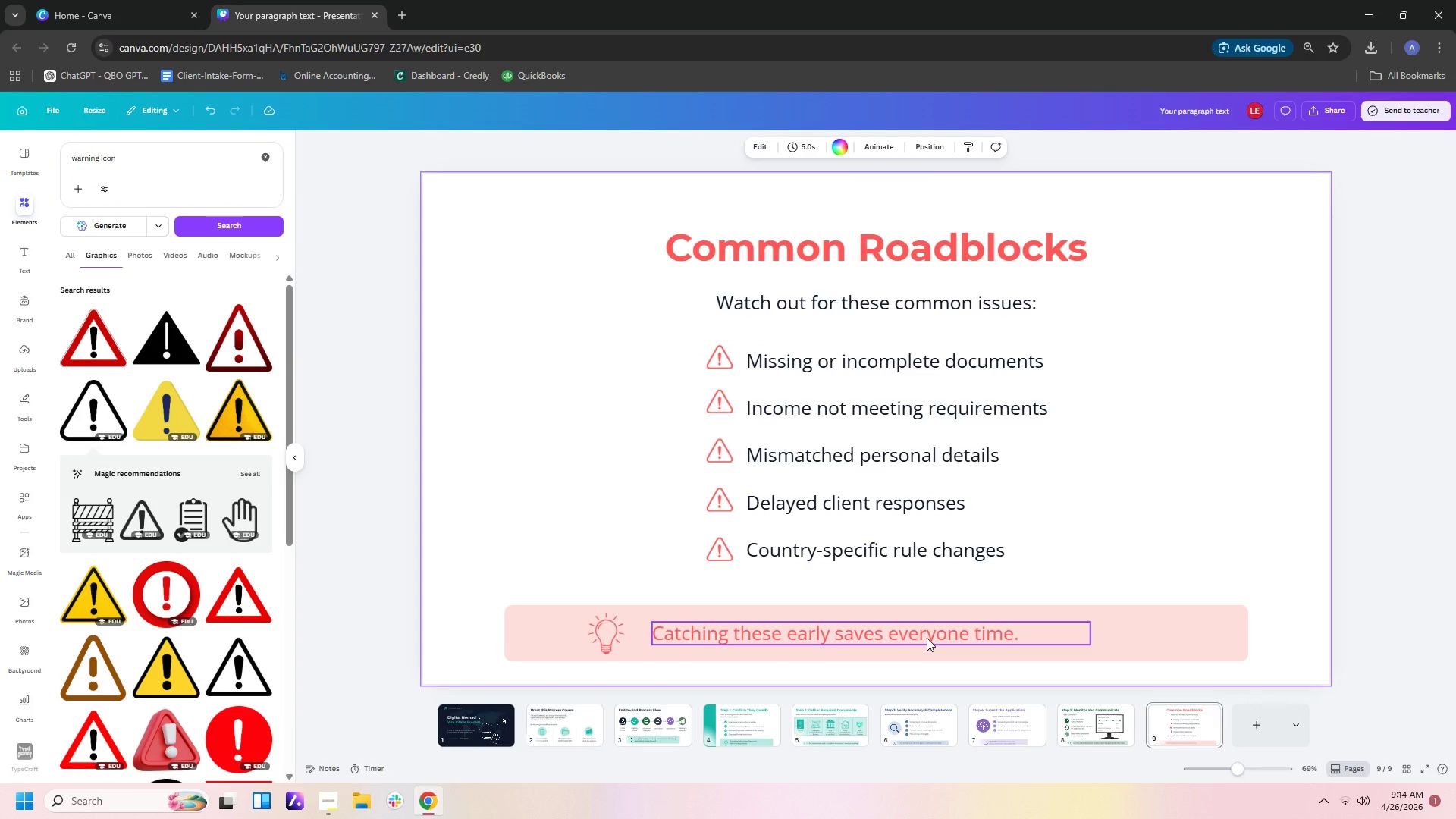 
wait(8.2)
 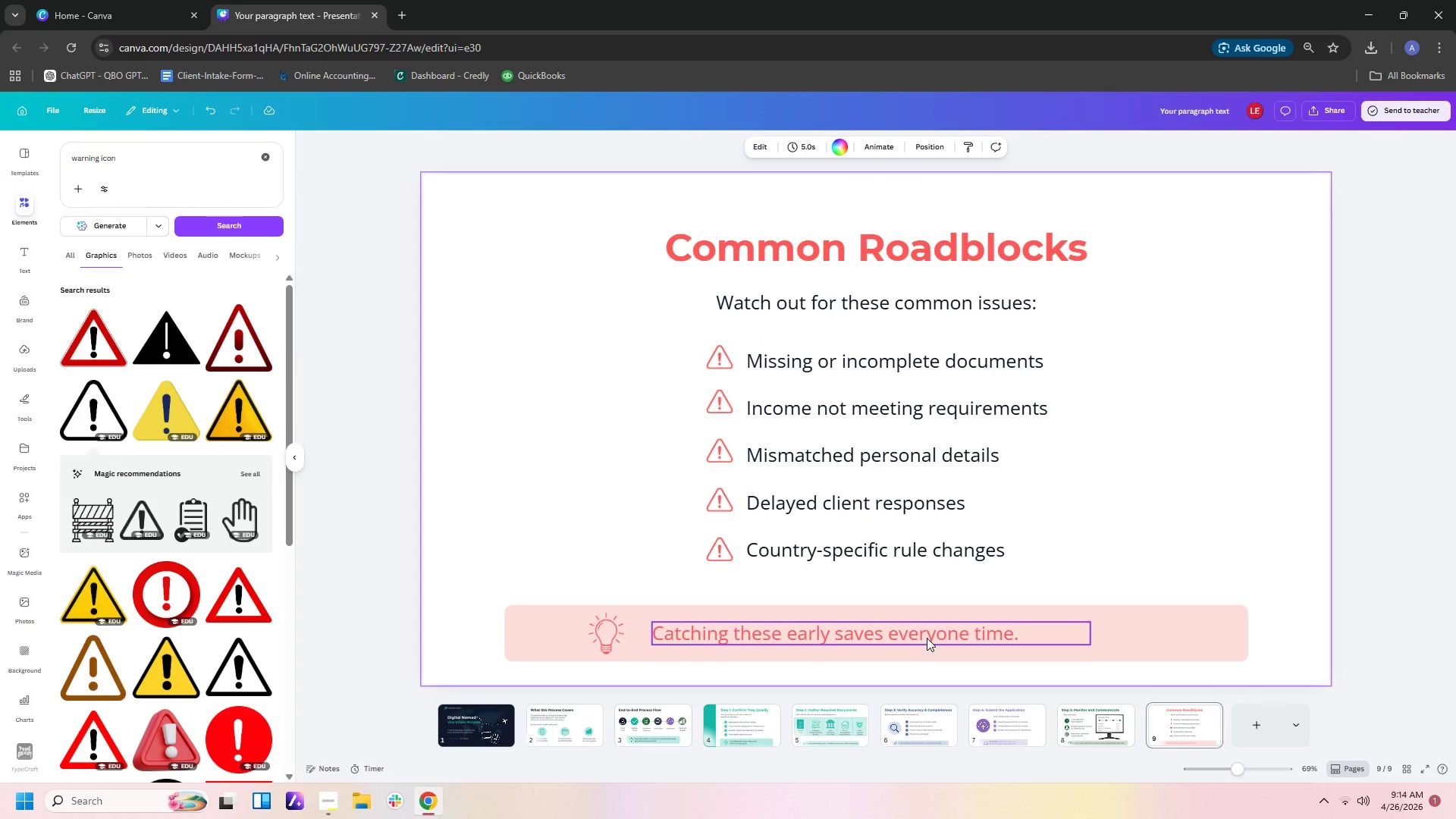 
left_click([1168, 534])
 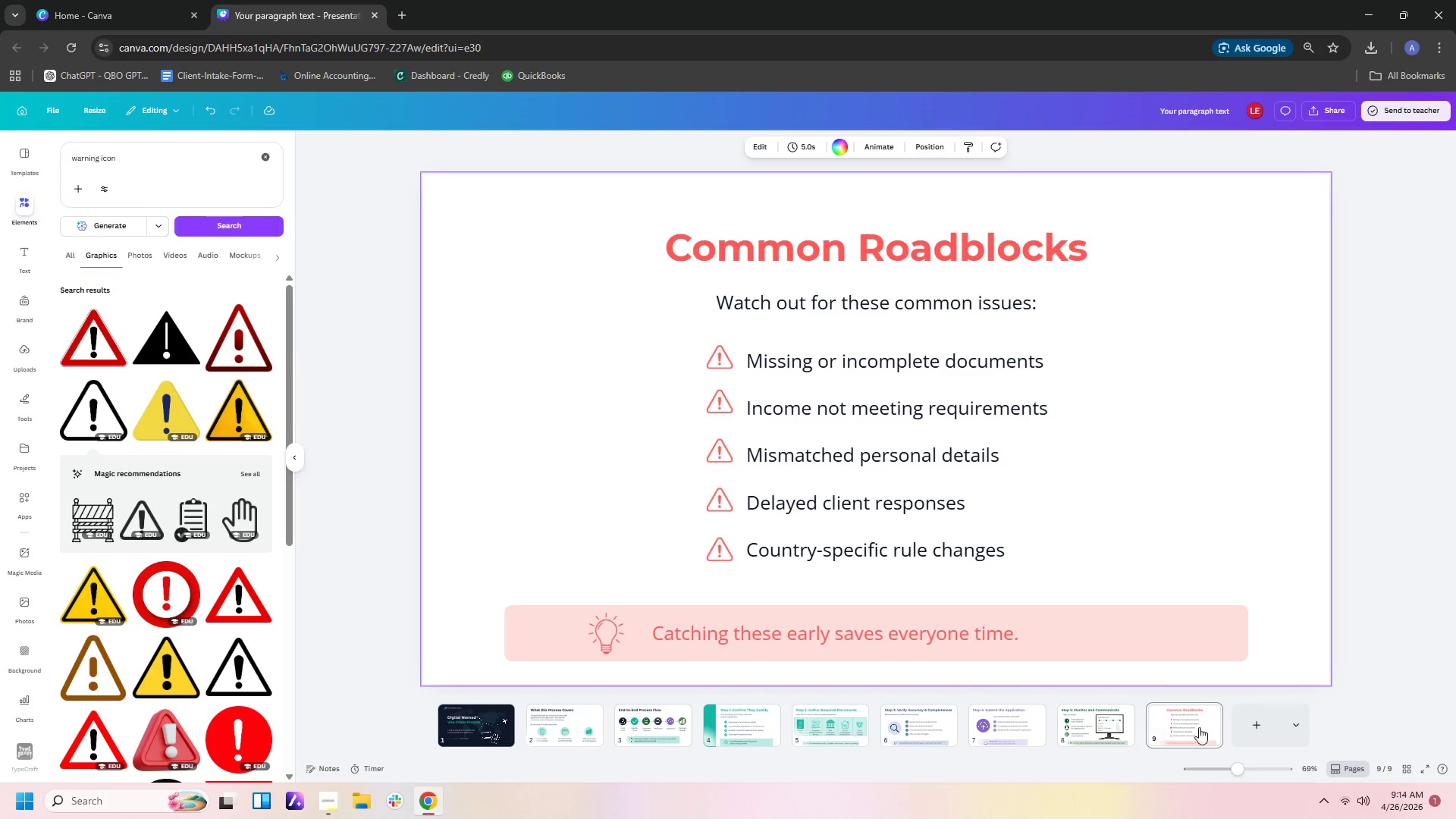 
left_click([1253, 736])
 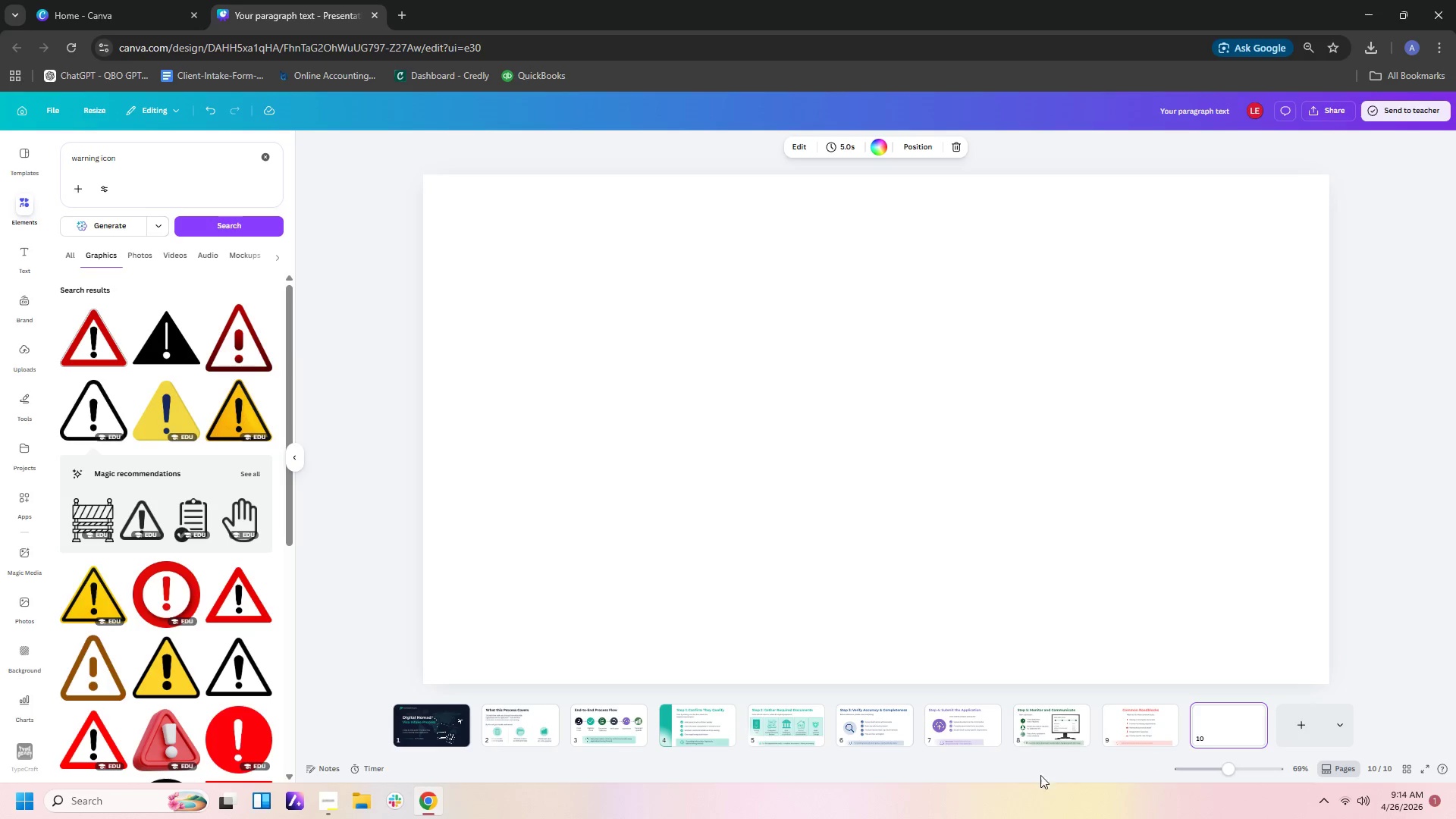 
wait(5.89)
 